 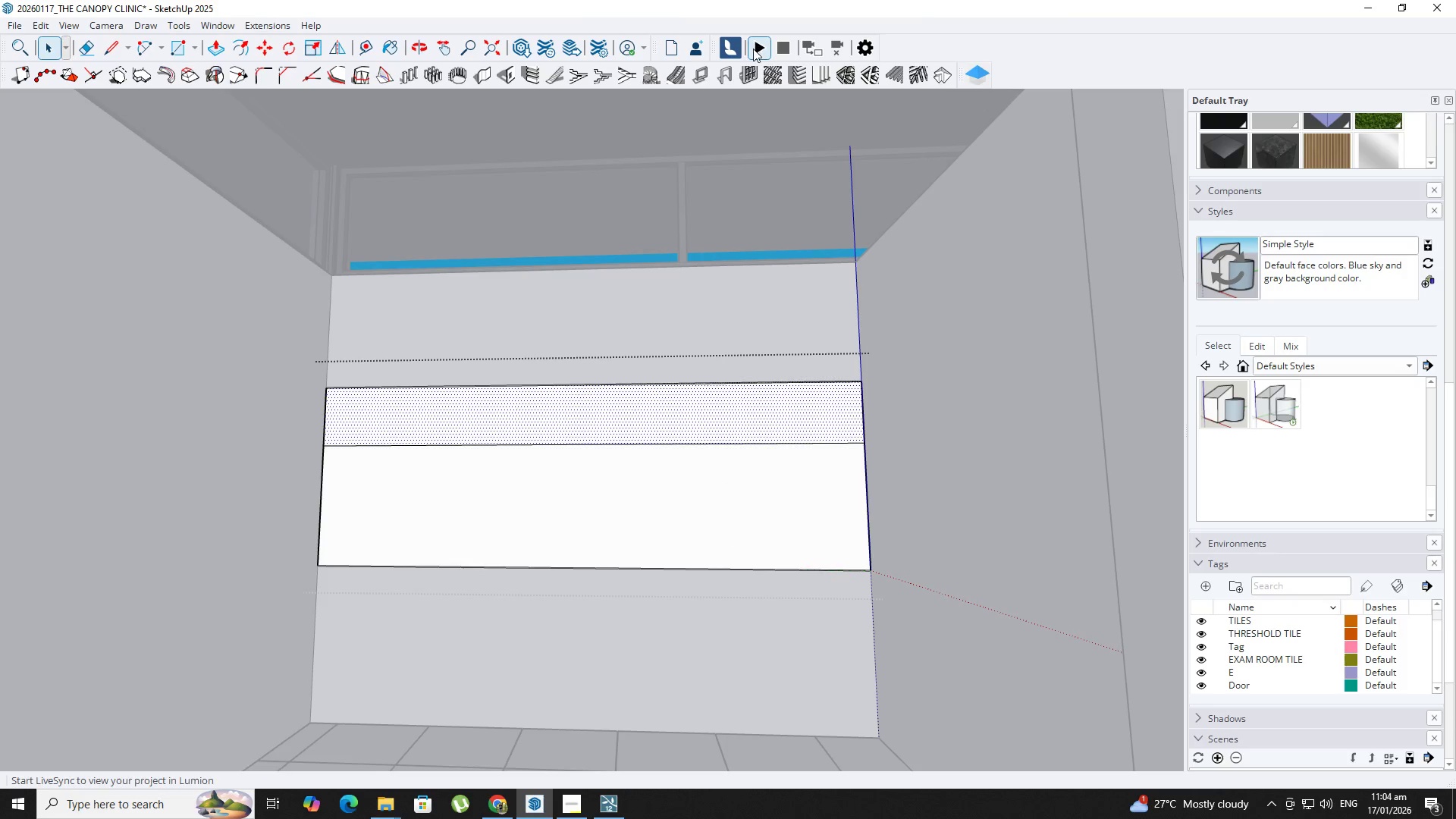 
left_click([251, 300])
 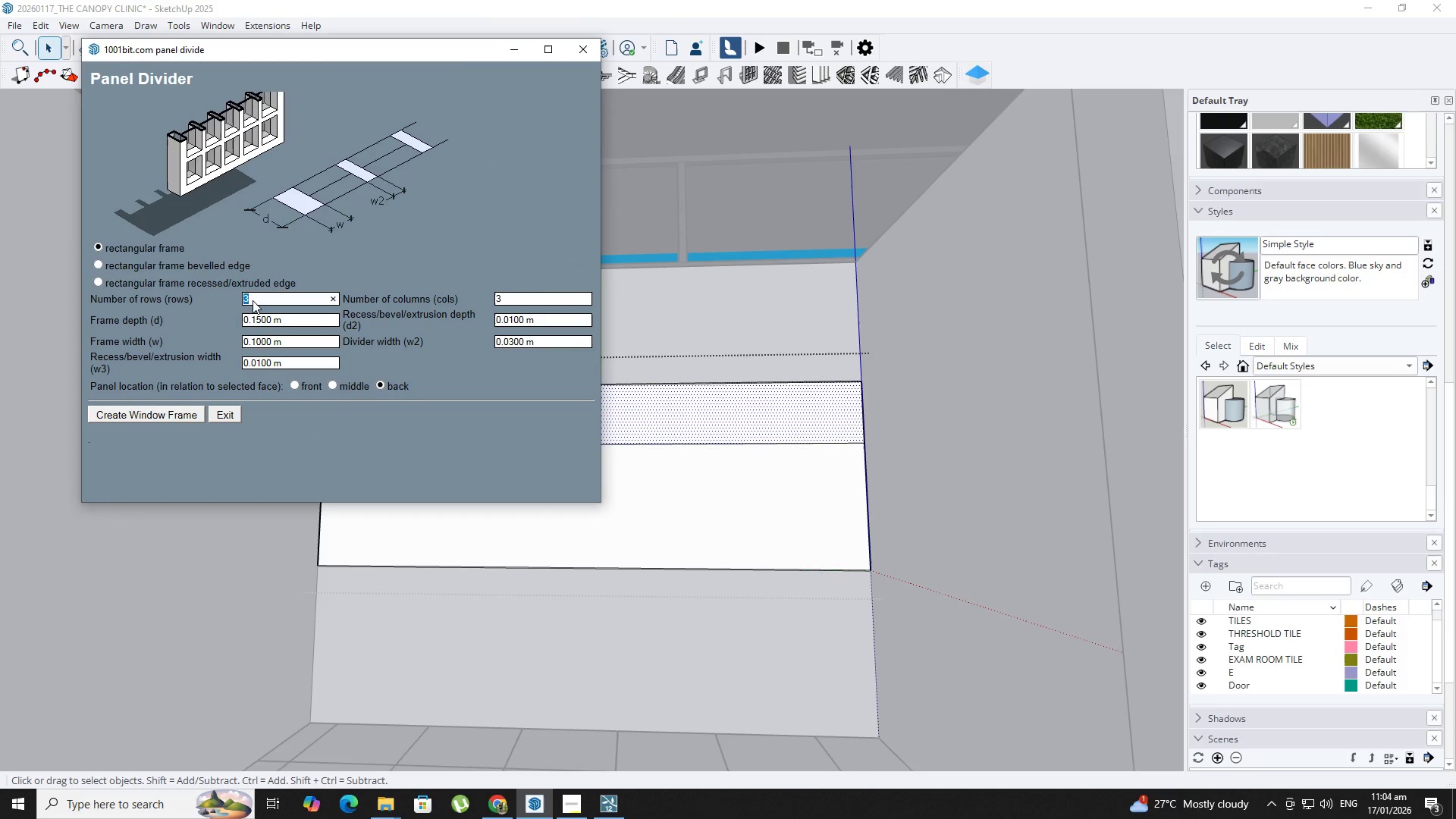 
key(1)
 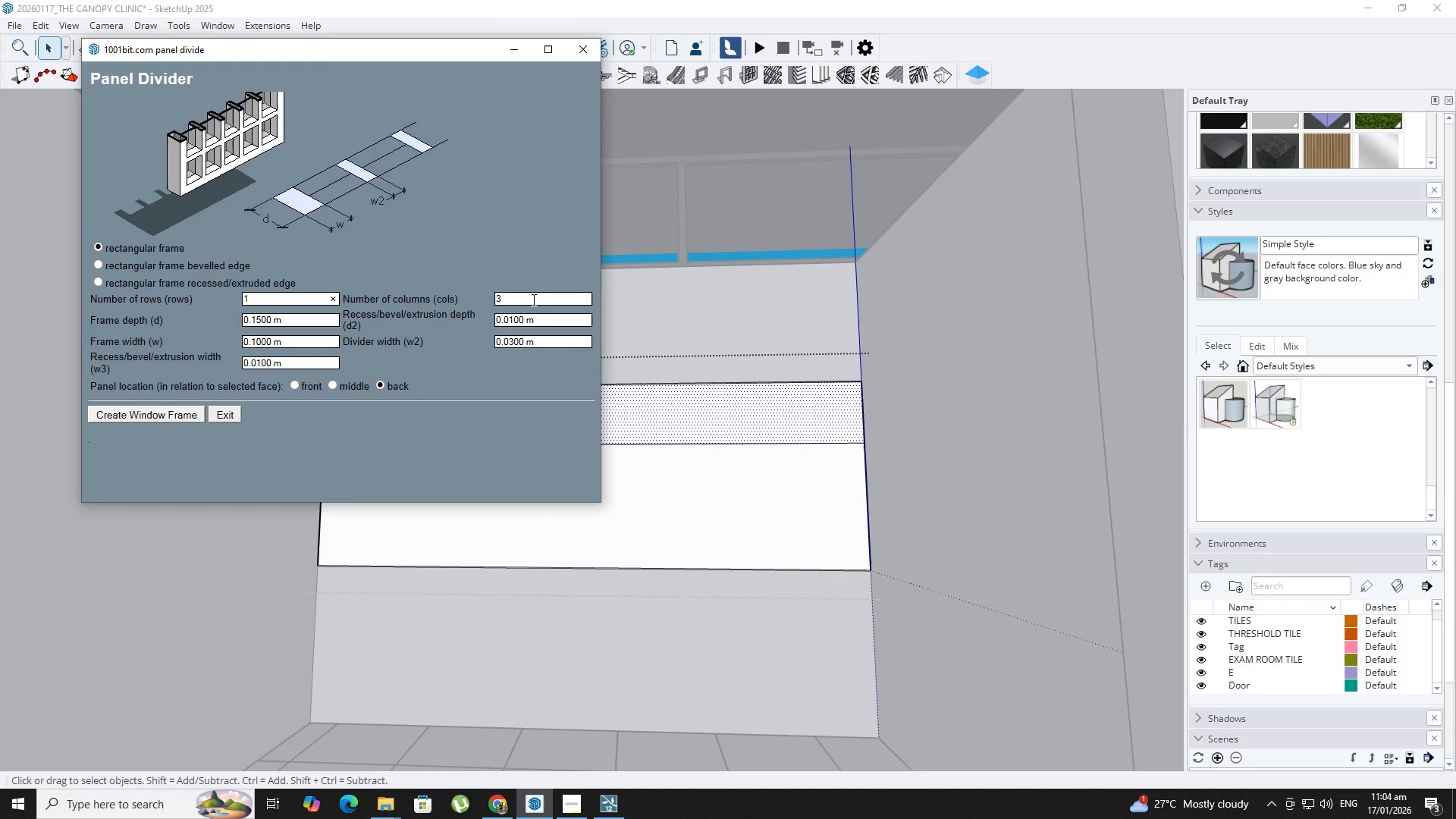 
left_click([293, 318])
 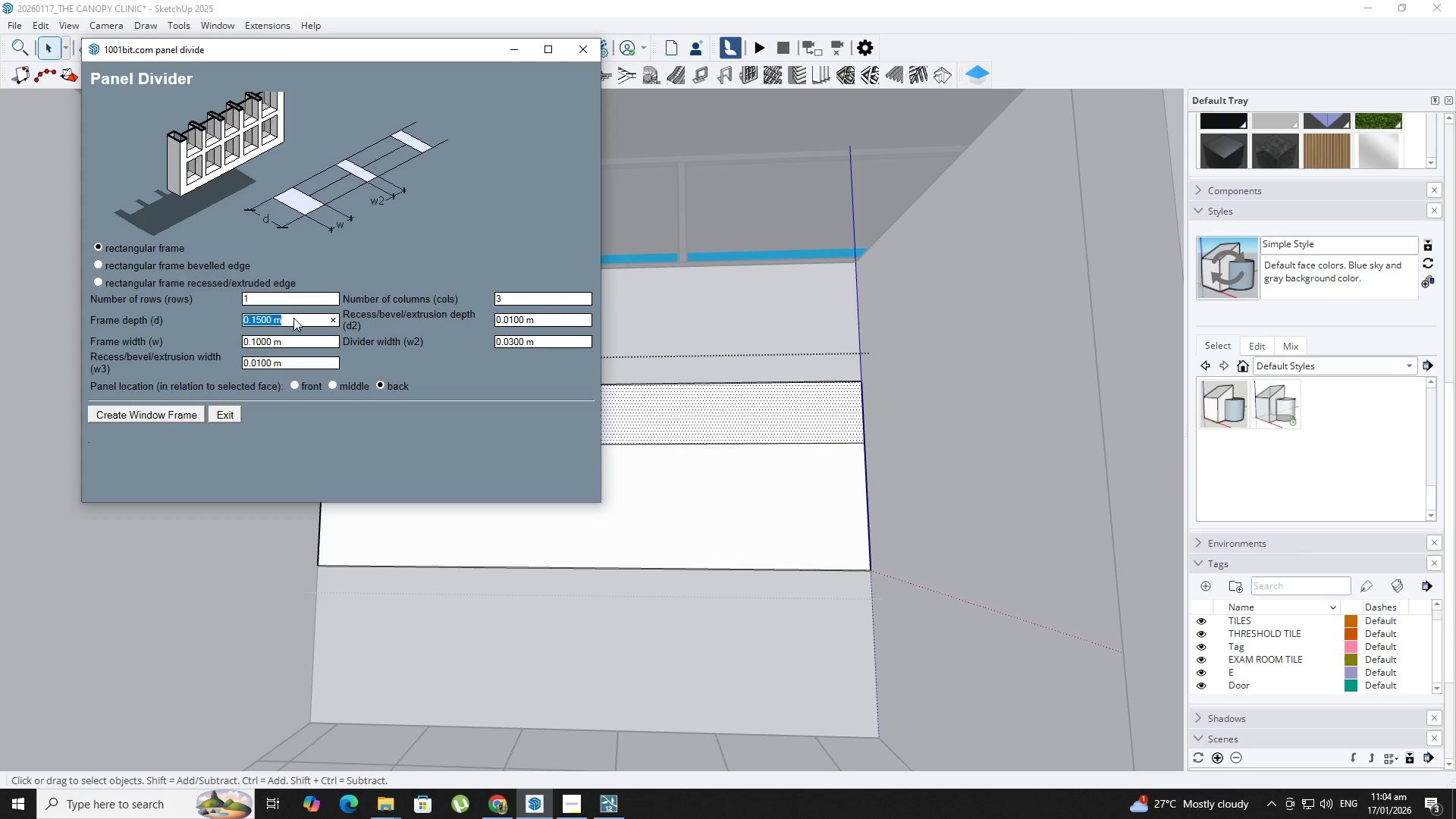 
key(NumpadDecimal)
 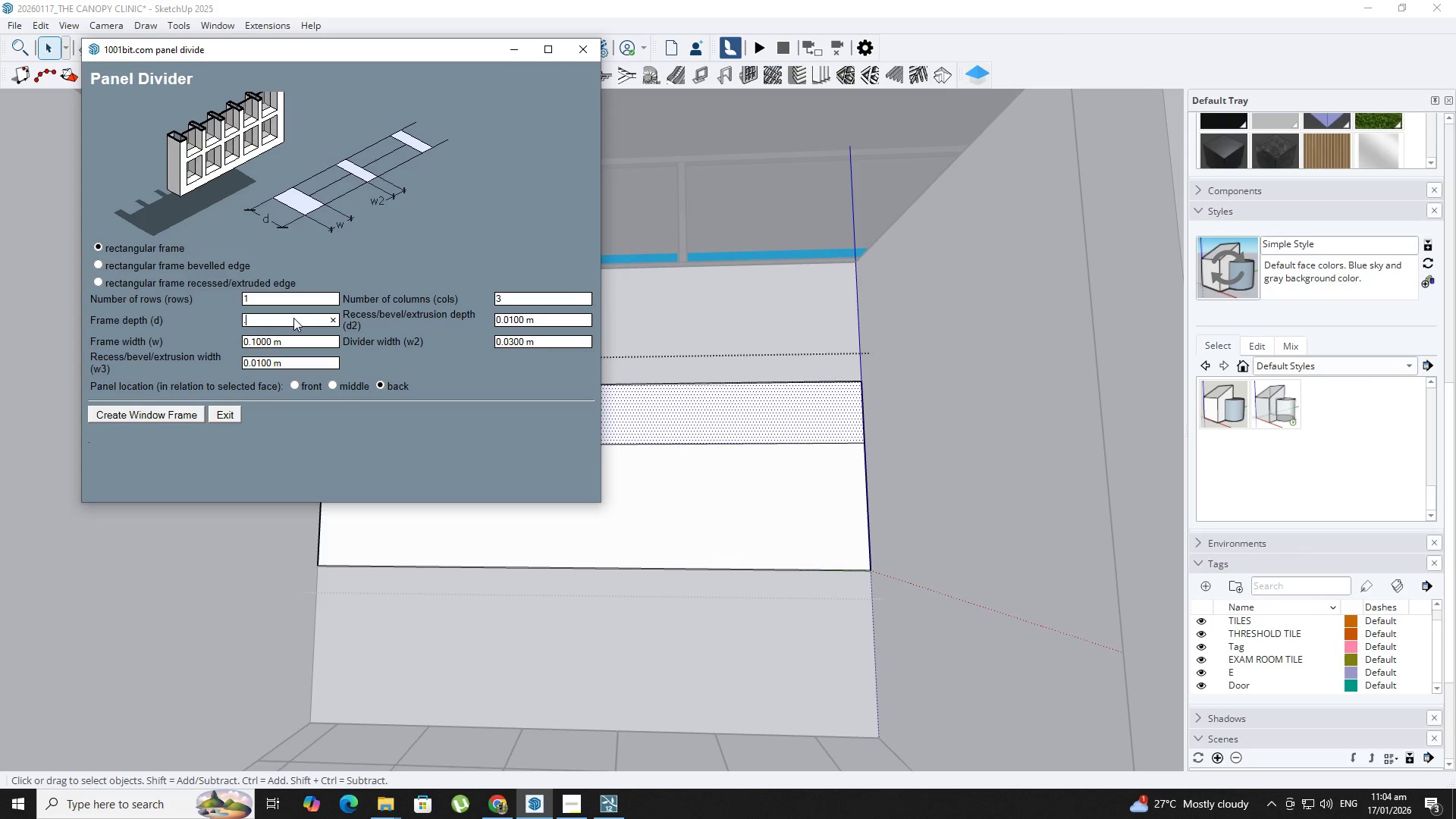 
key(Numpad1)
 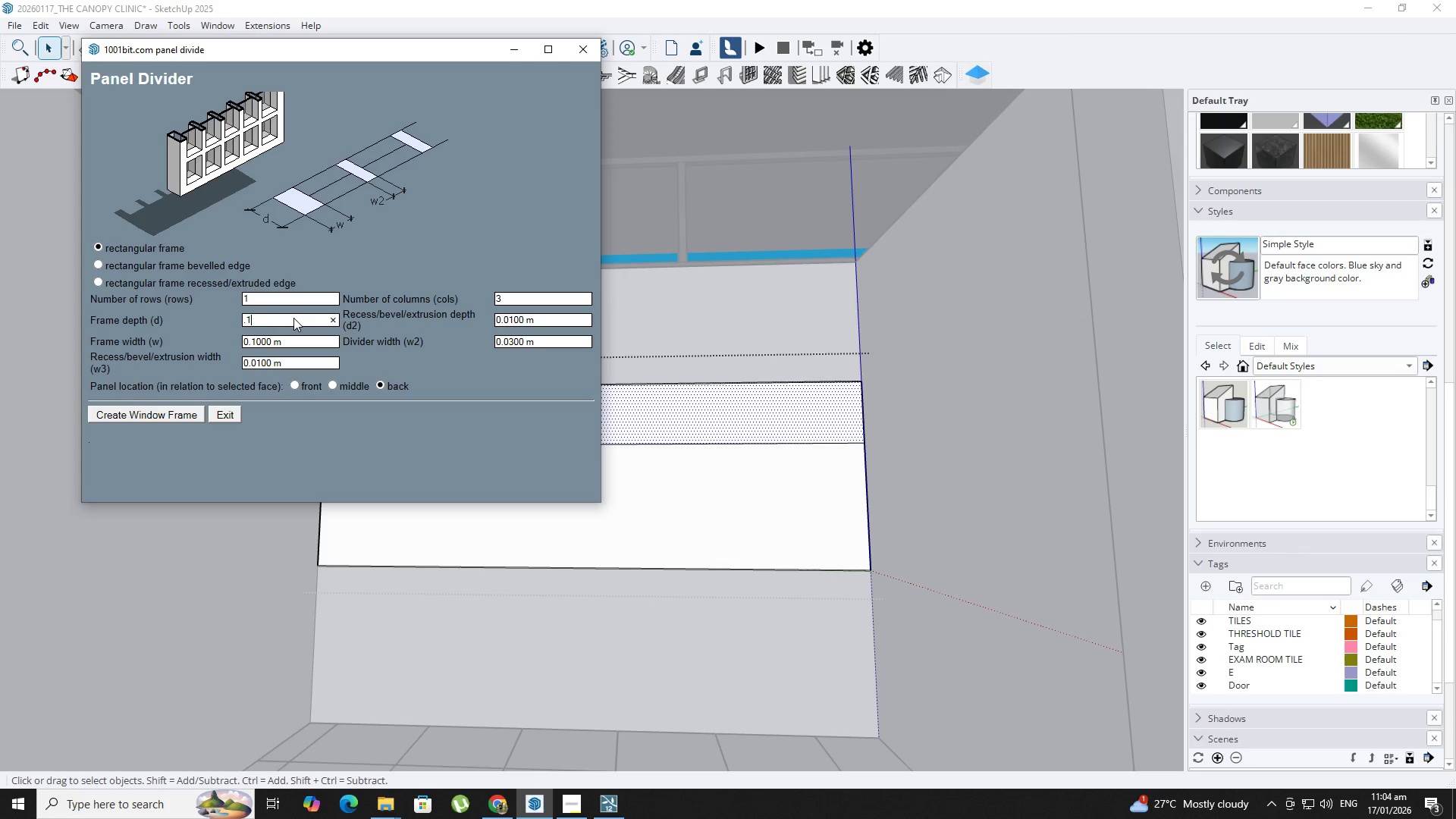 
key(Numpad5)
 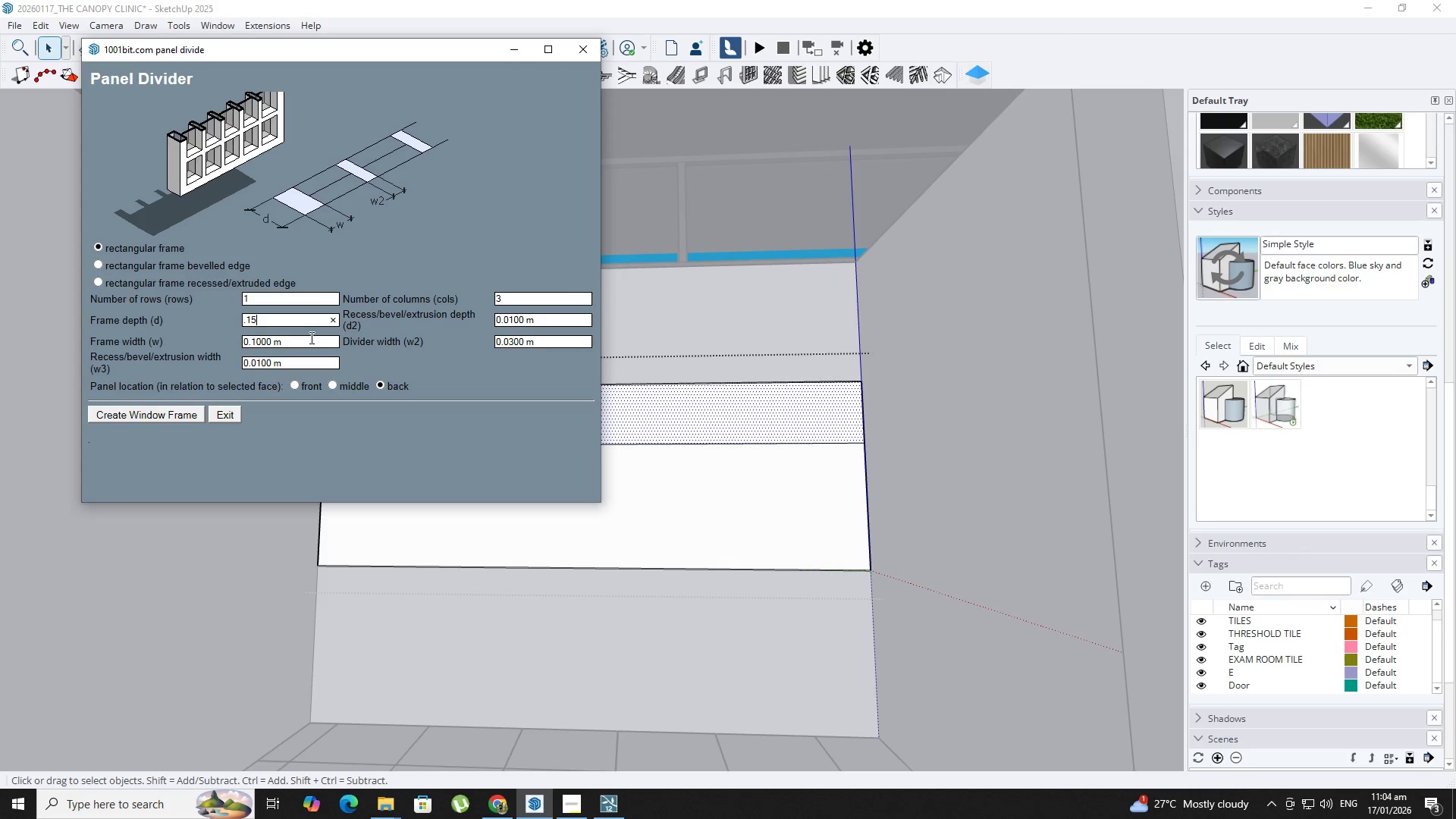 
left_click([310, 337])
 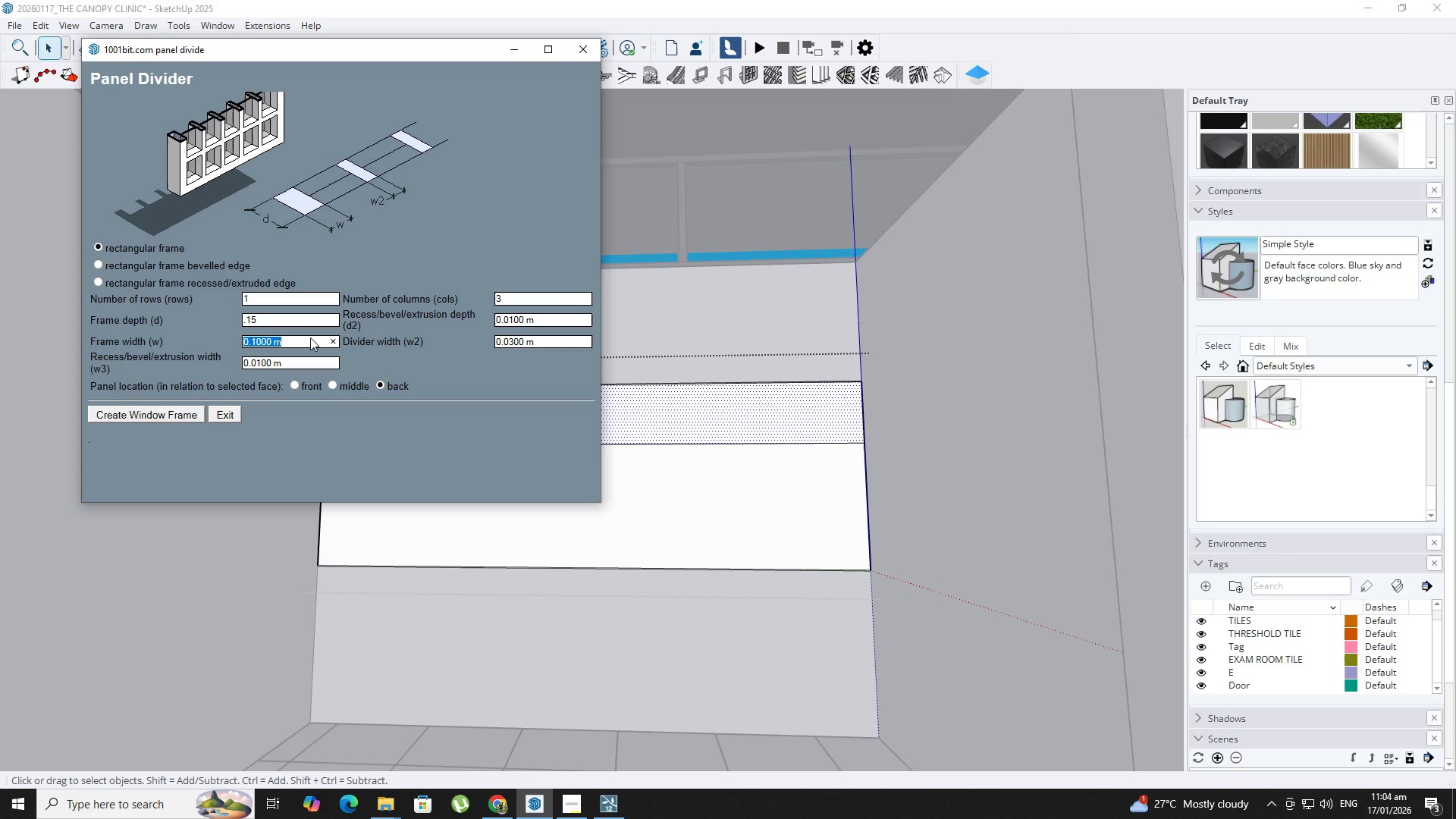 
left_click([291, 316])
 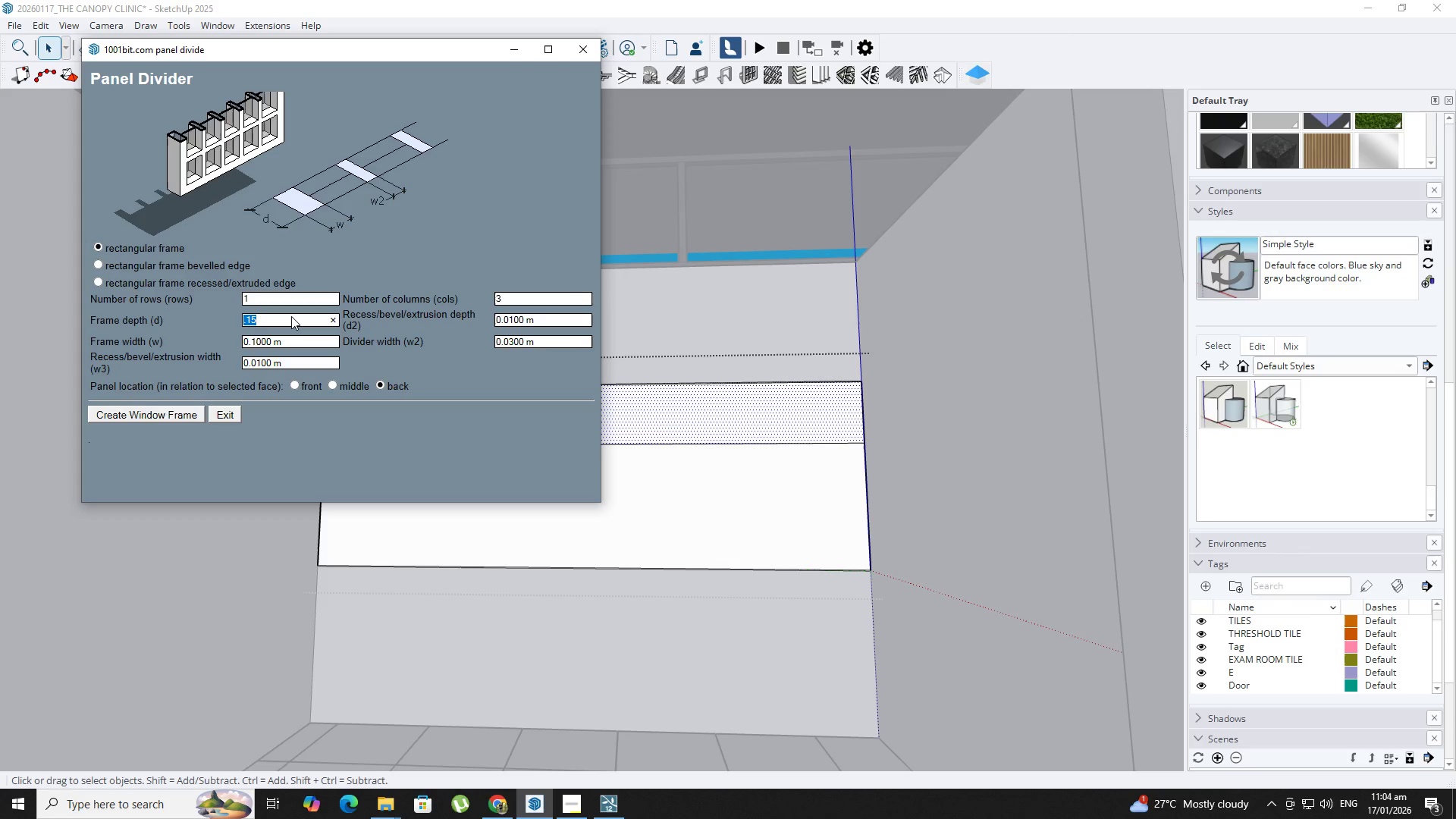 
key(NumpadDecimal)
 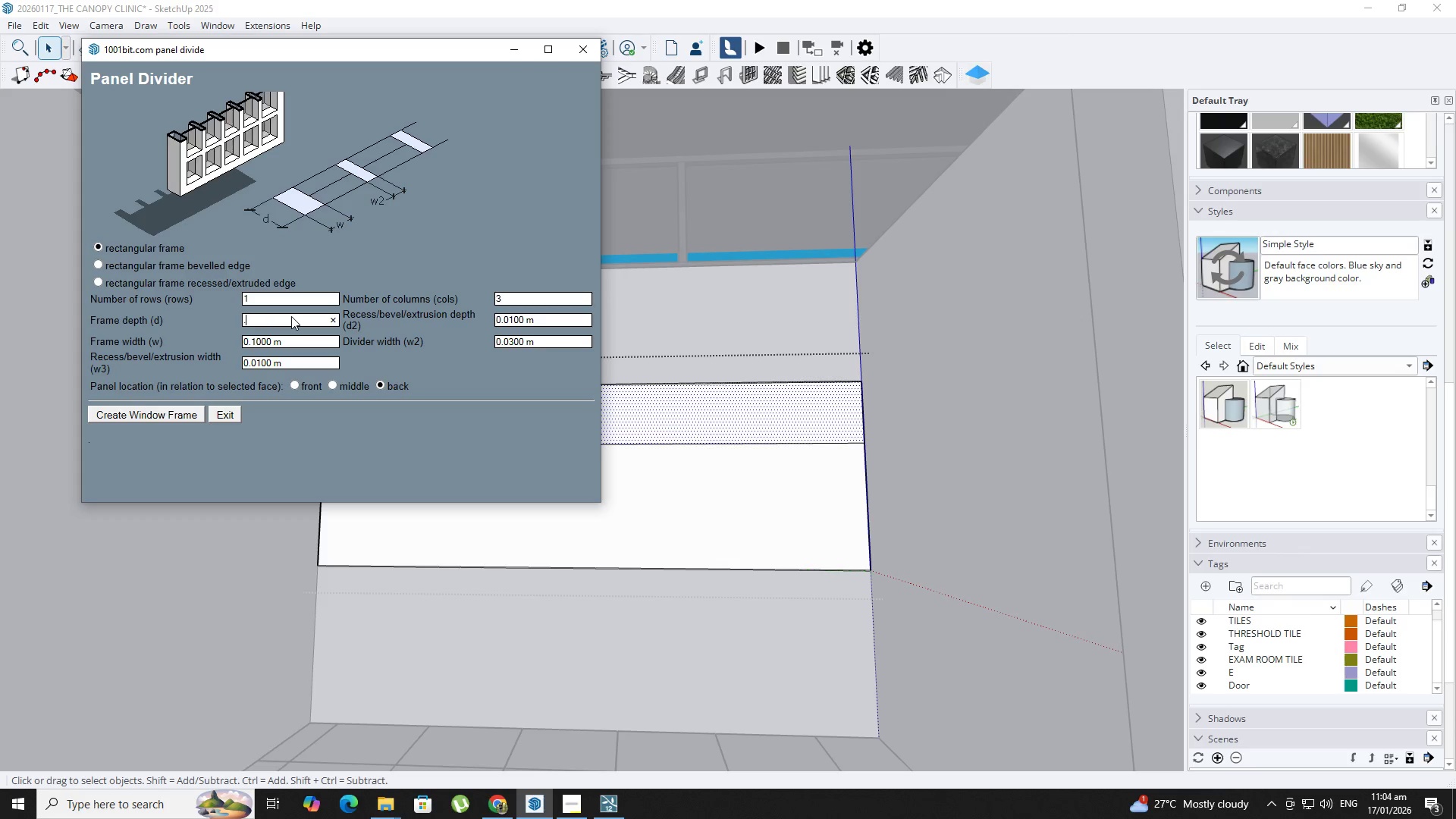 
key(Numpad1)
 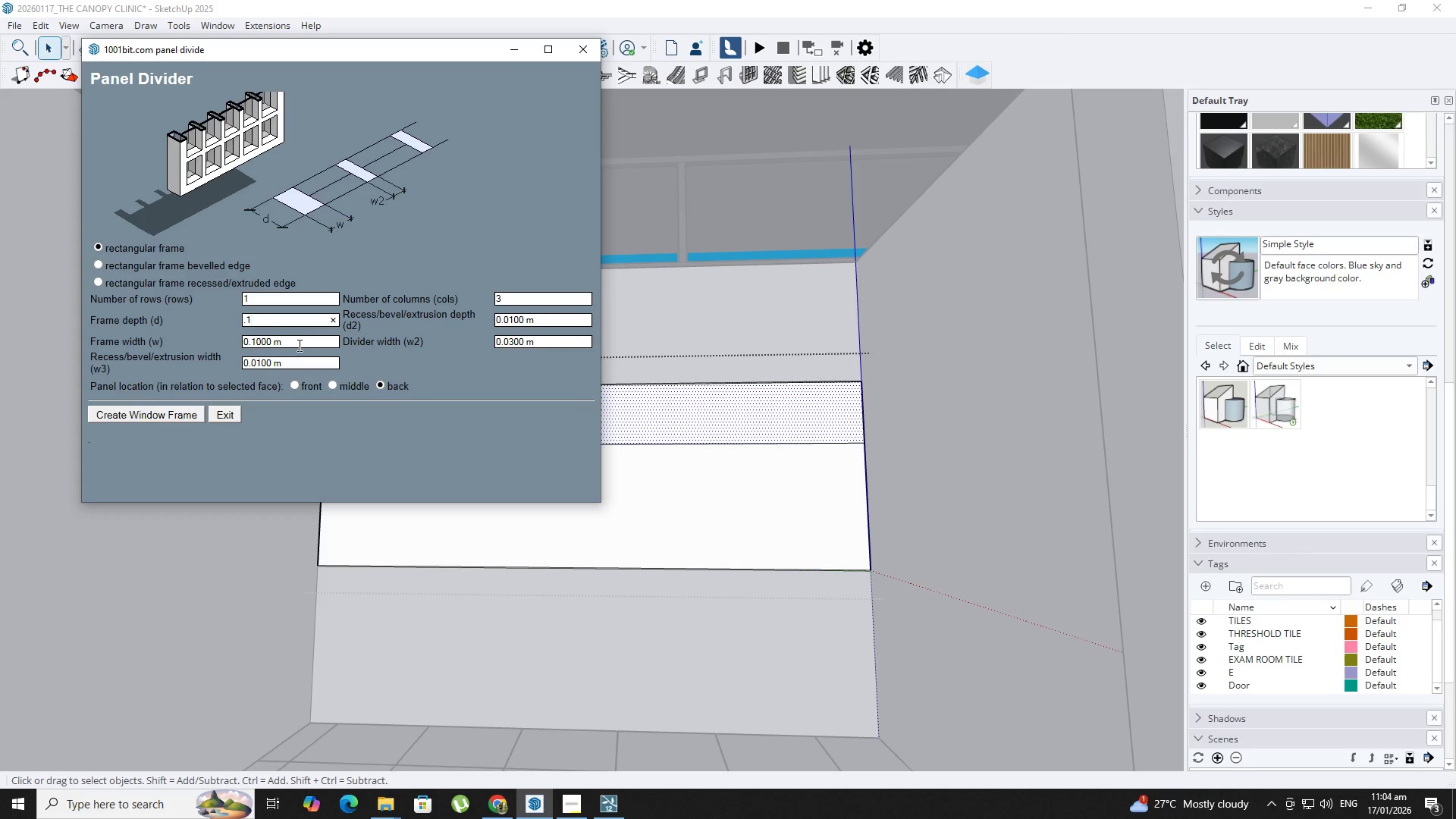 
left_click([299, 346])
 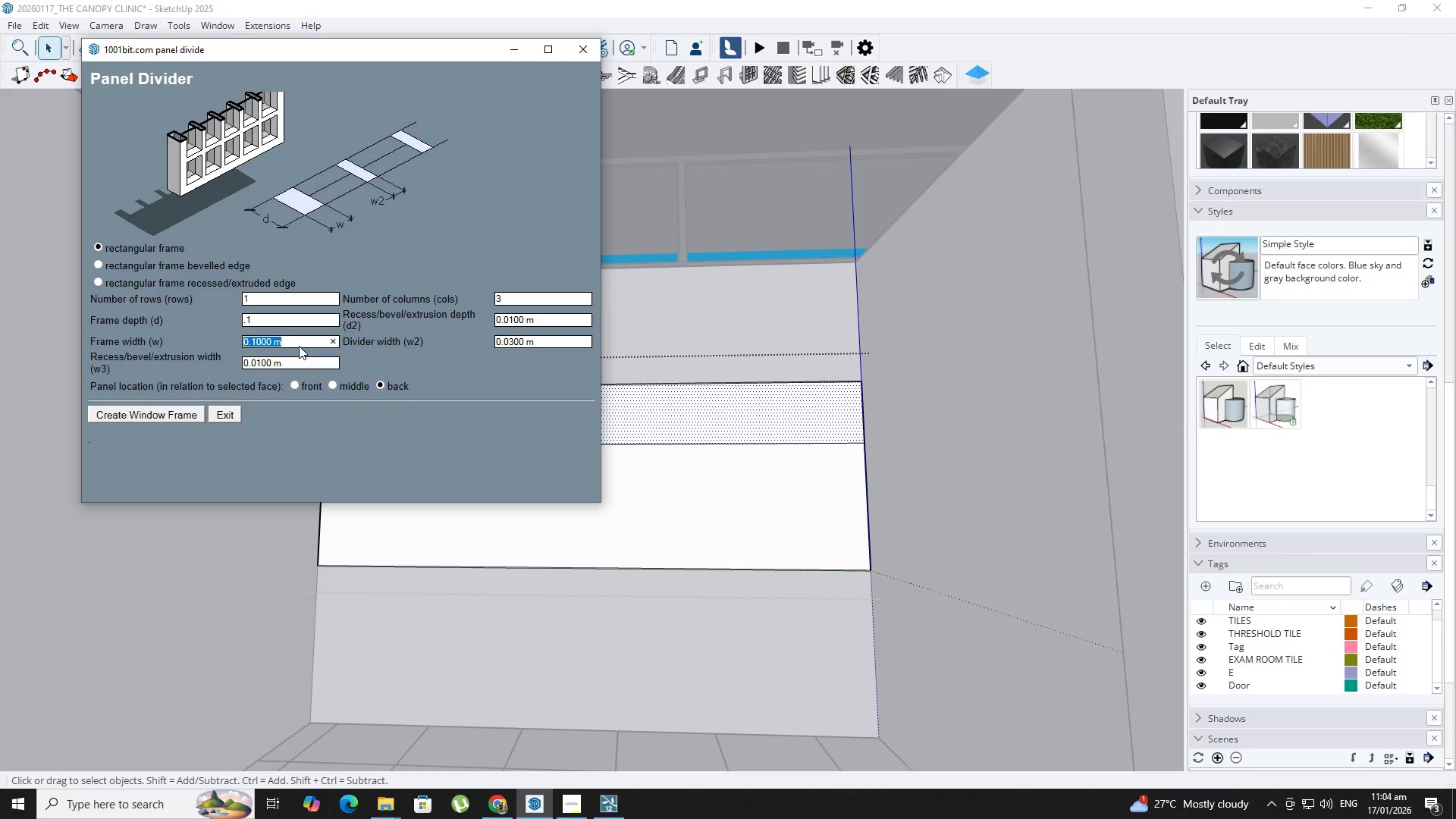 
key(NumpadDecimal)
 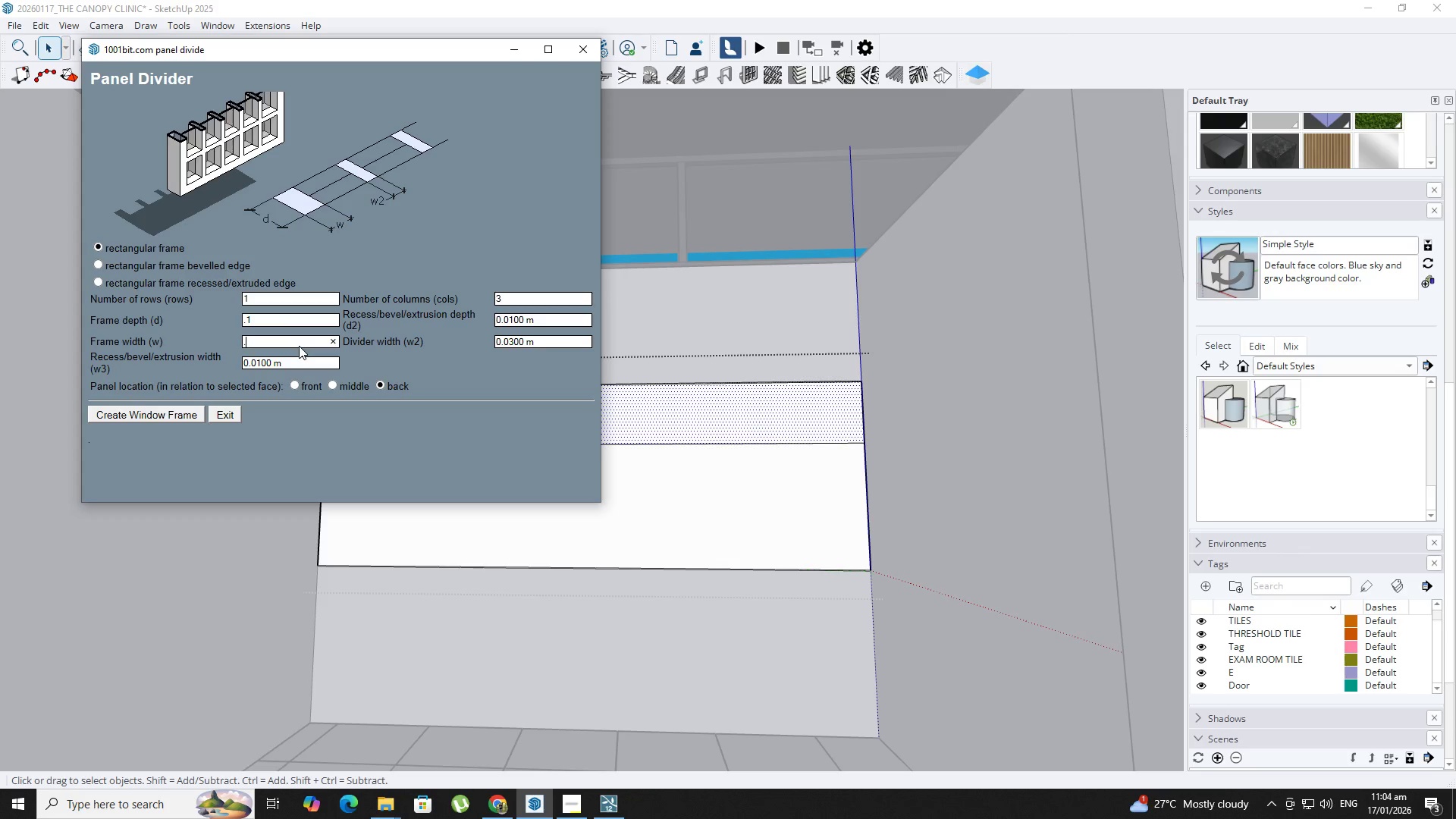 
hold_key(key=Numpad0, duration=0.31)
 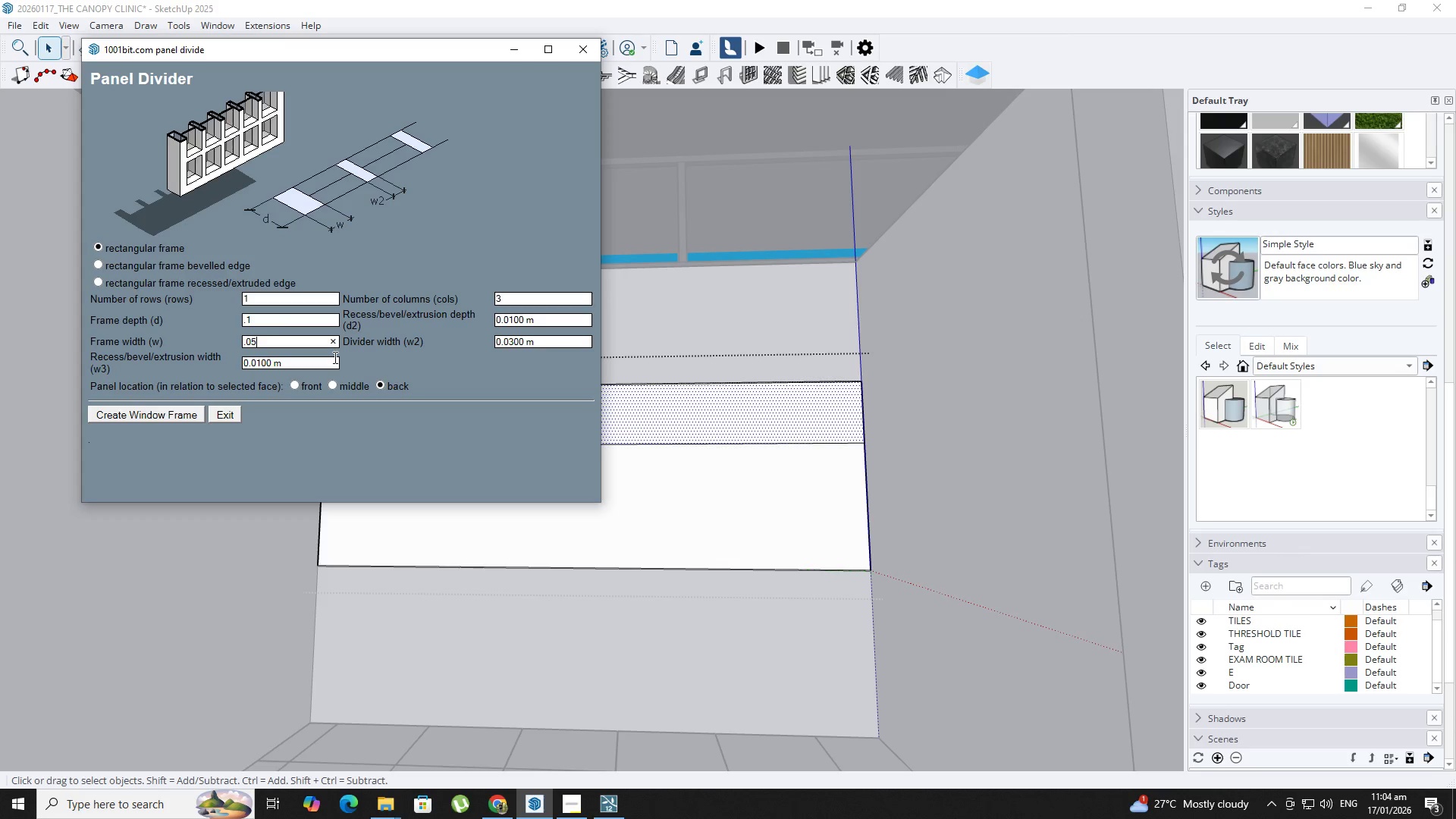 
key(Numpad5)
 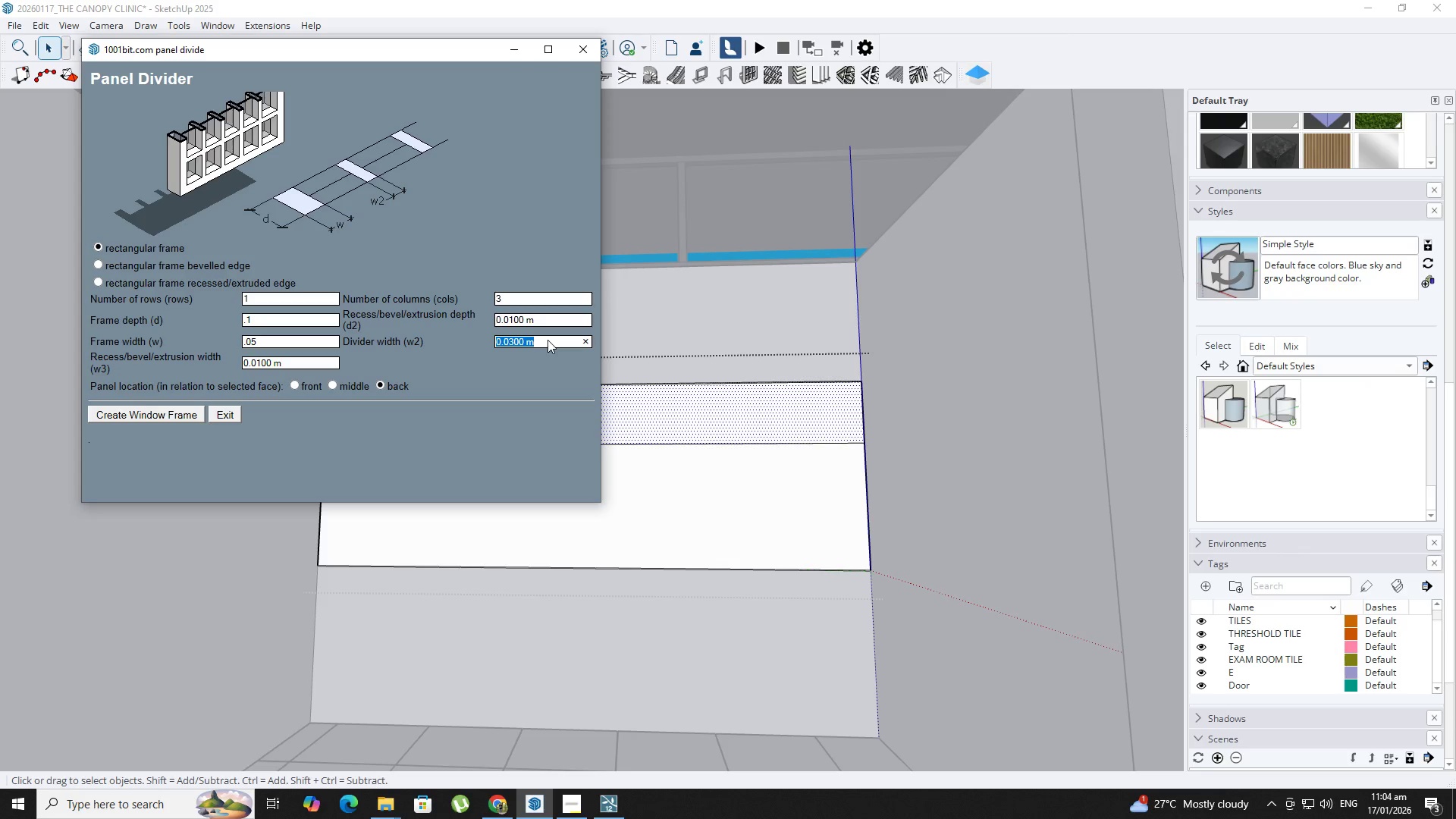 
key(NumpadDecimal)
 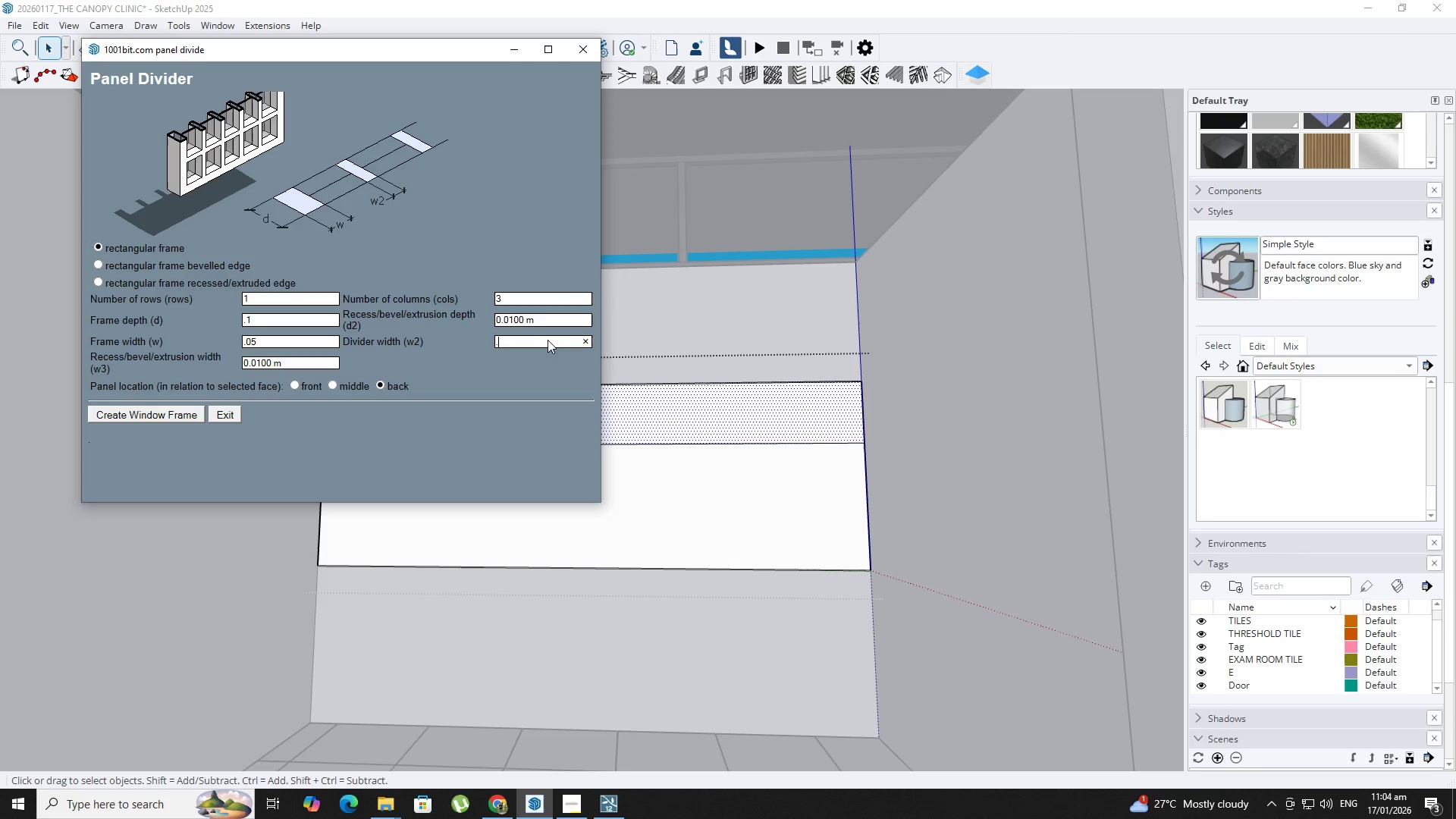 
key(Numpad0)
 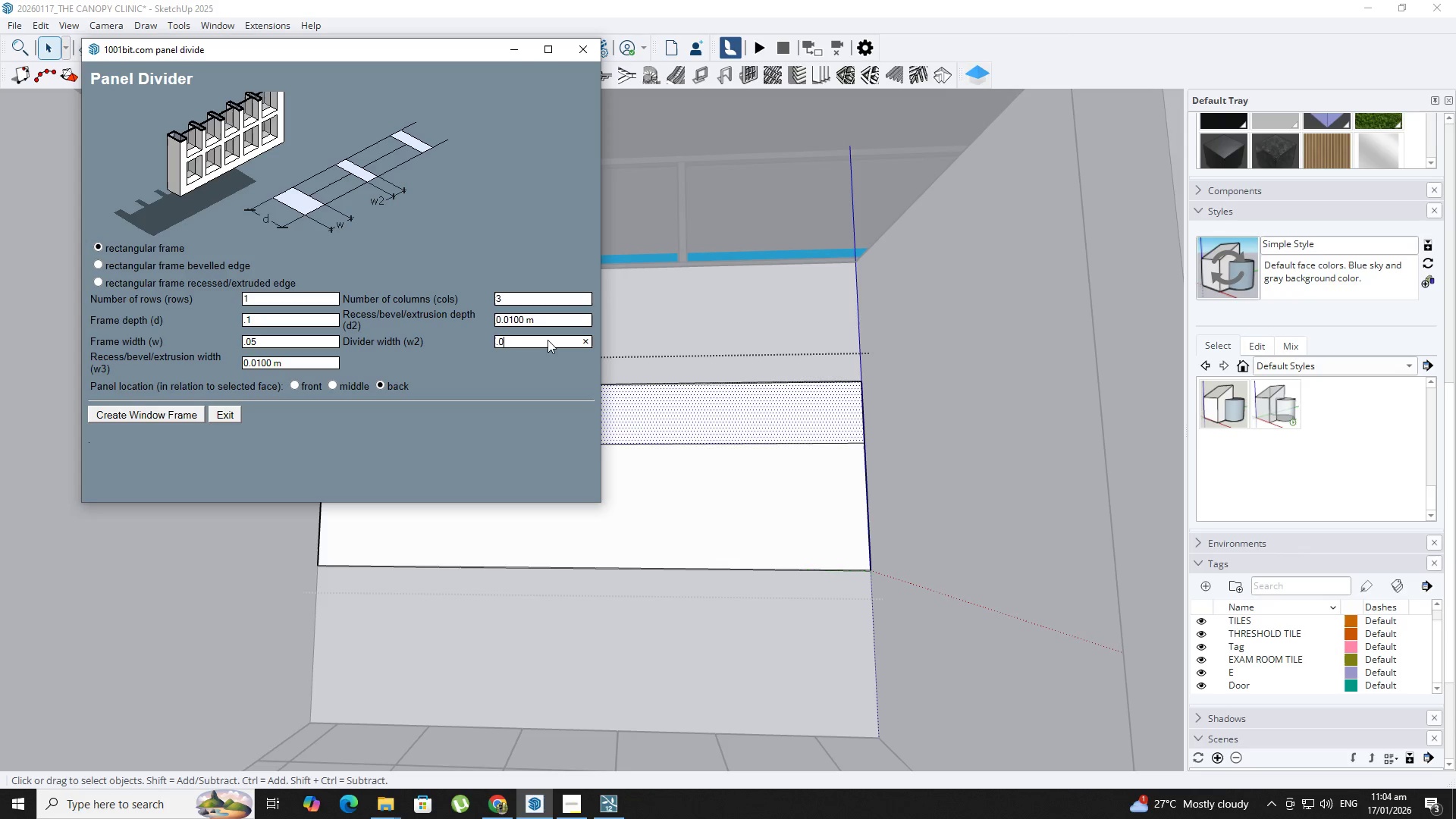 
key(Numpad5)
 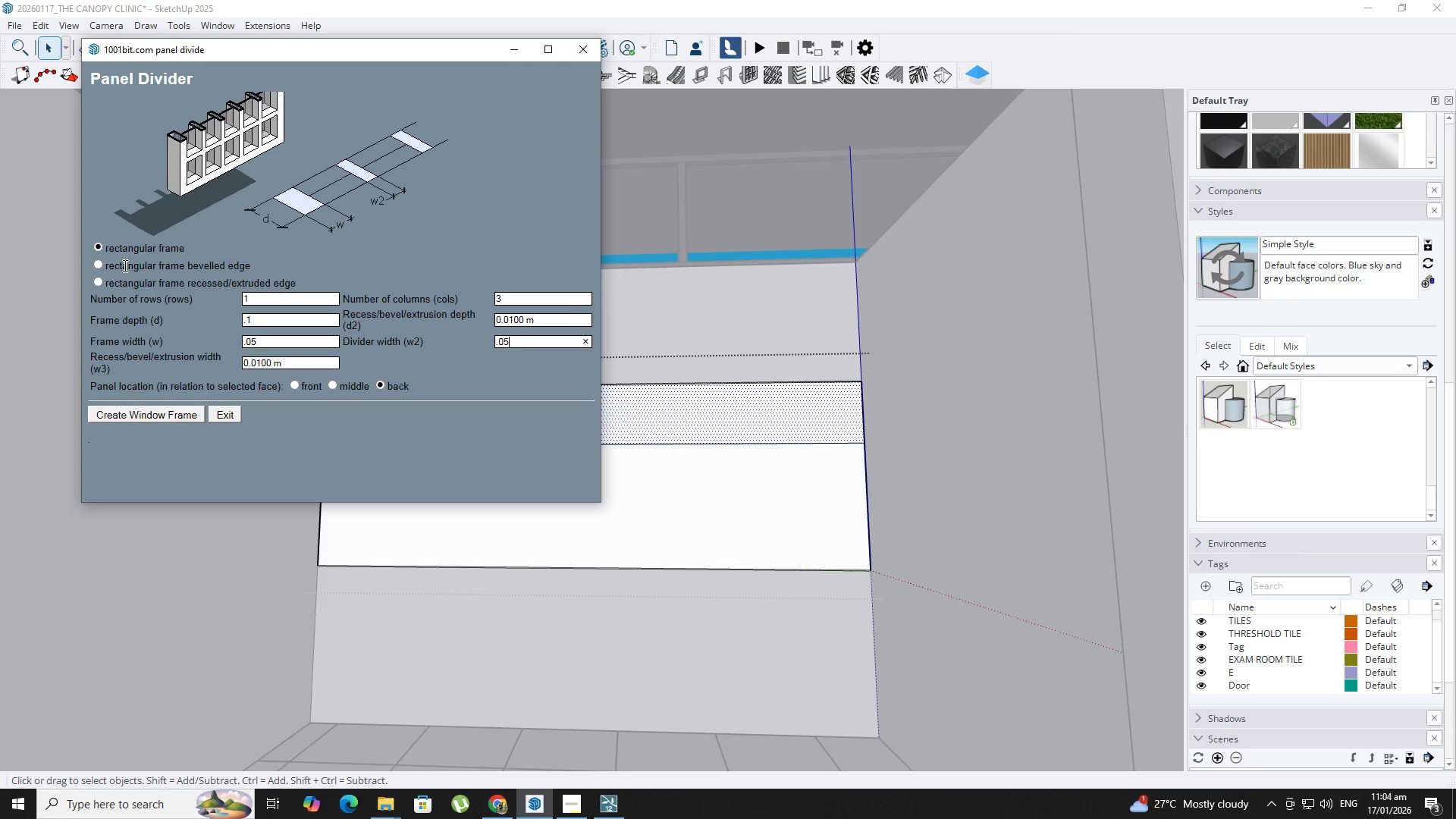 
left_click([150, 418])
 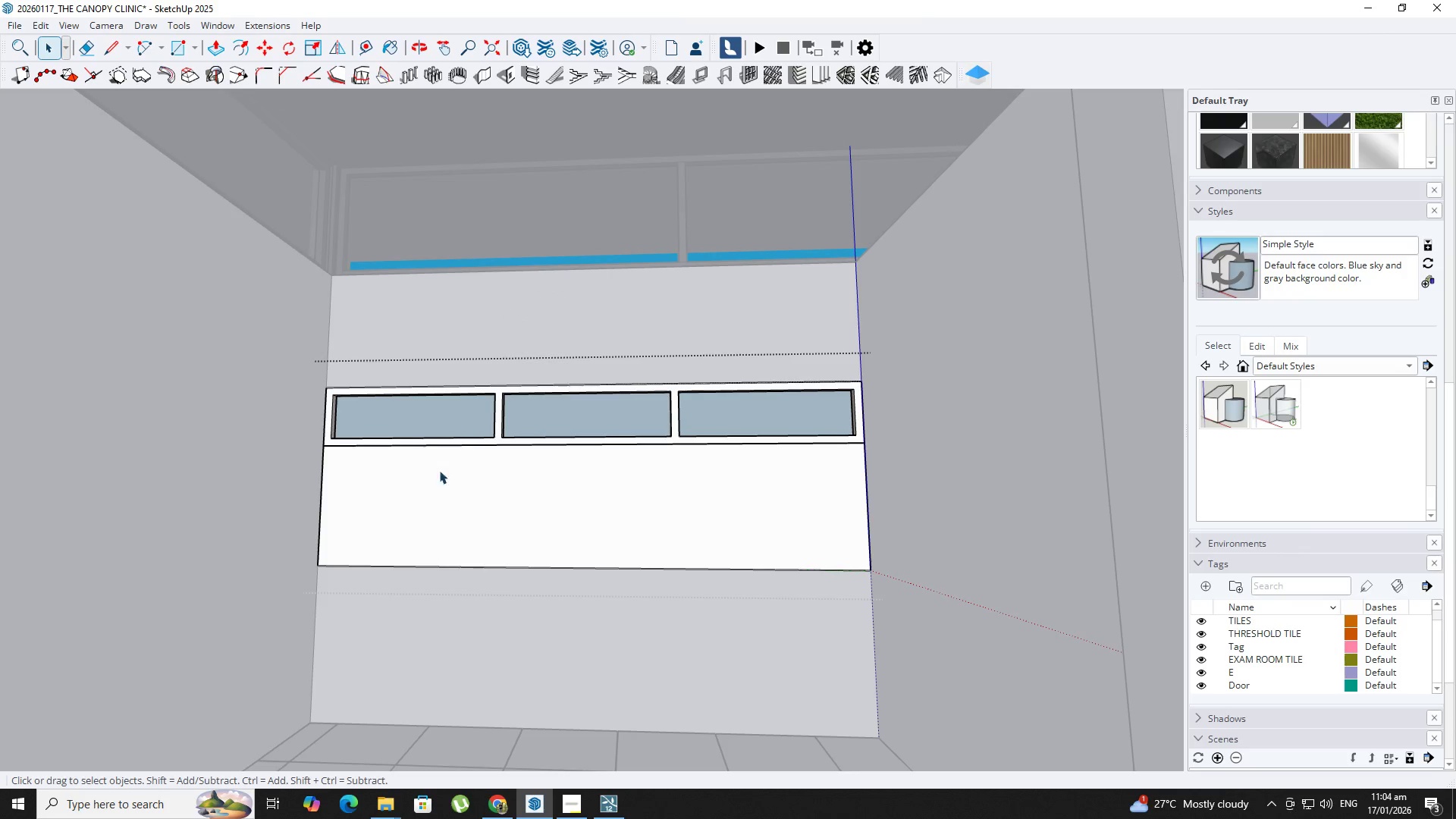 
scroll: coordinate [524, 448], scroll_direction: up, amount: 2.0
 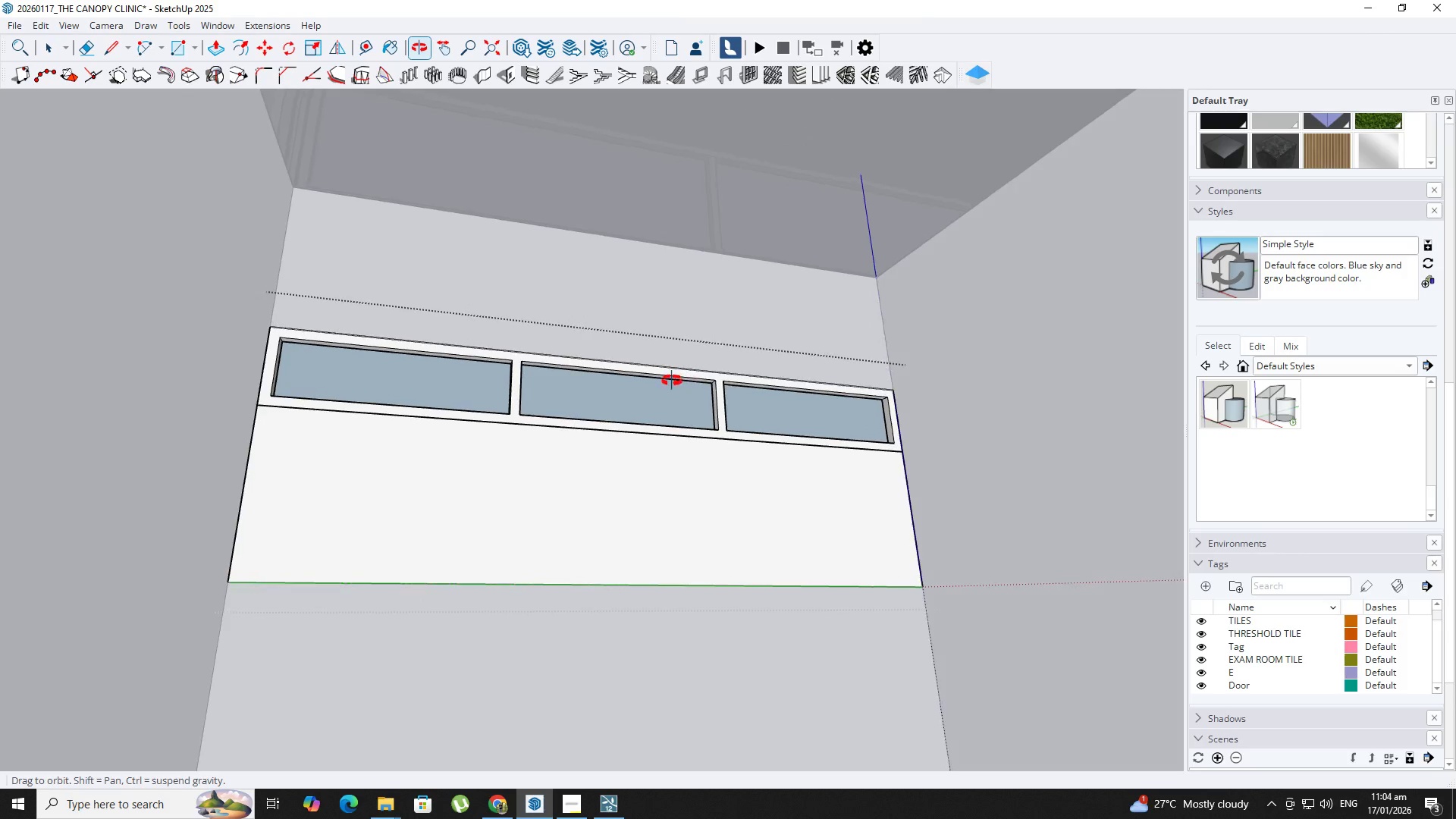 
left_click([509, 461])
 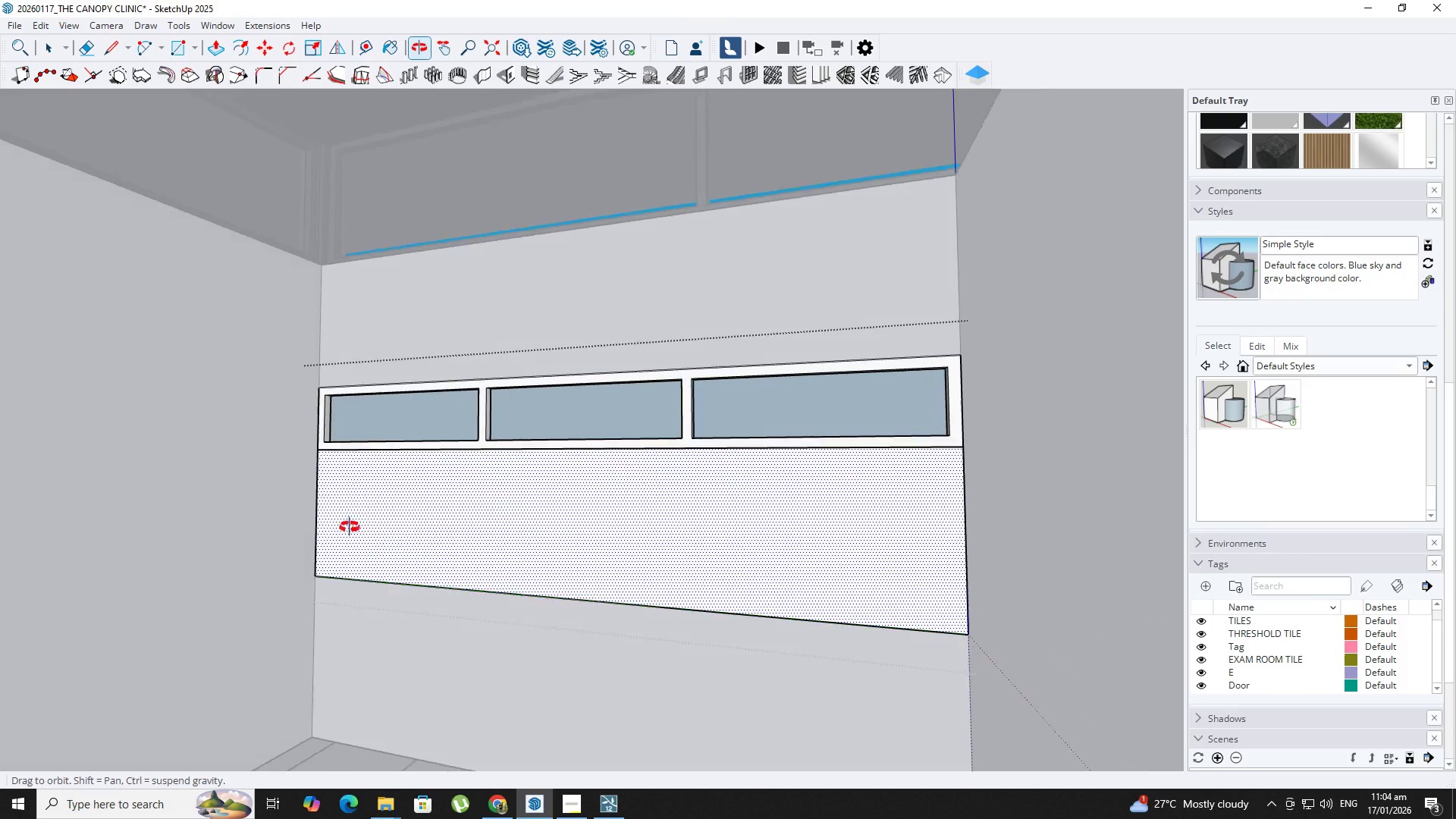 
key(Control+Z)
 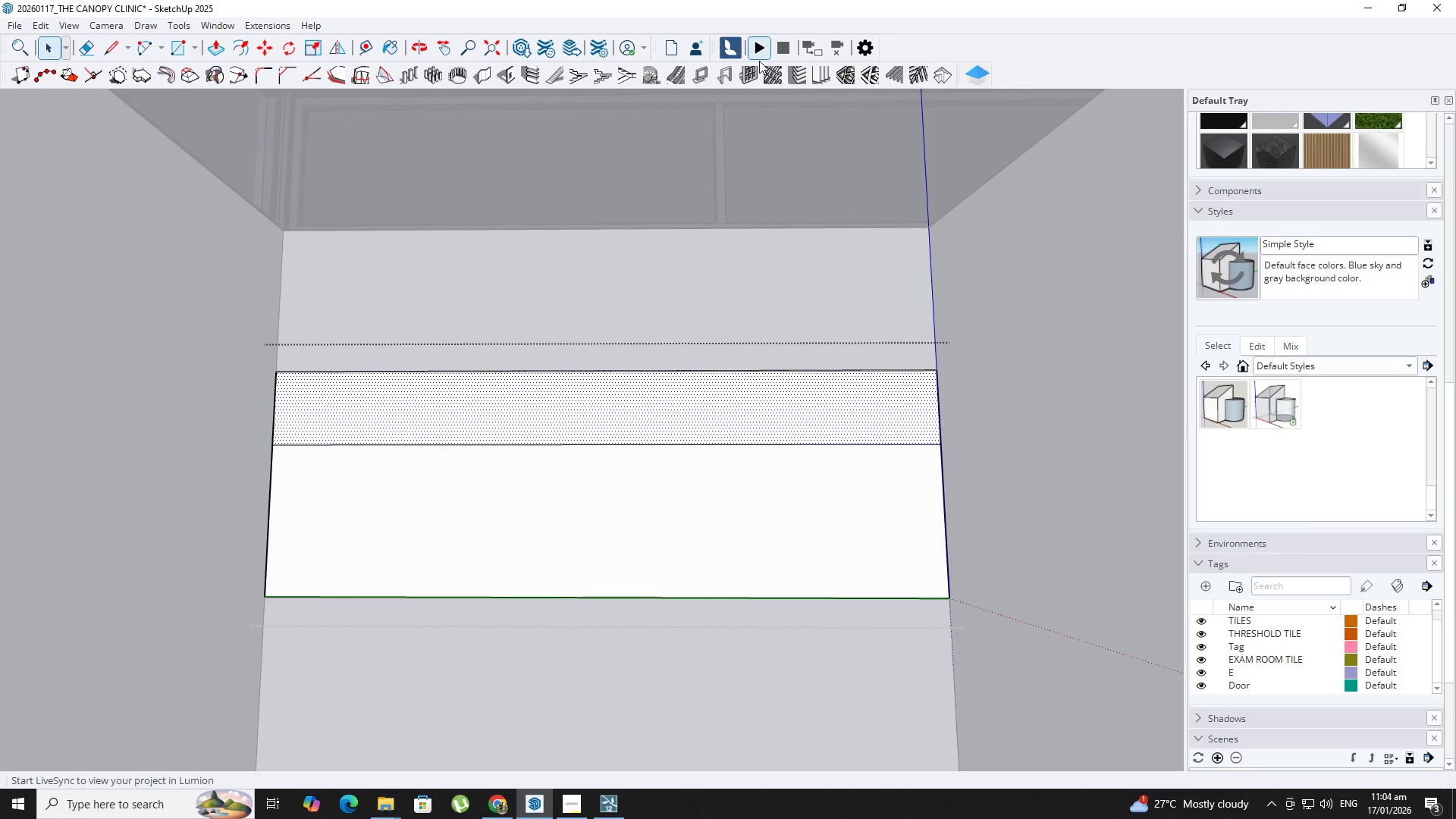 
left_click([752, 67])
 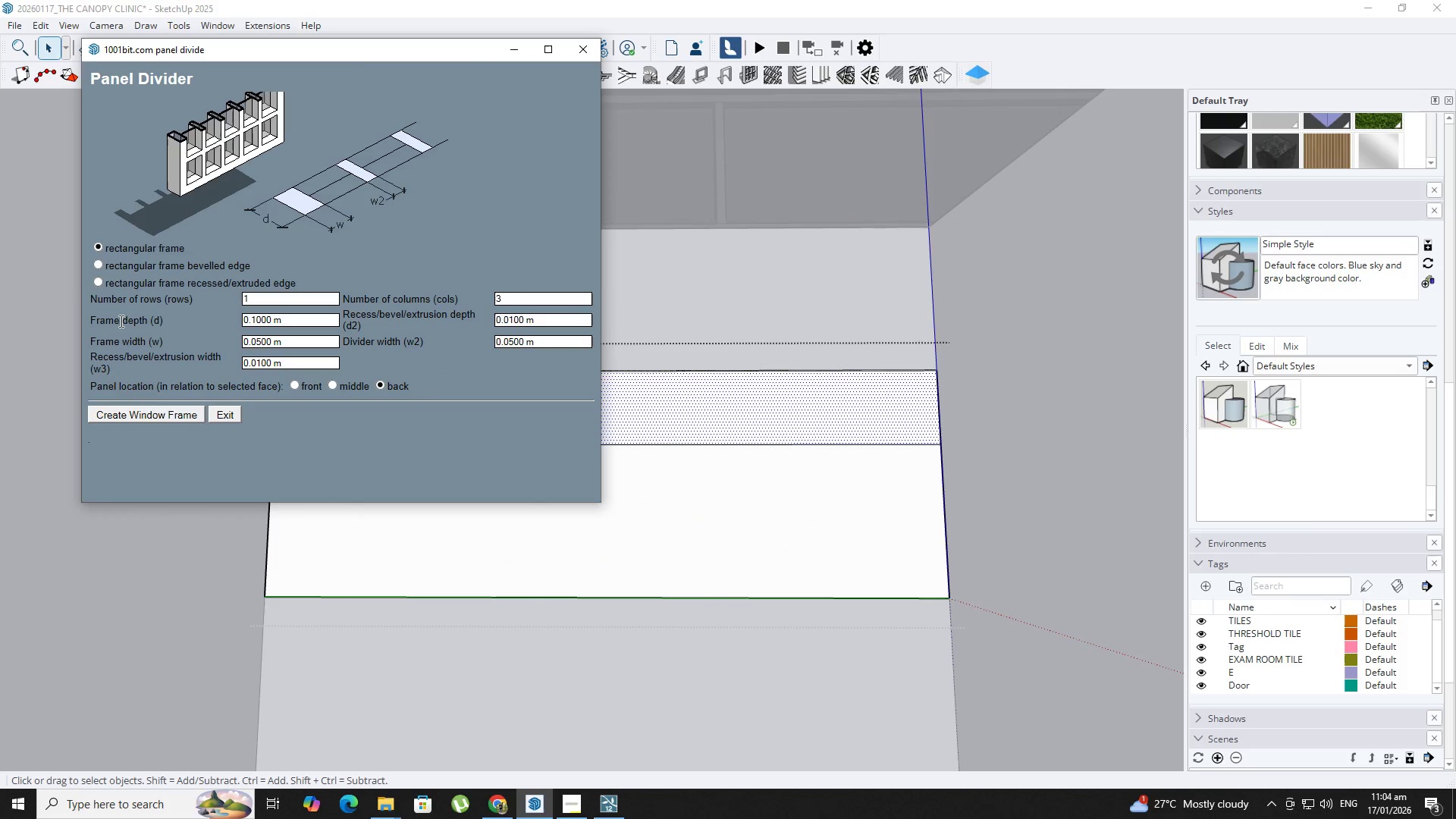 
left_click([94, 265])
 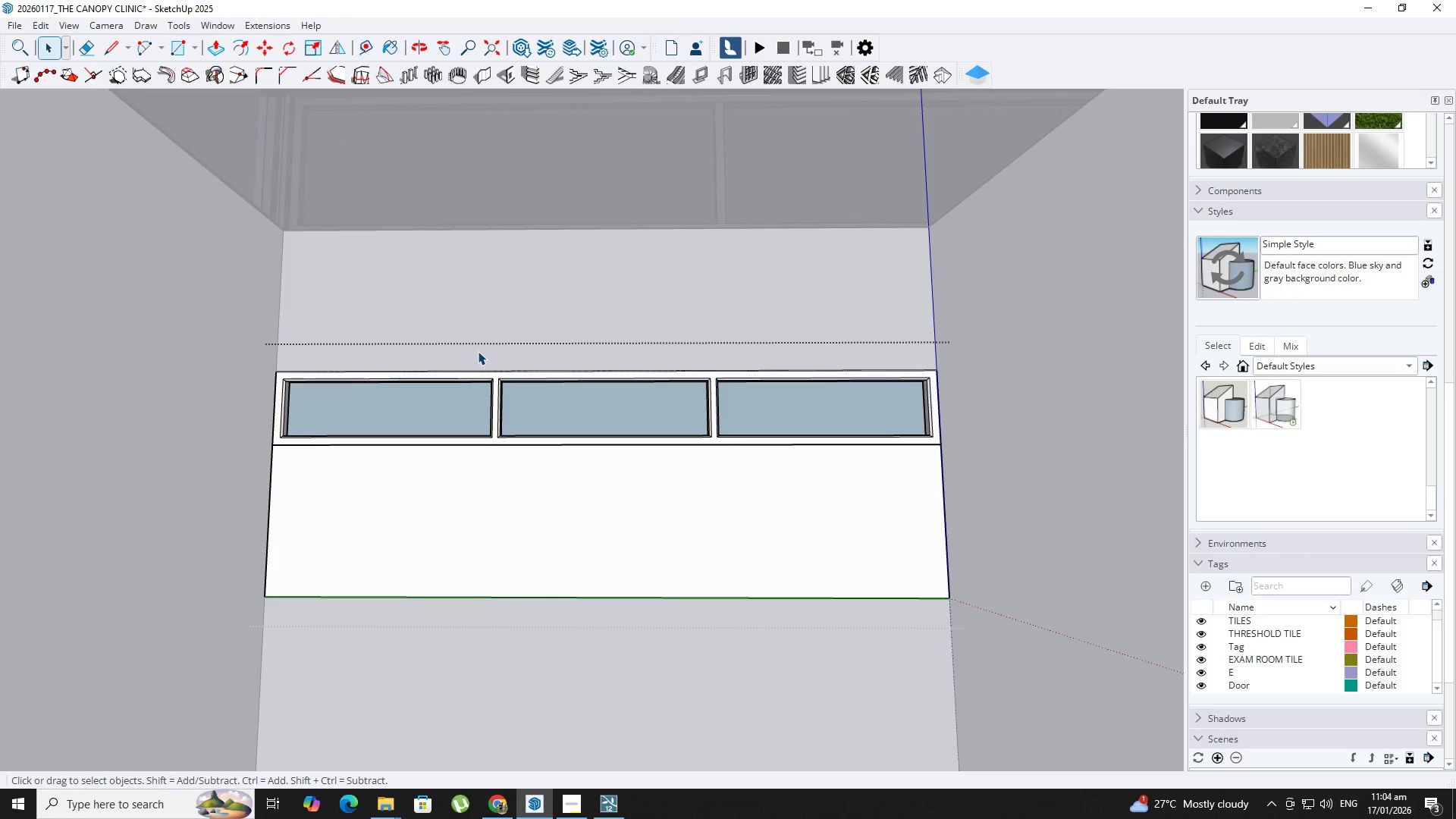 
scroll: coordinate [438, 416], scroll_direction: up, amount: 1.0
 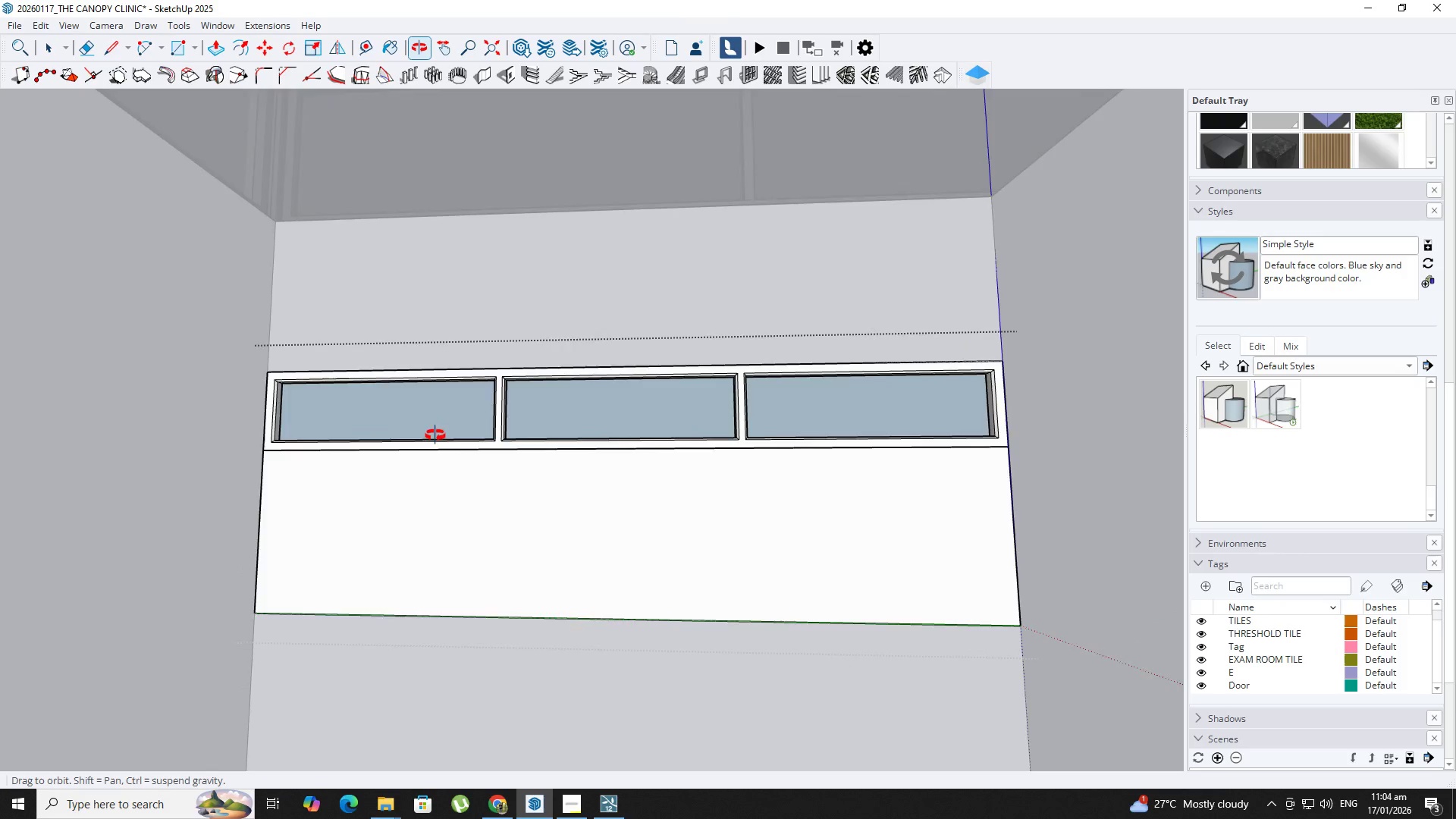 
left_click([411, 548])
 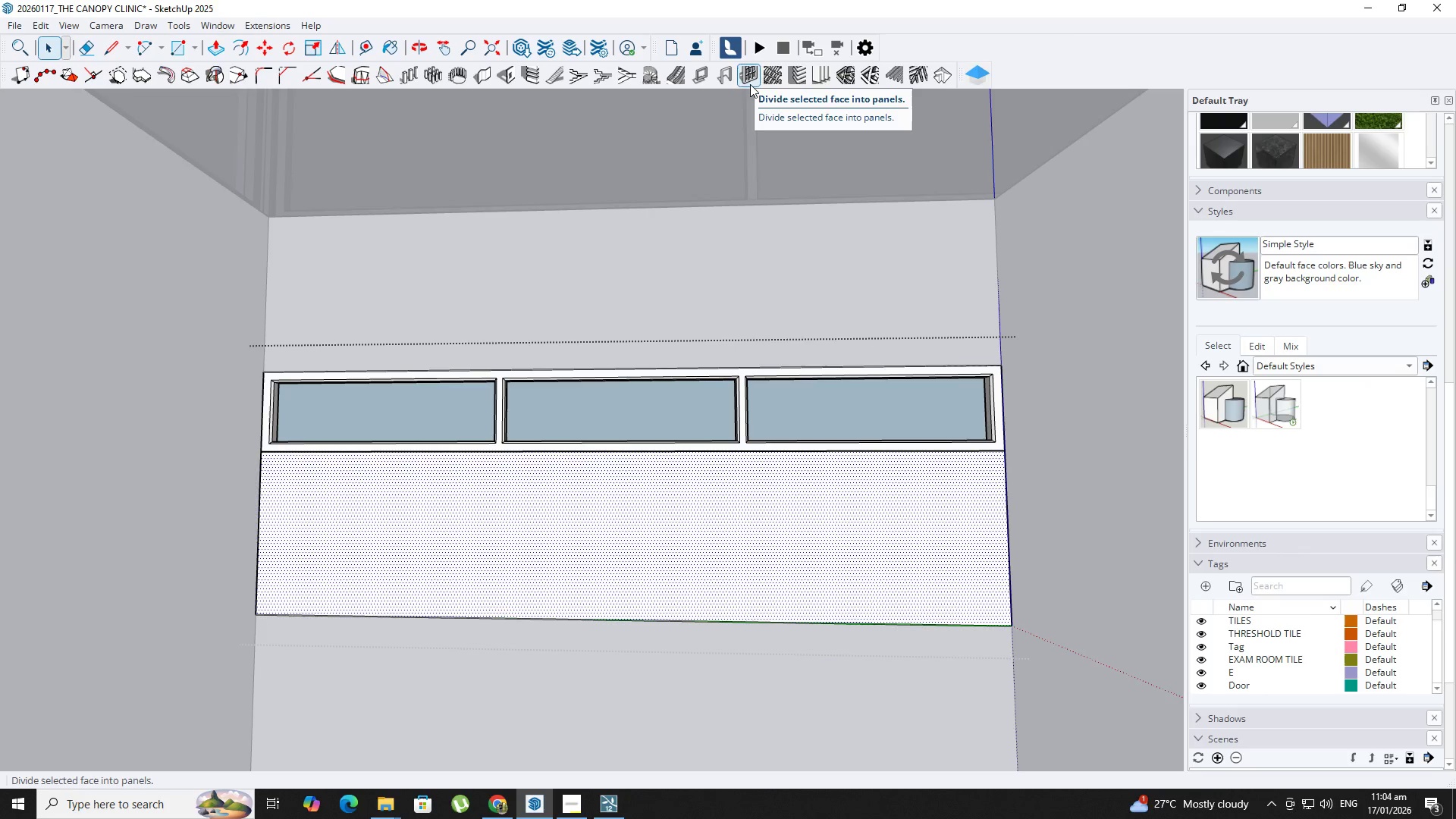 
wait(5.2)
 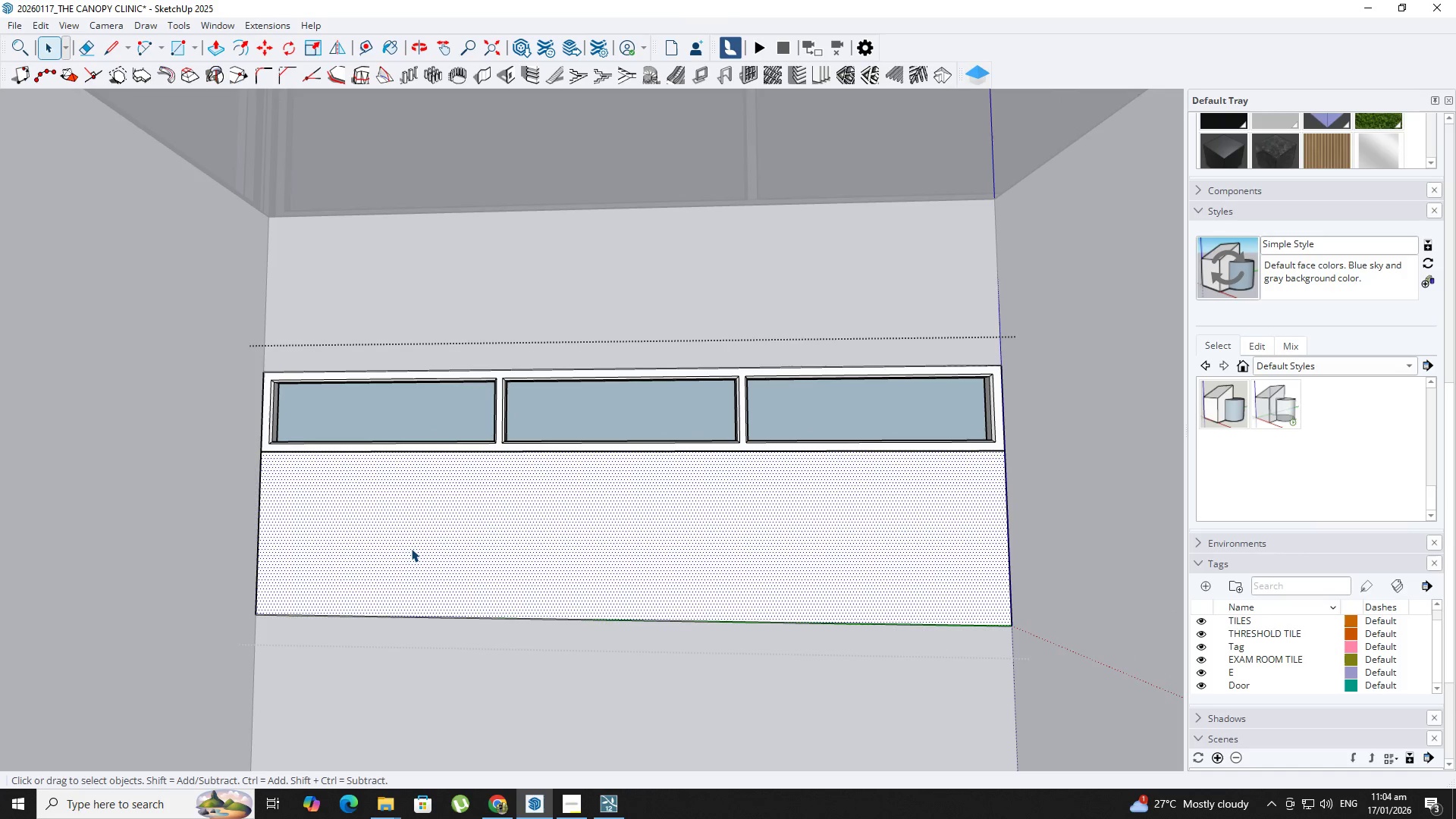 
left_click([165, 418])
 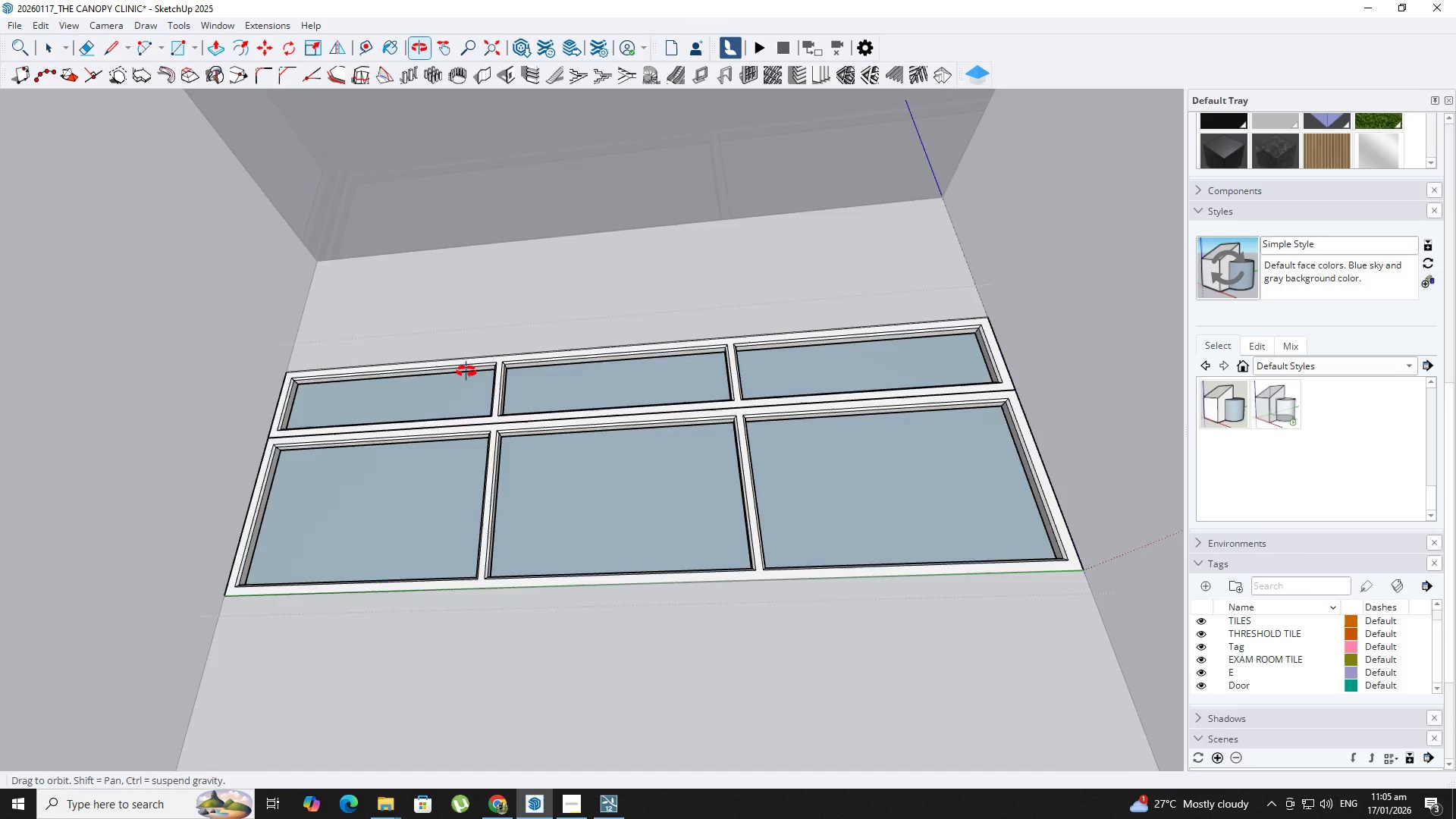 
key(Space)
 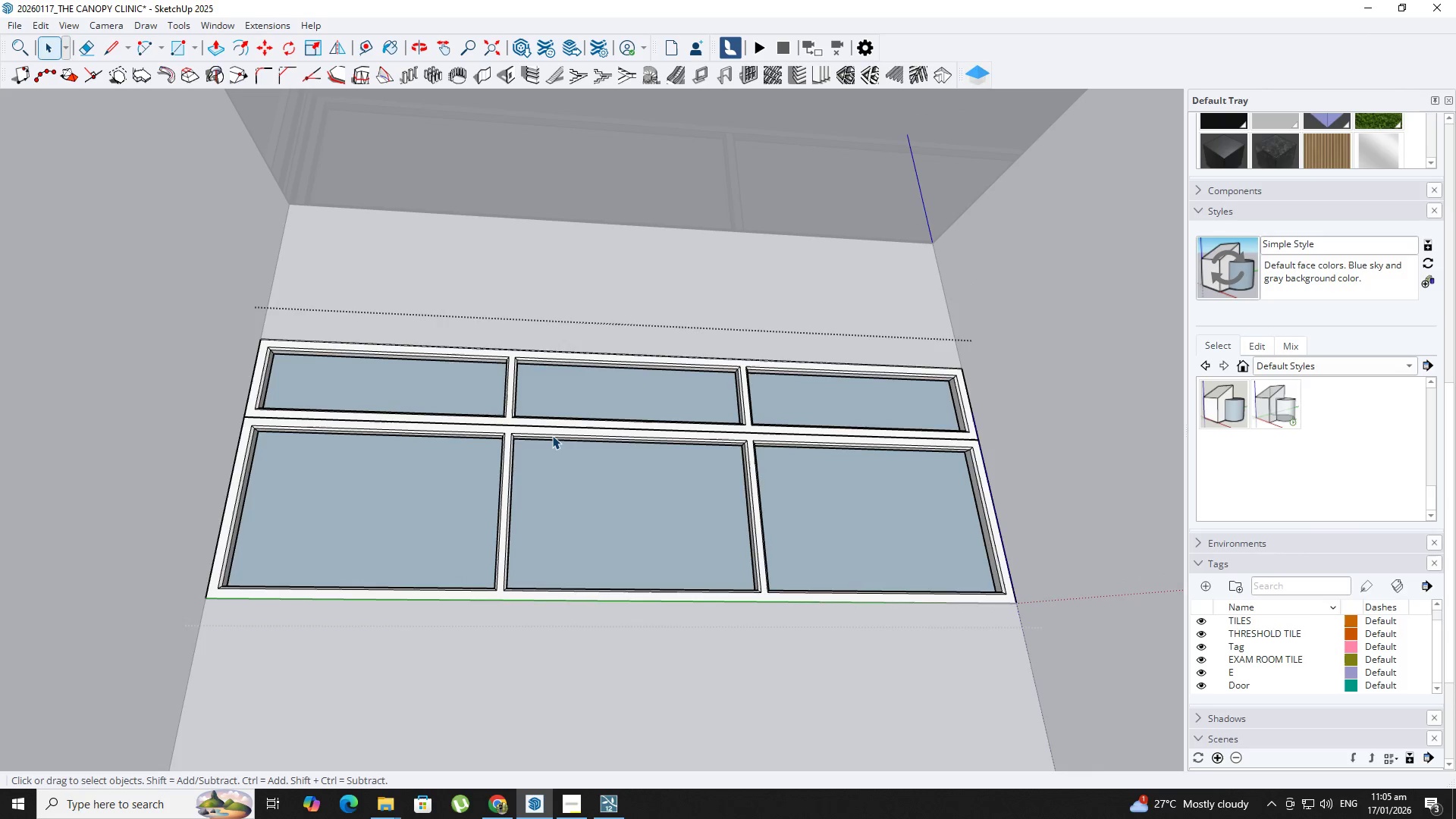 
double_click([552, 435])
 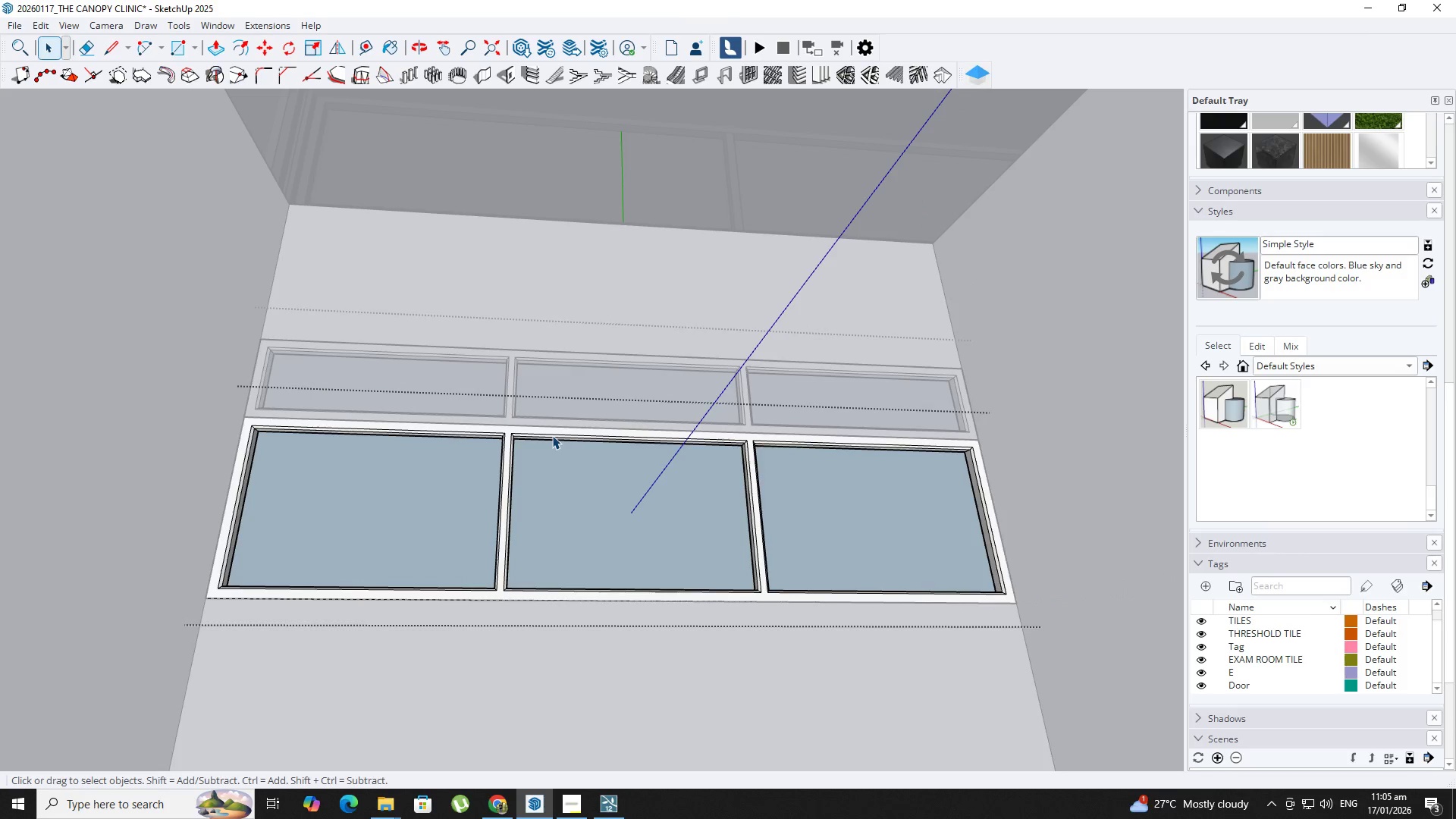 
triple_click([552, 435])
 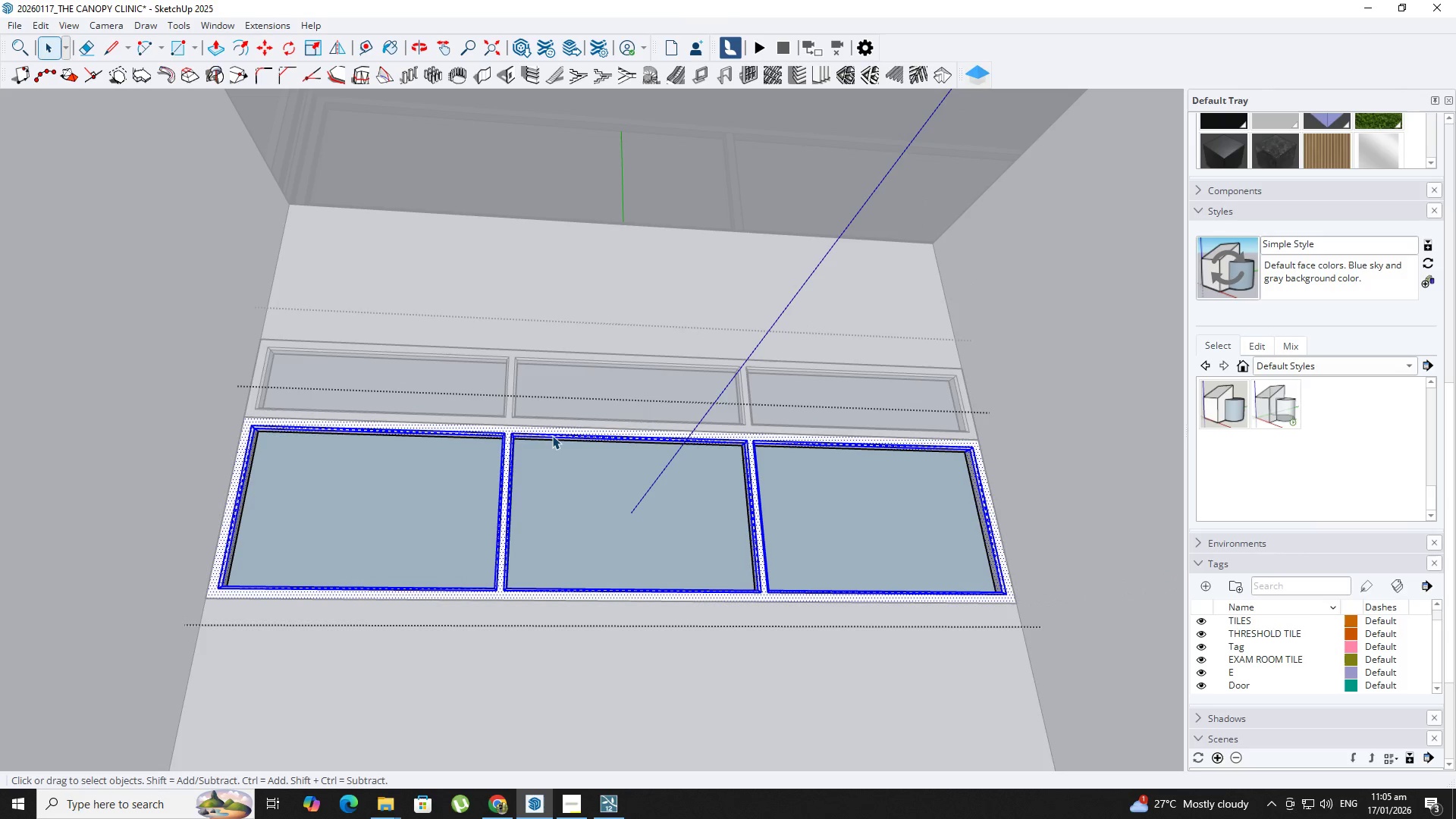 
triple_click([552, 435])
 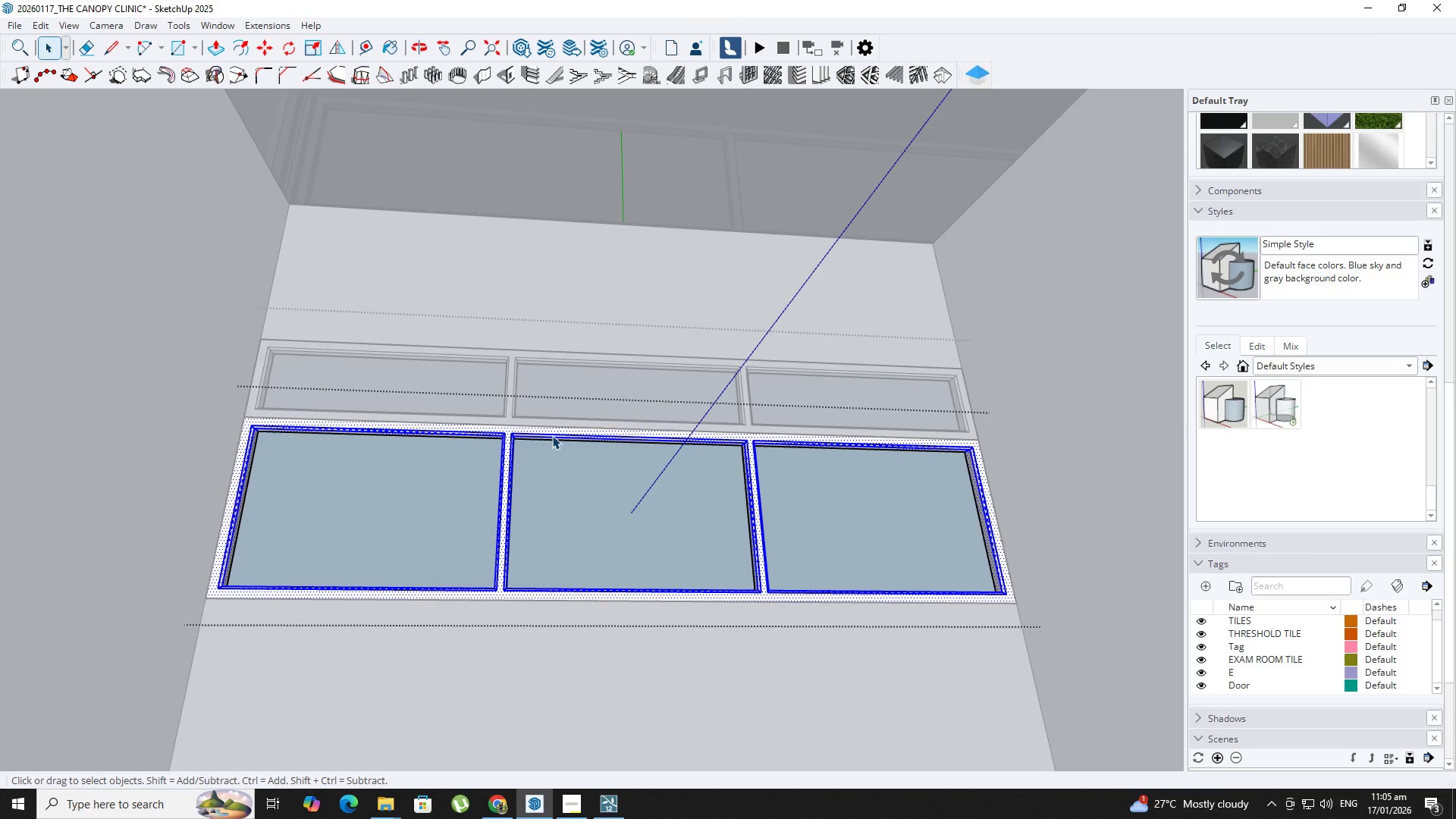 
key(Backquote)
 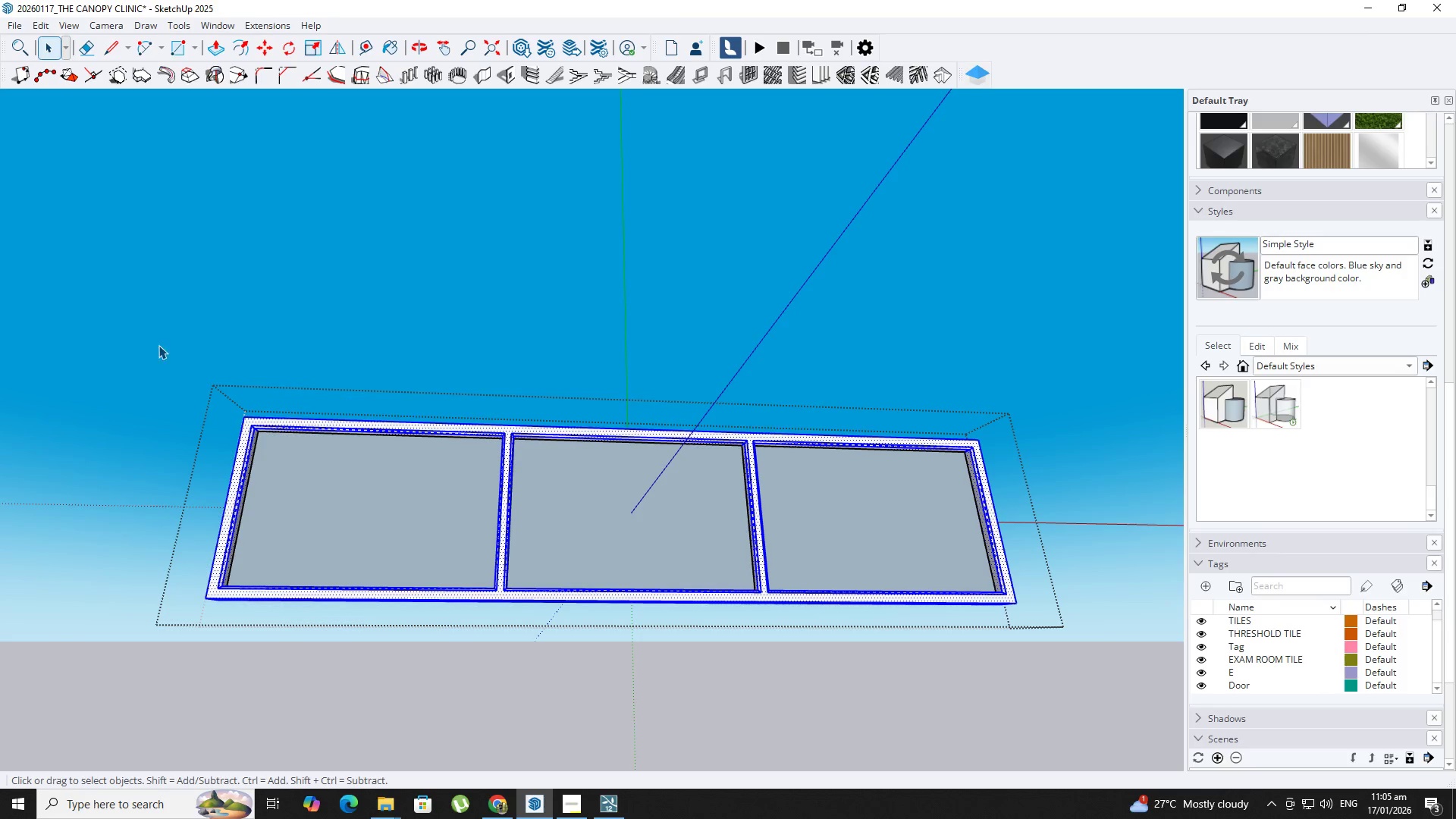 
left_click_drag(start_coordinate=[127, 334], to_coordinate=[1330, 518])
 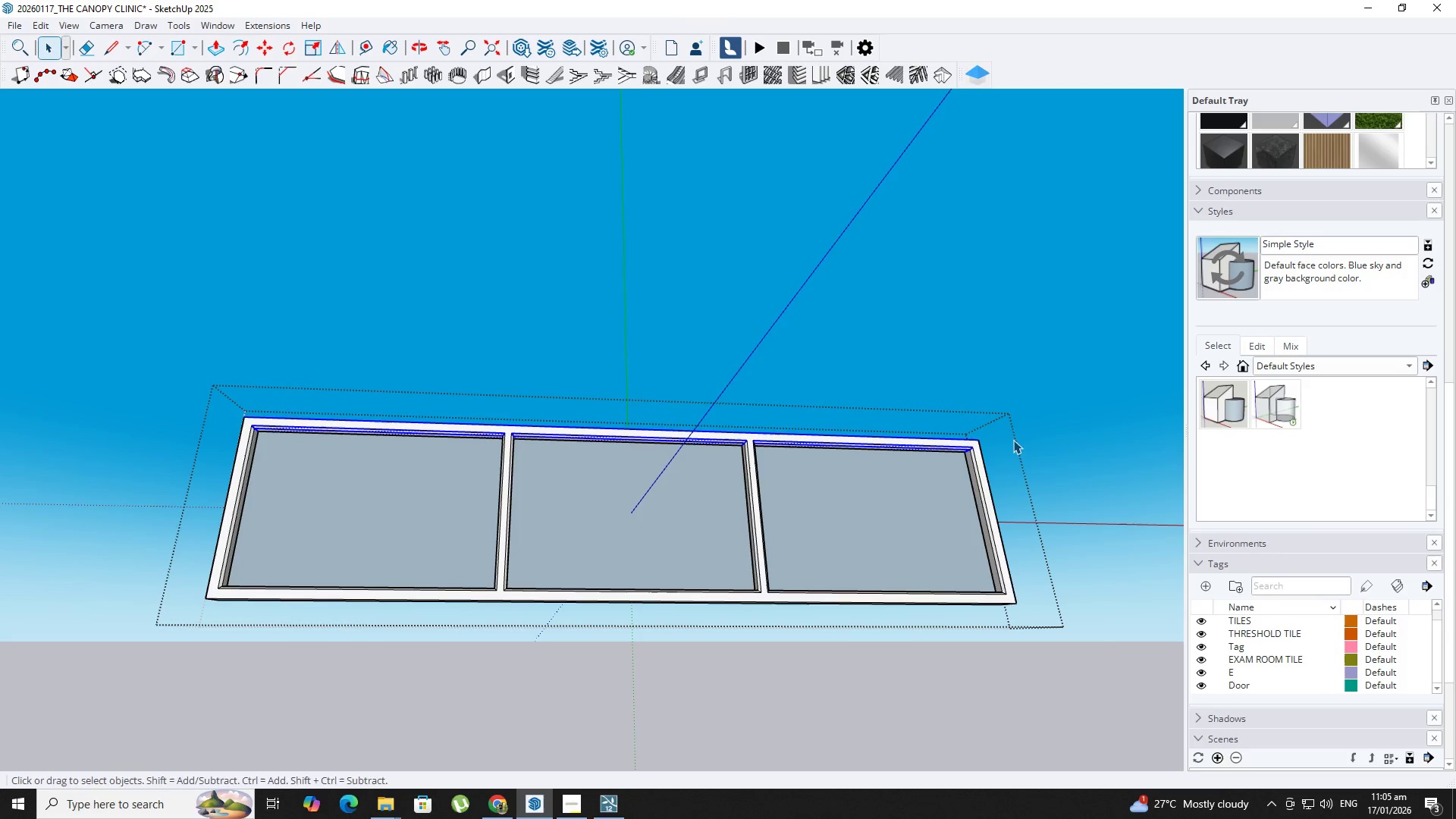 
key(M)
 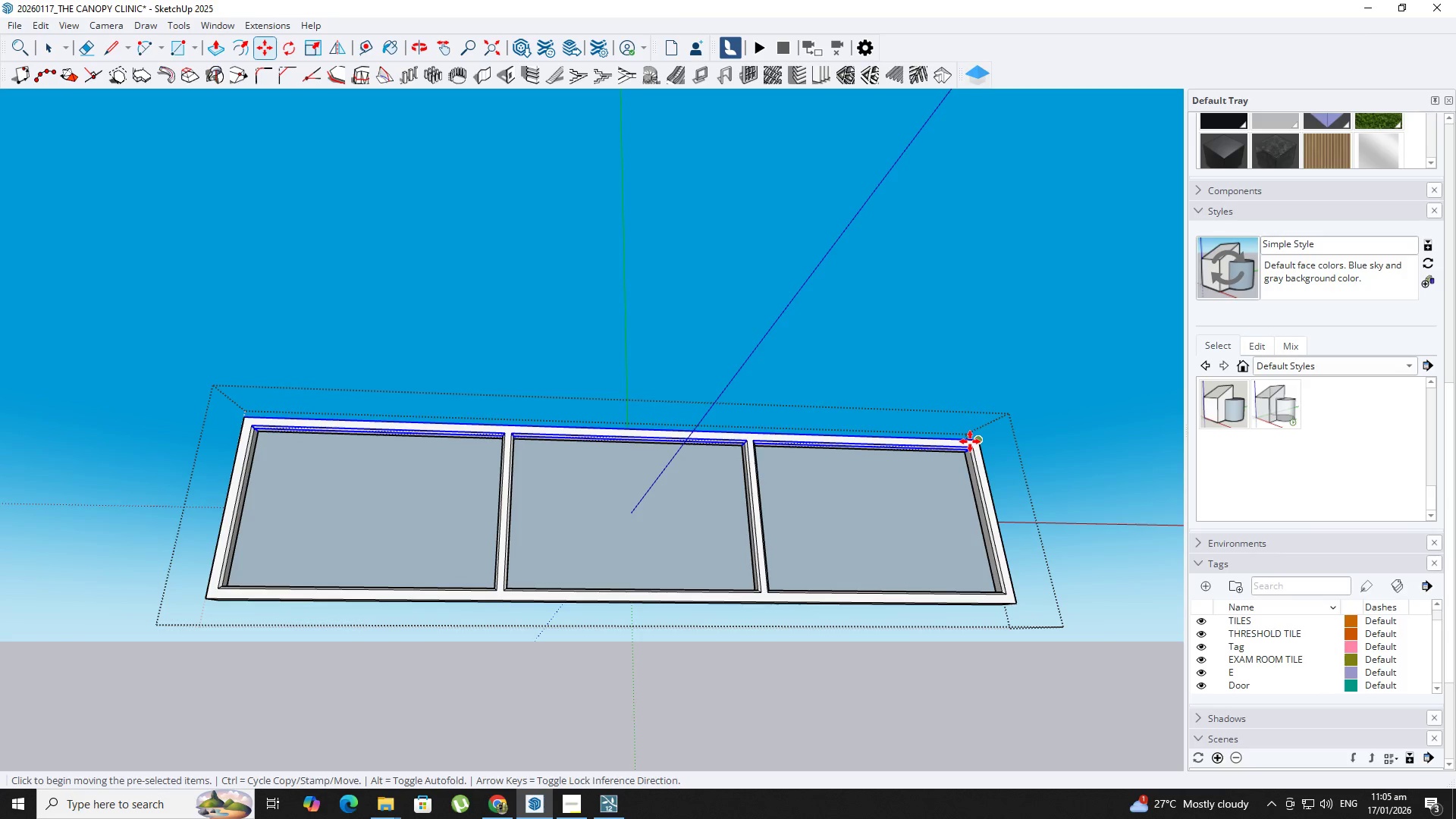 
left_click([970, 441])
 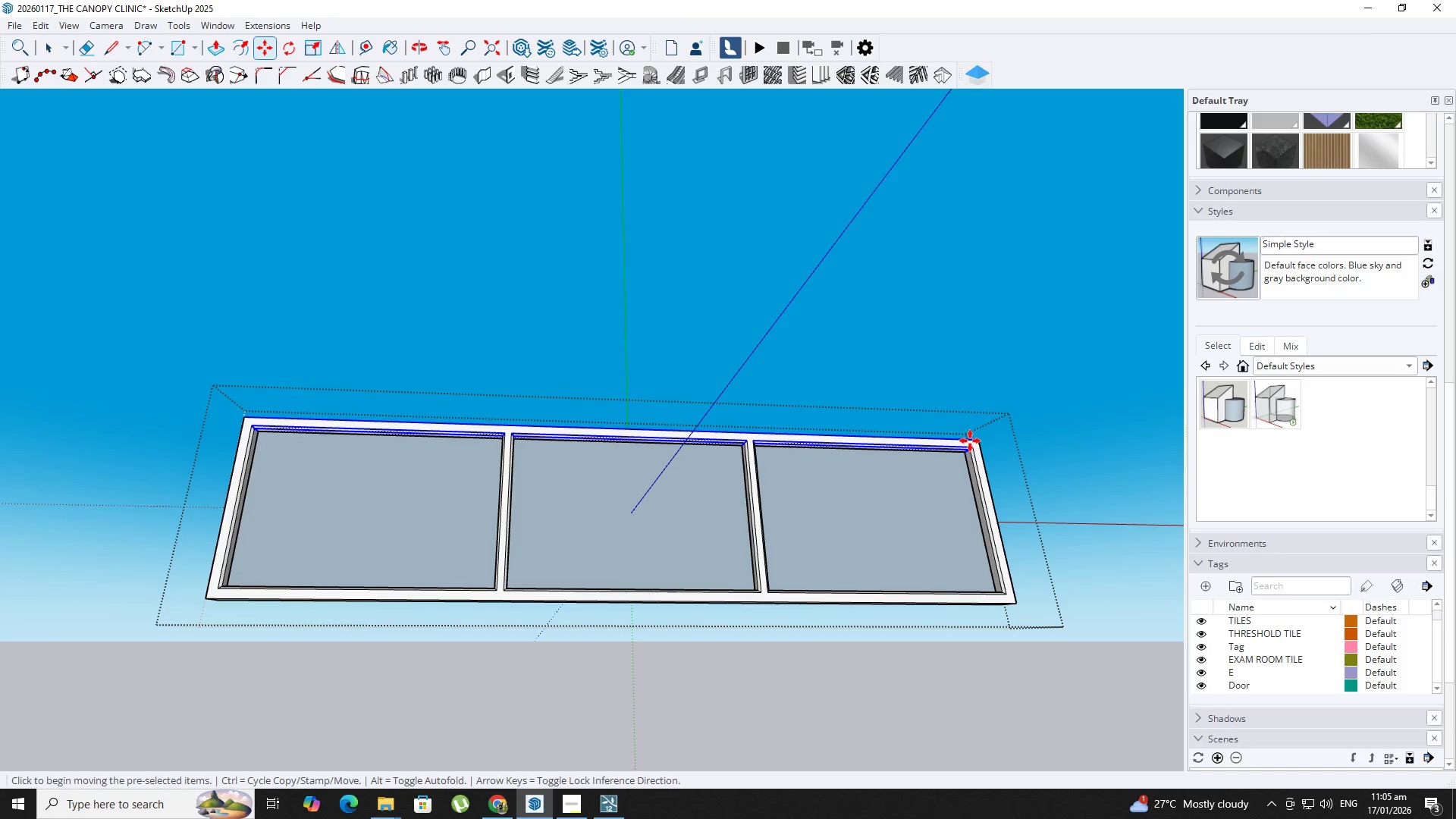 
key(ArrowUp)
 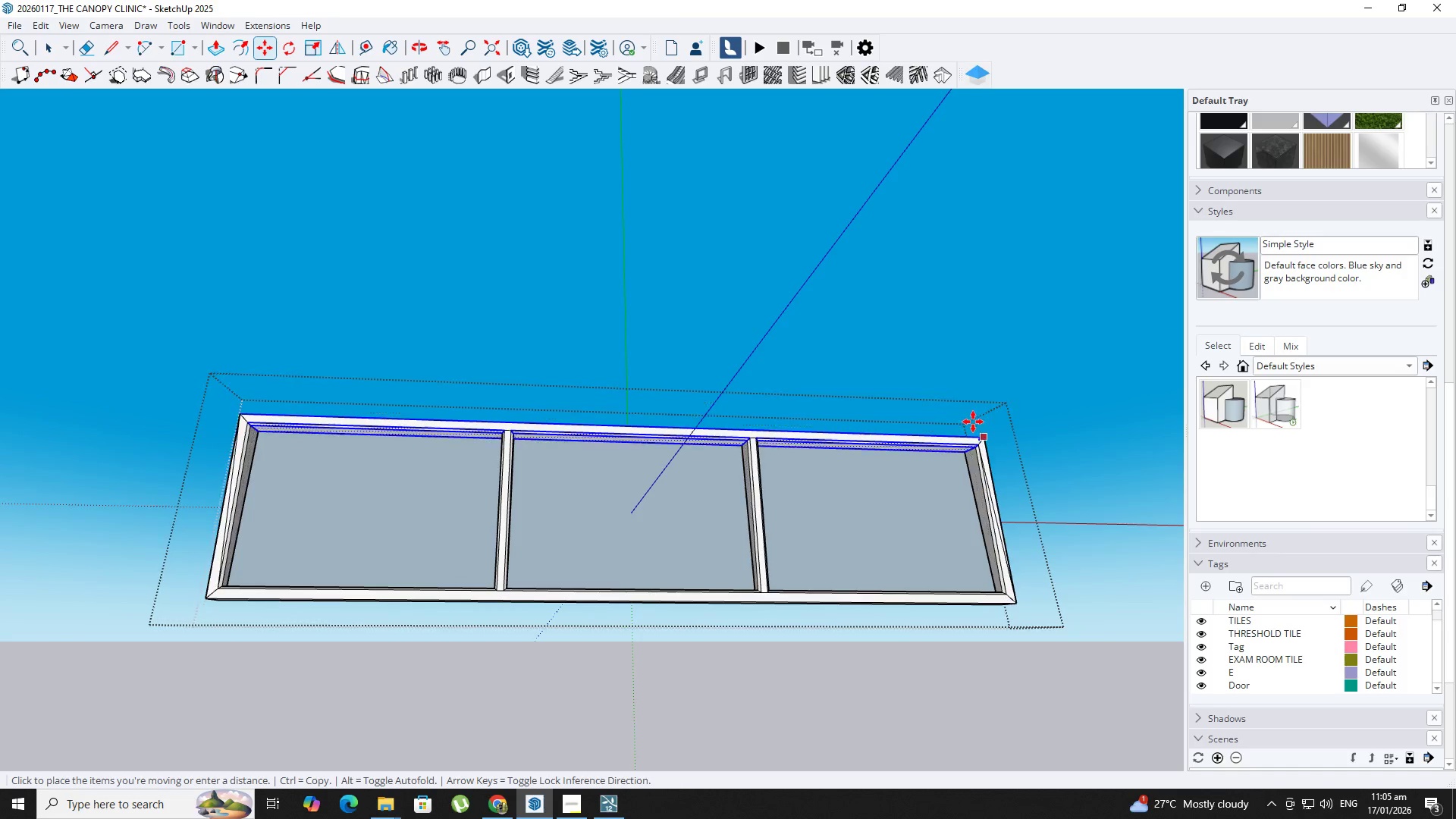 
scroll: coordinate [971, 417], scroll_direction: up, amount: 4.0
 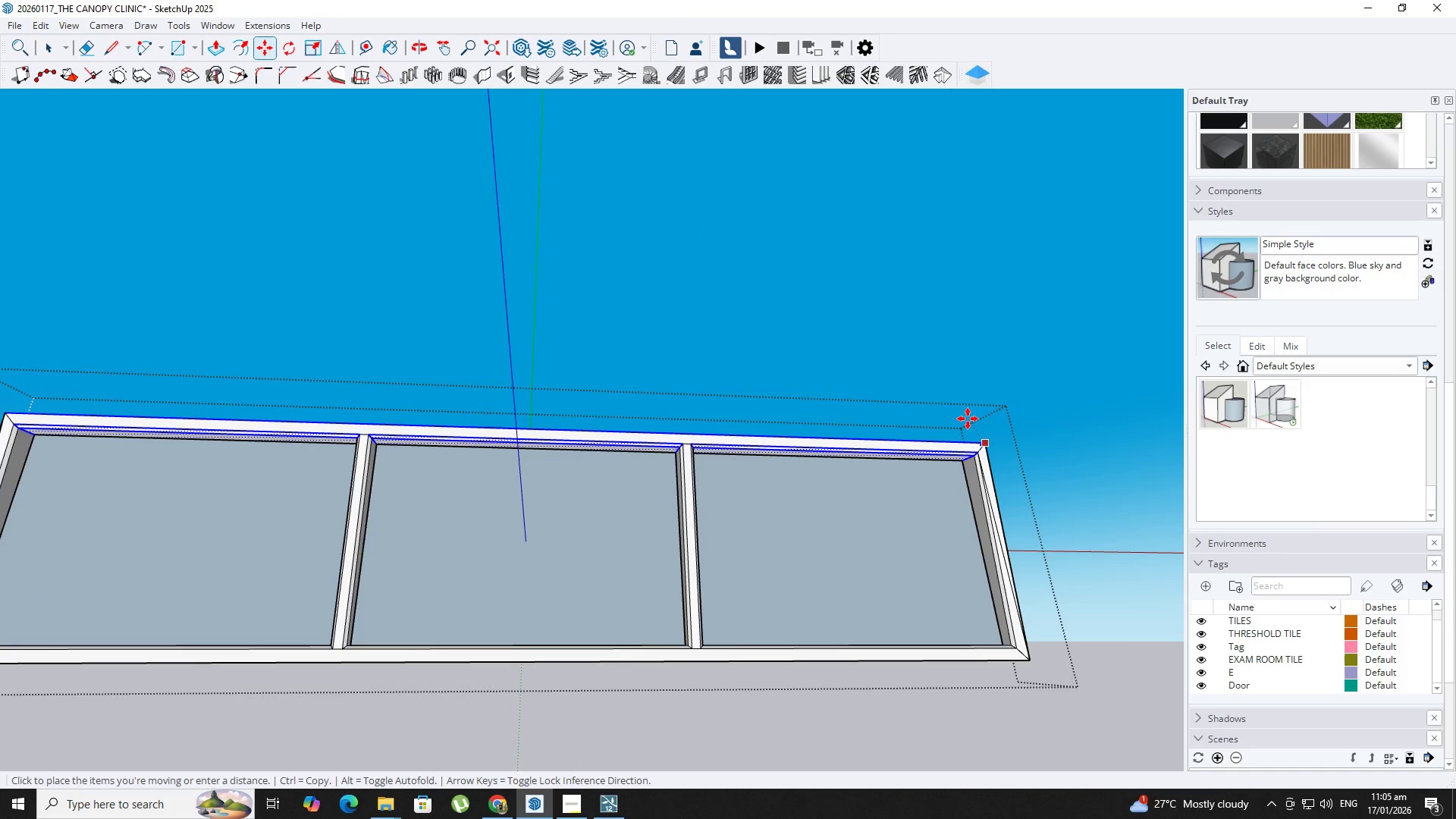 
key(ArrowLeft)
 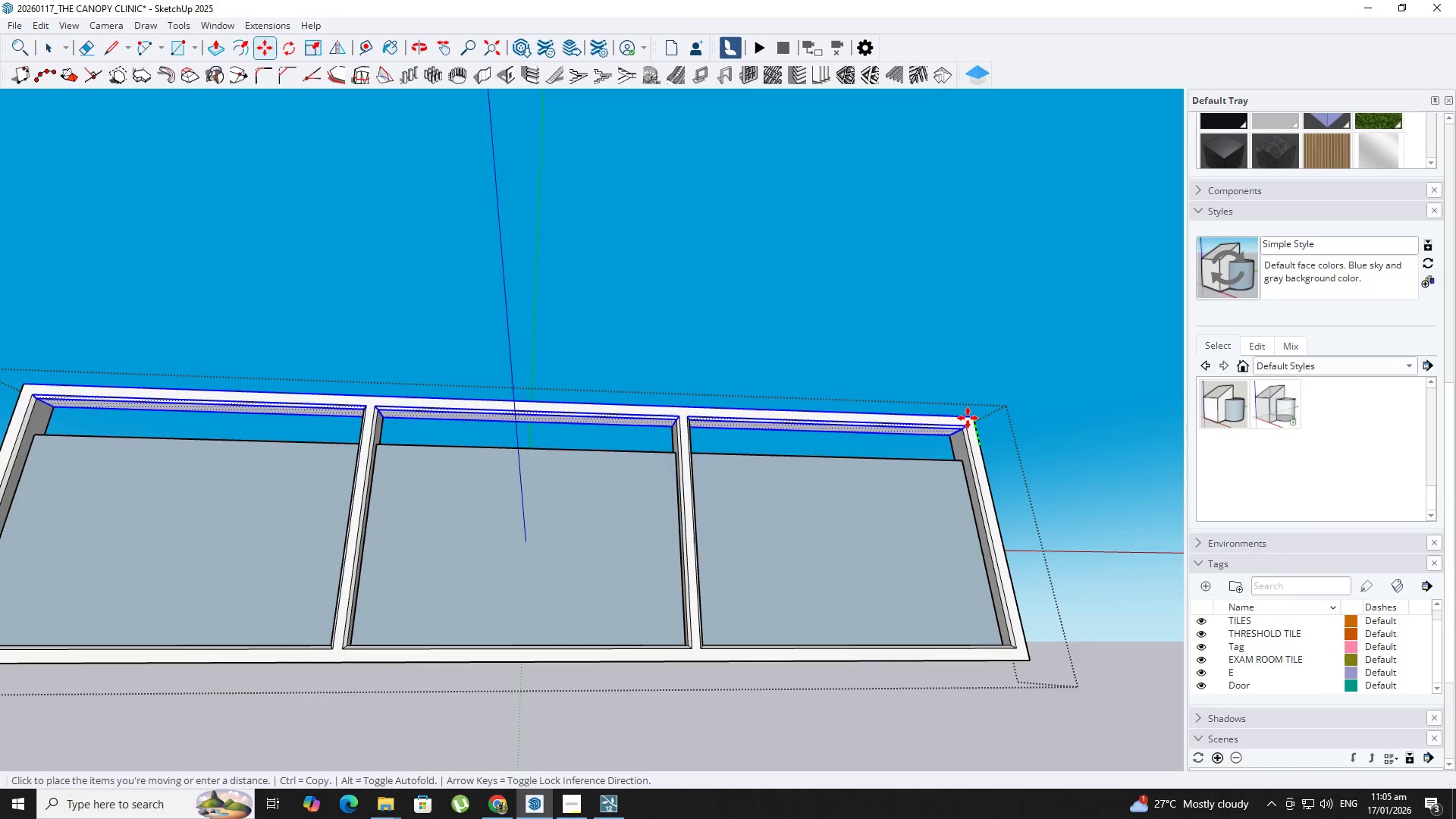 
key(Backquote)
 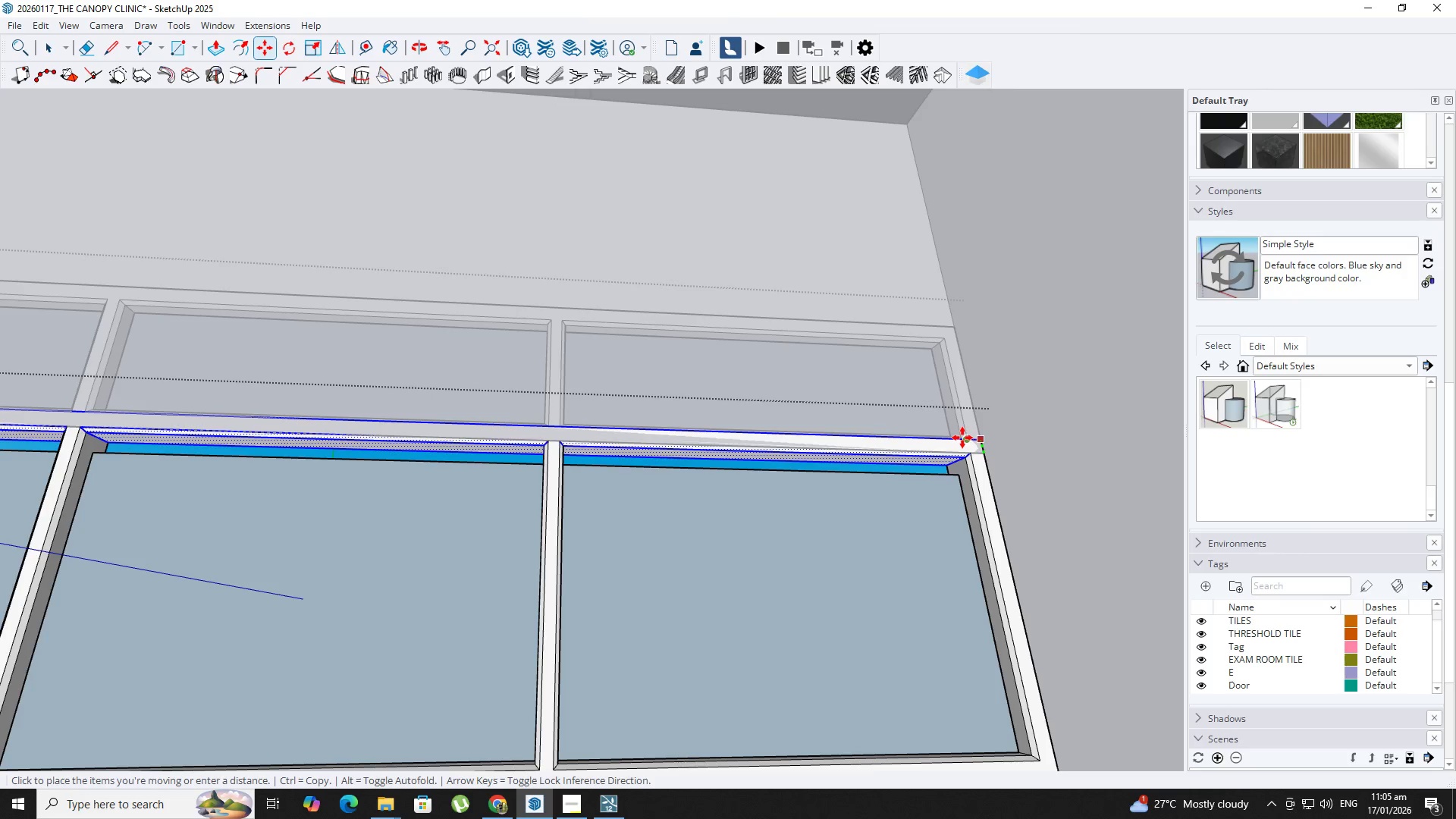 
scroll: coordinate [974, 438], scroll_direction: up, amount: 4.0
 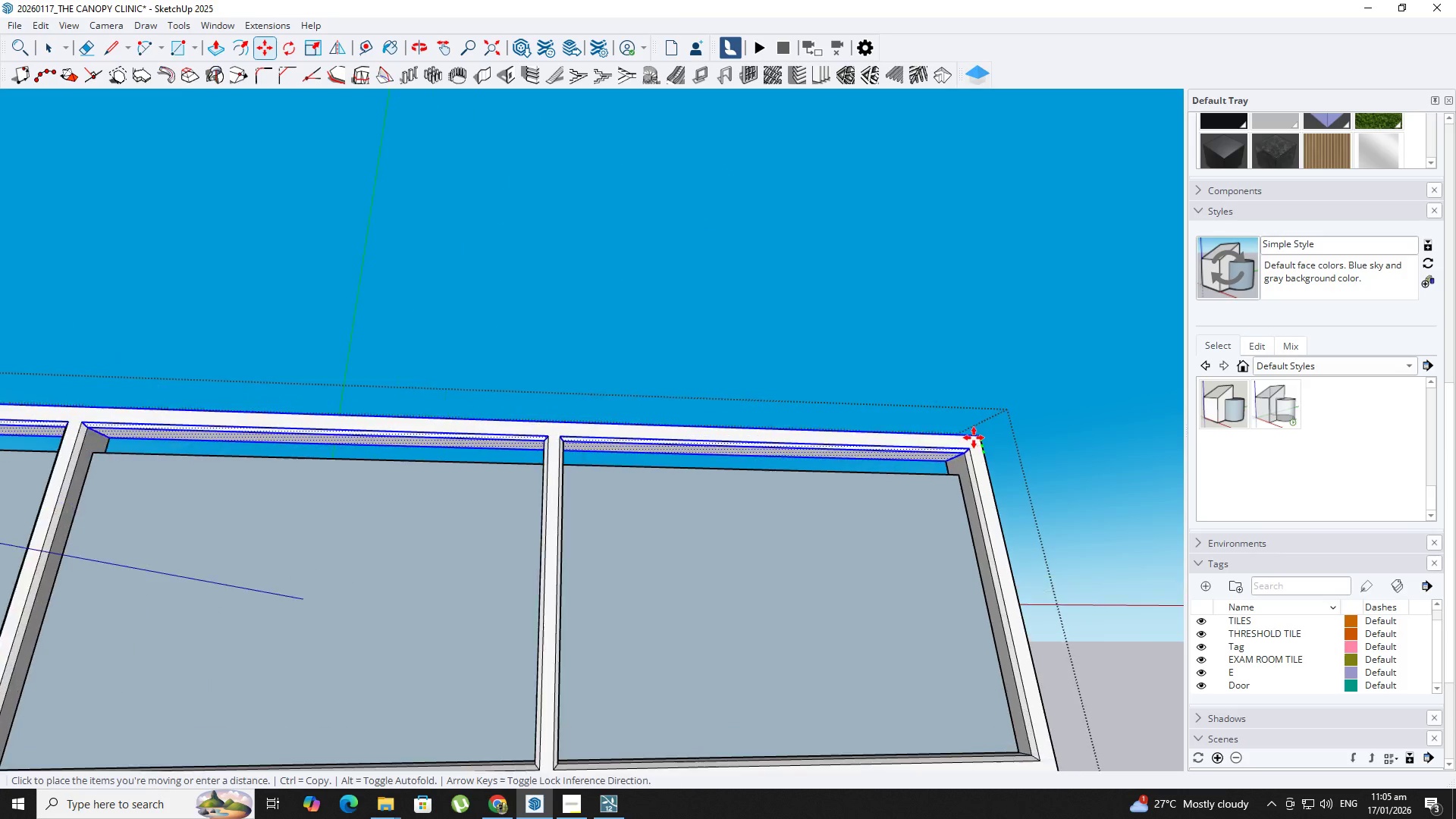 
key(Space)
 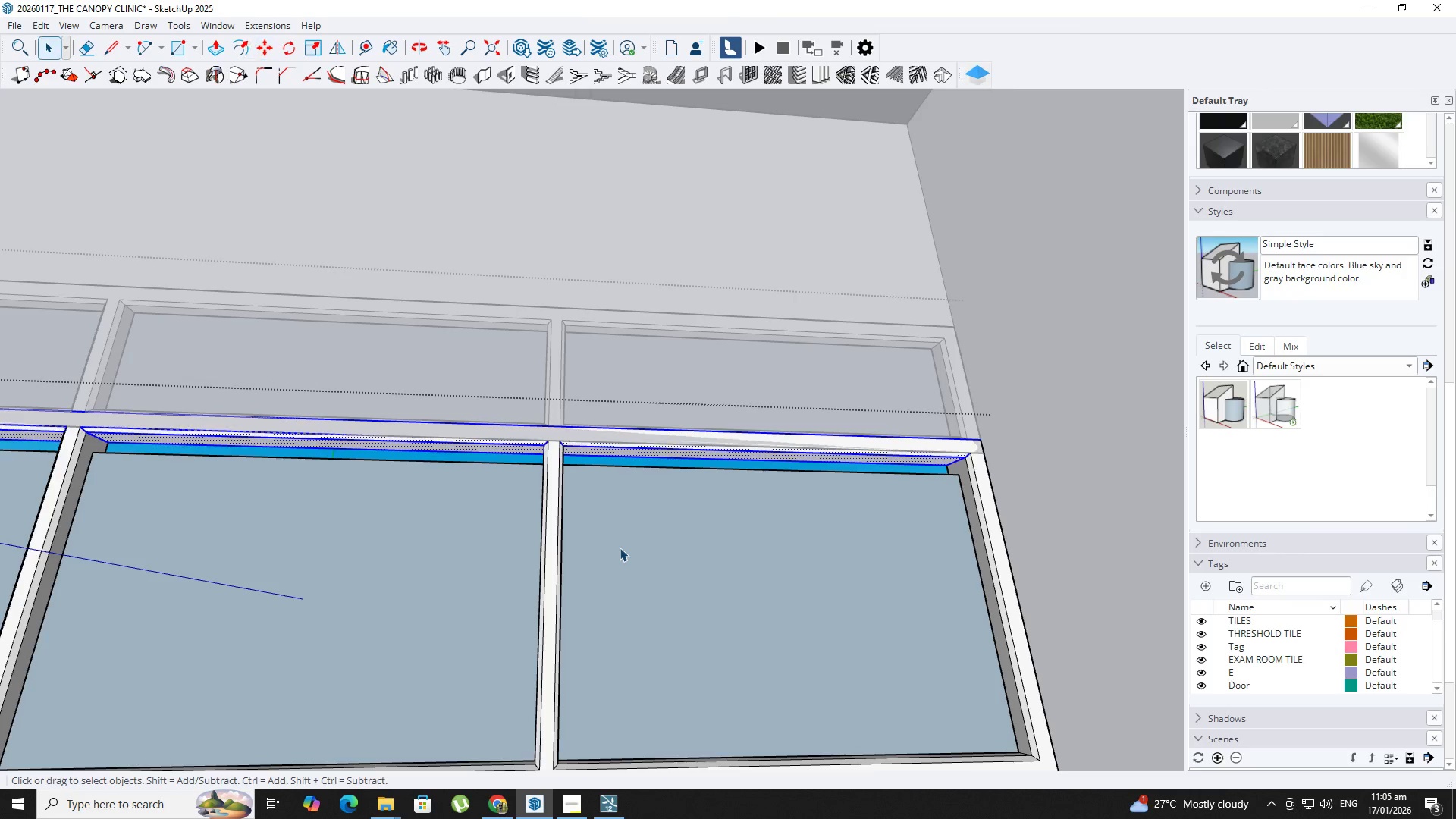 
double_click([620, 548])
 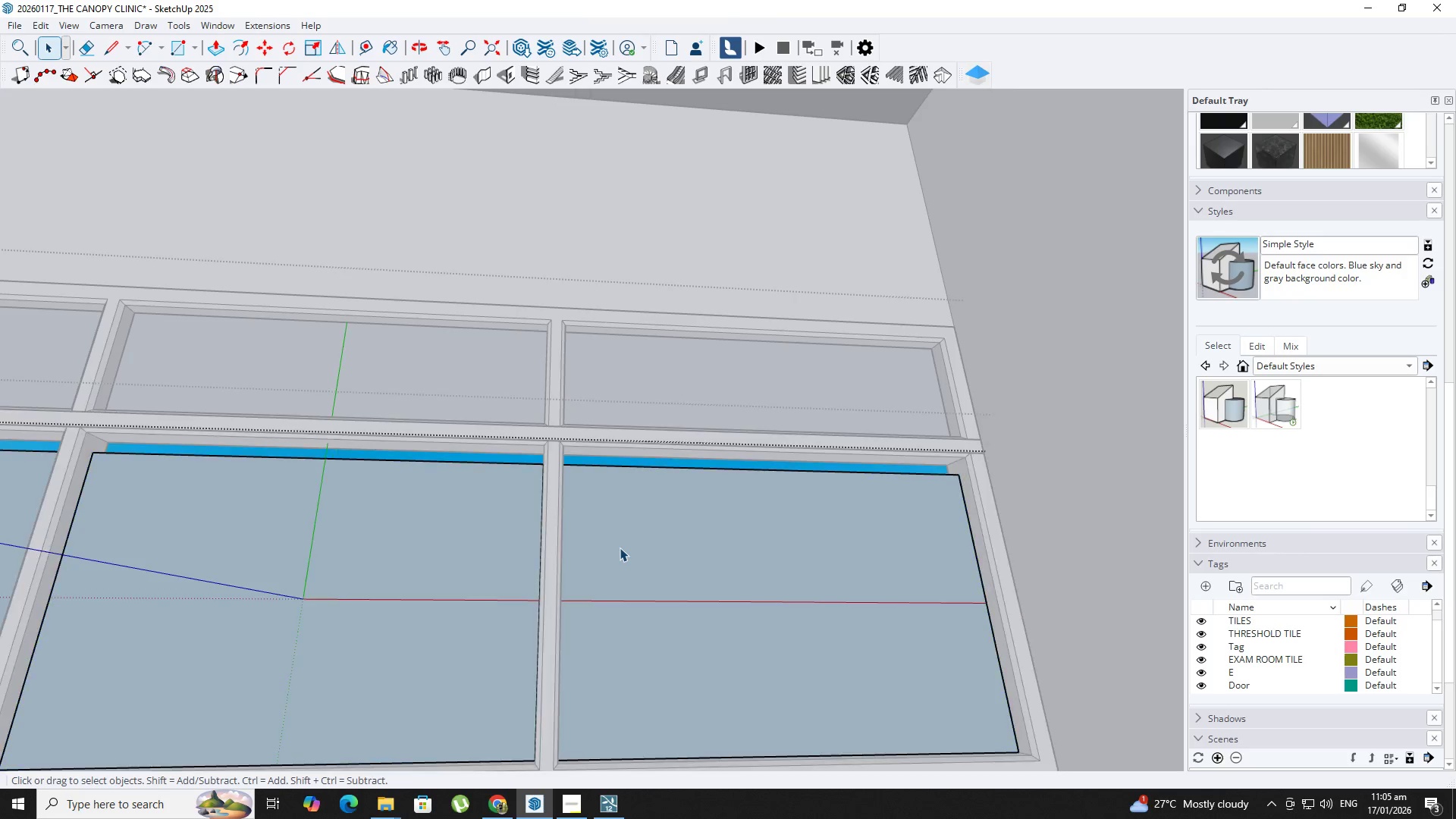 
triple_click([620, 548])
 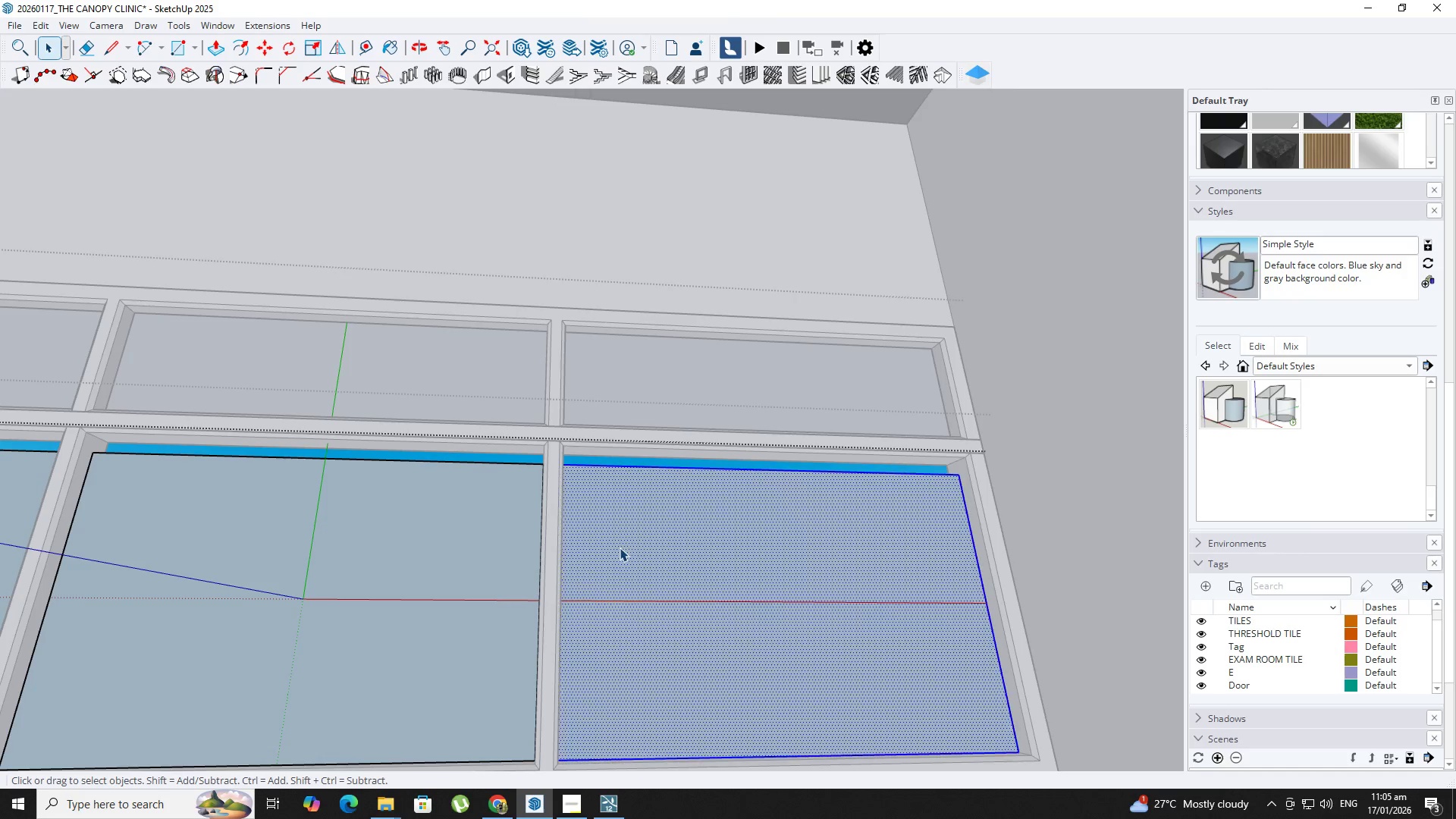 
triple_click([620, 548])
 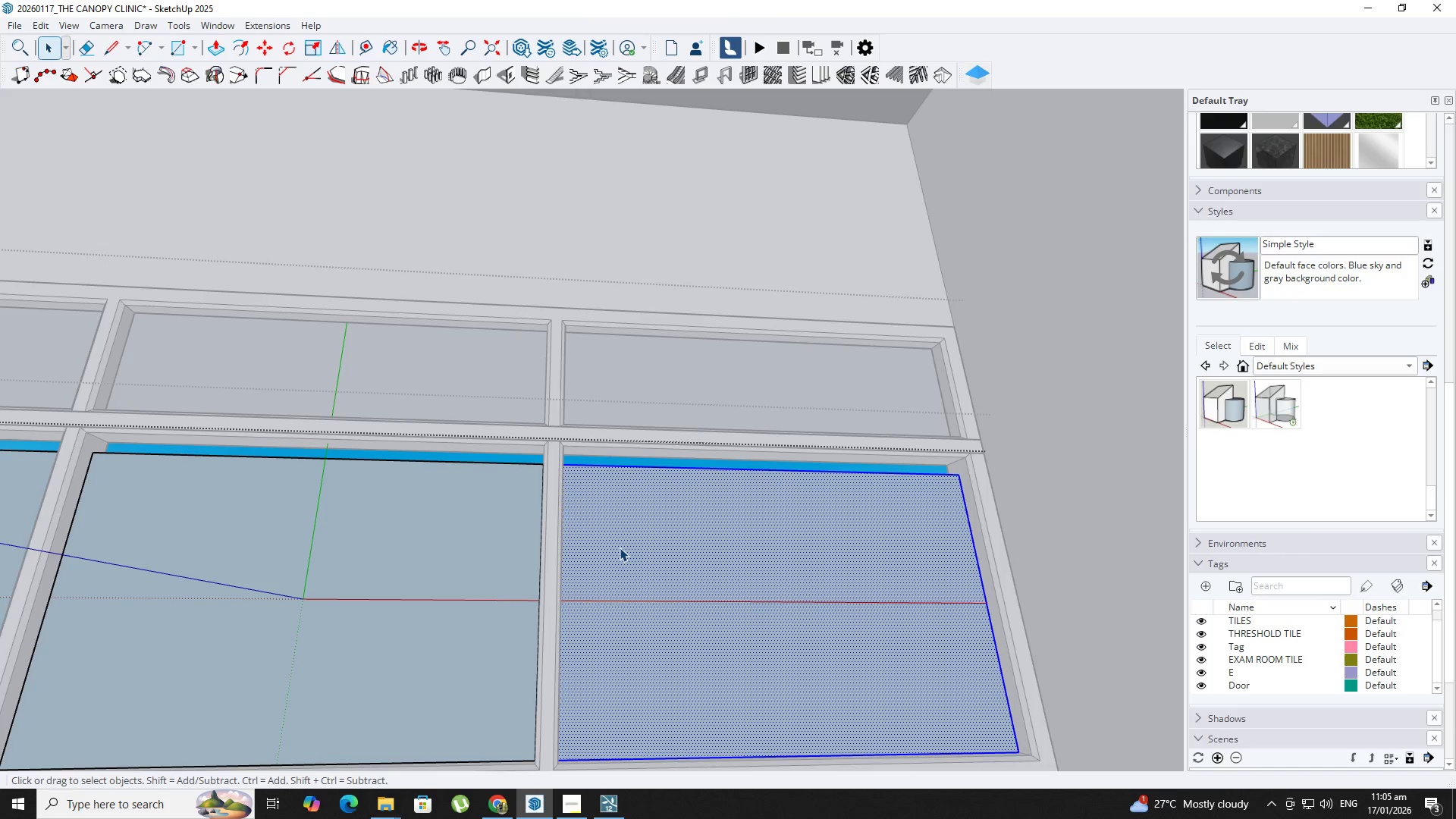 
key(Backquote)
 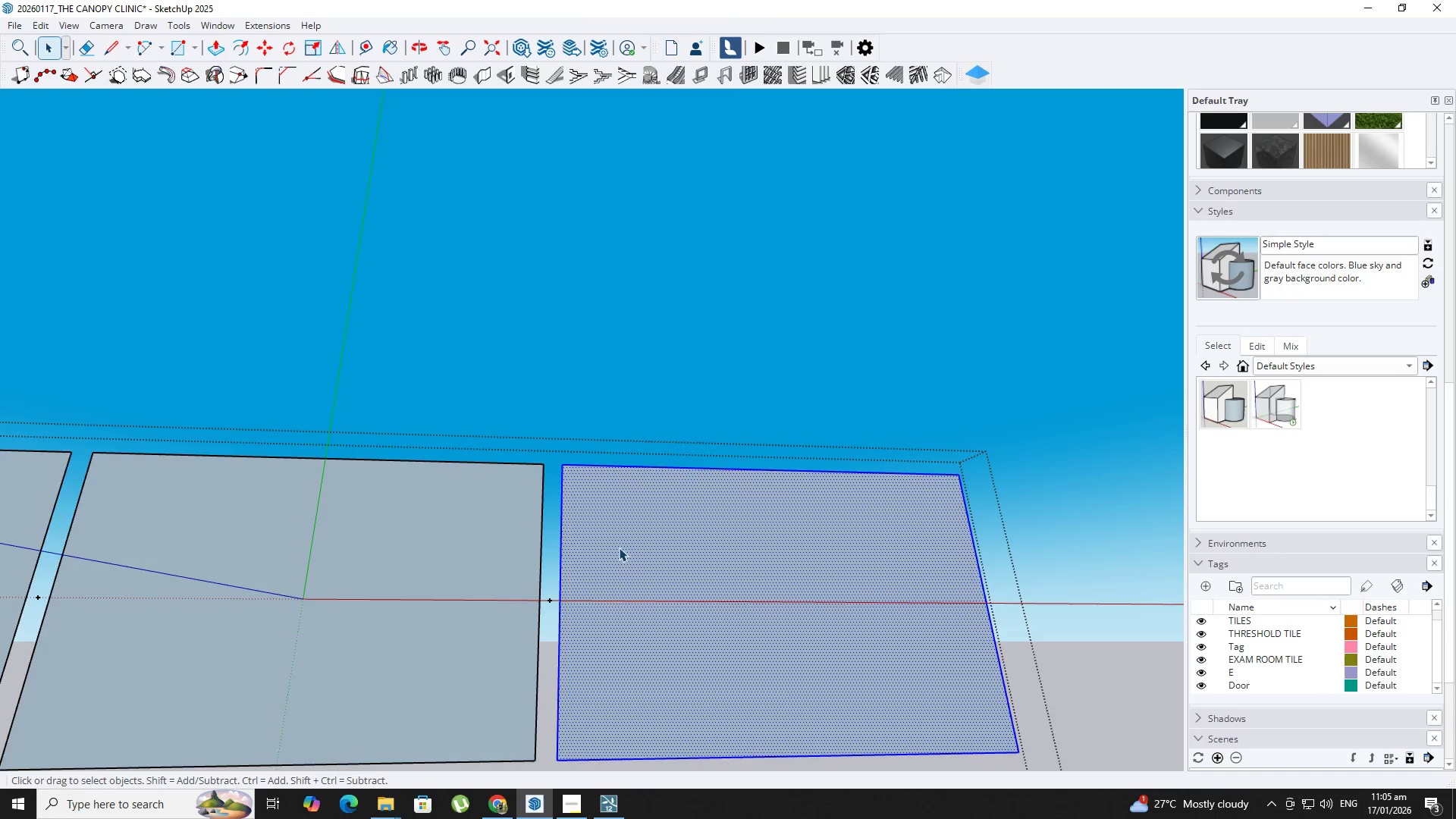 
scroll: coordinate [512, 539], scroll_direction: down, amount: 7.0
 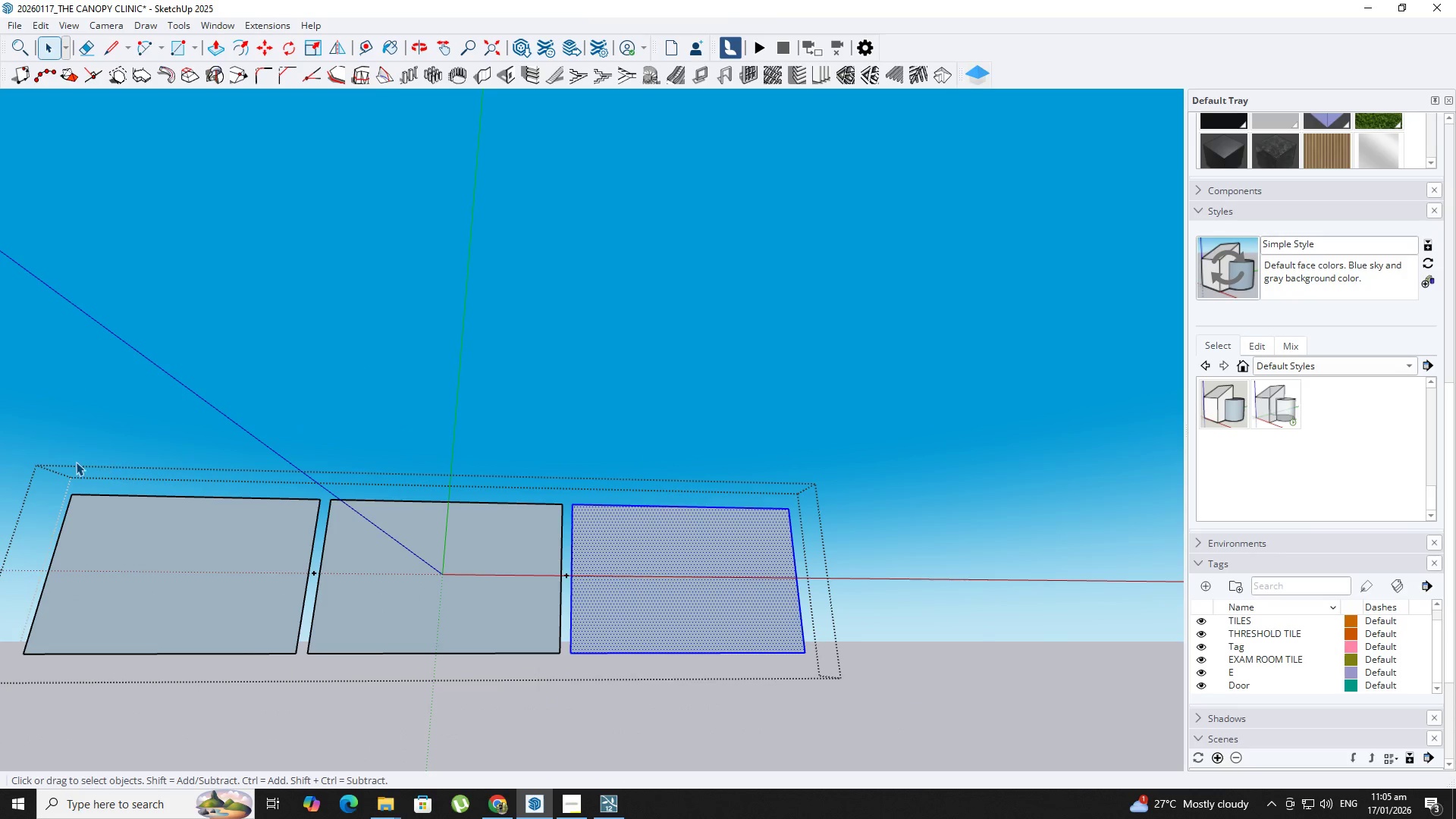 
left_click_drag(start_coordinate=[23, 447], to_coordinate=[888, 535])
 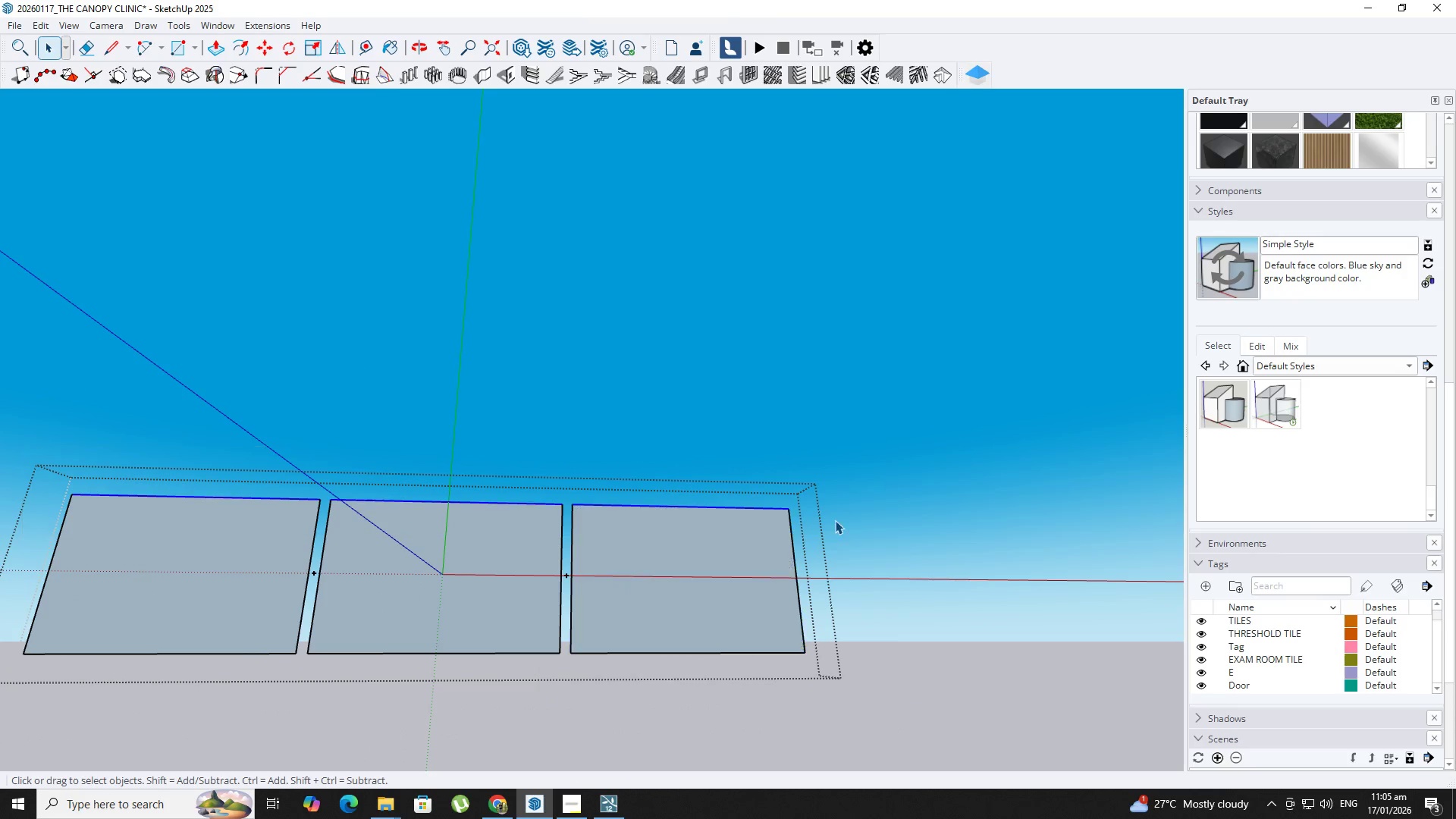 
key(M)
 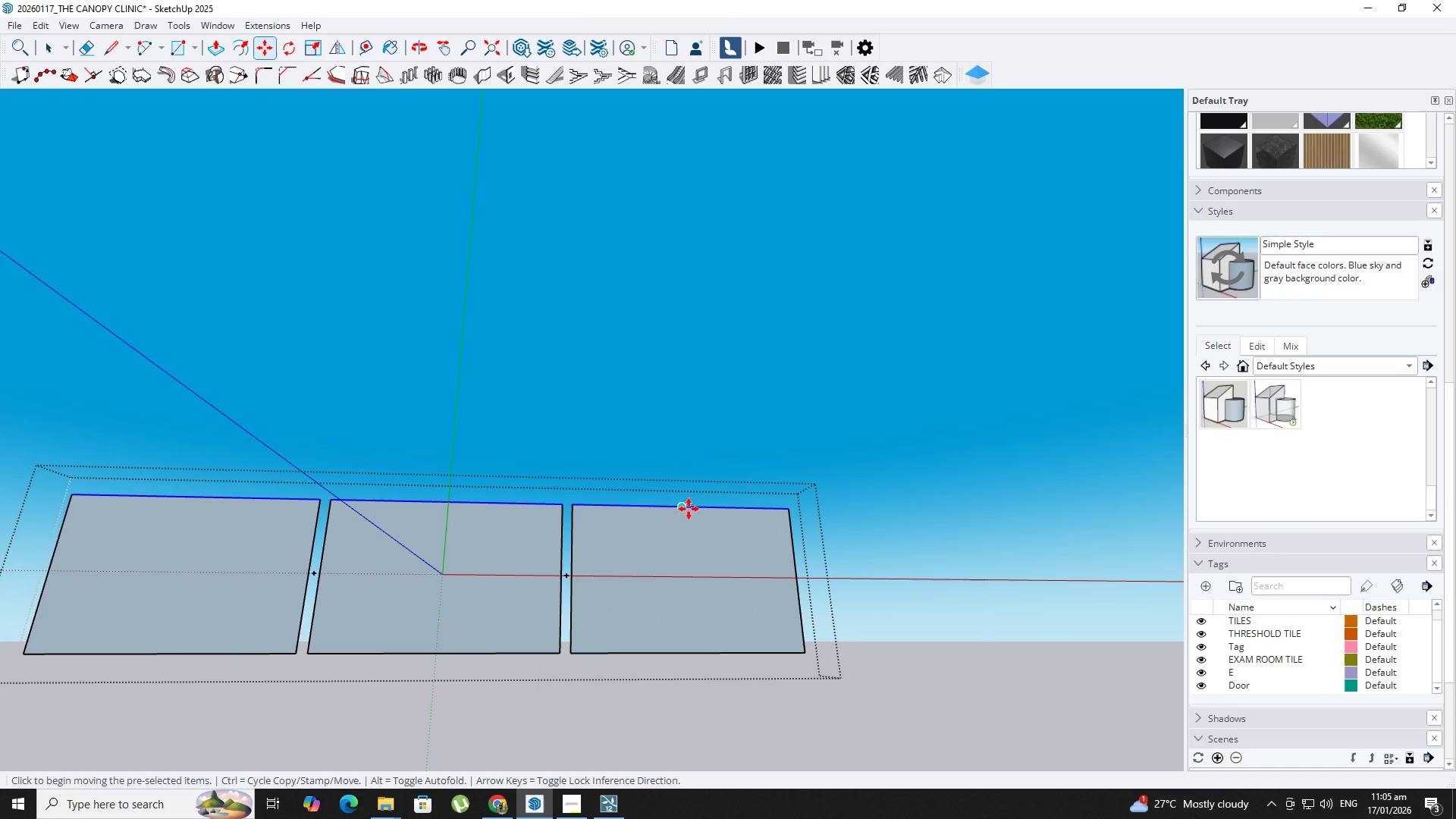 
key(ArrowLeft)
 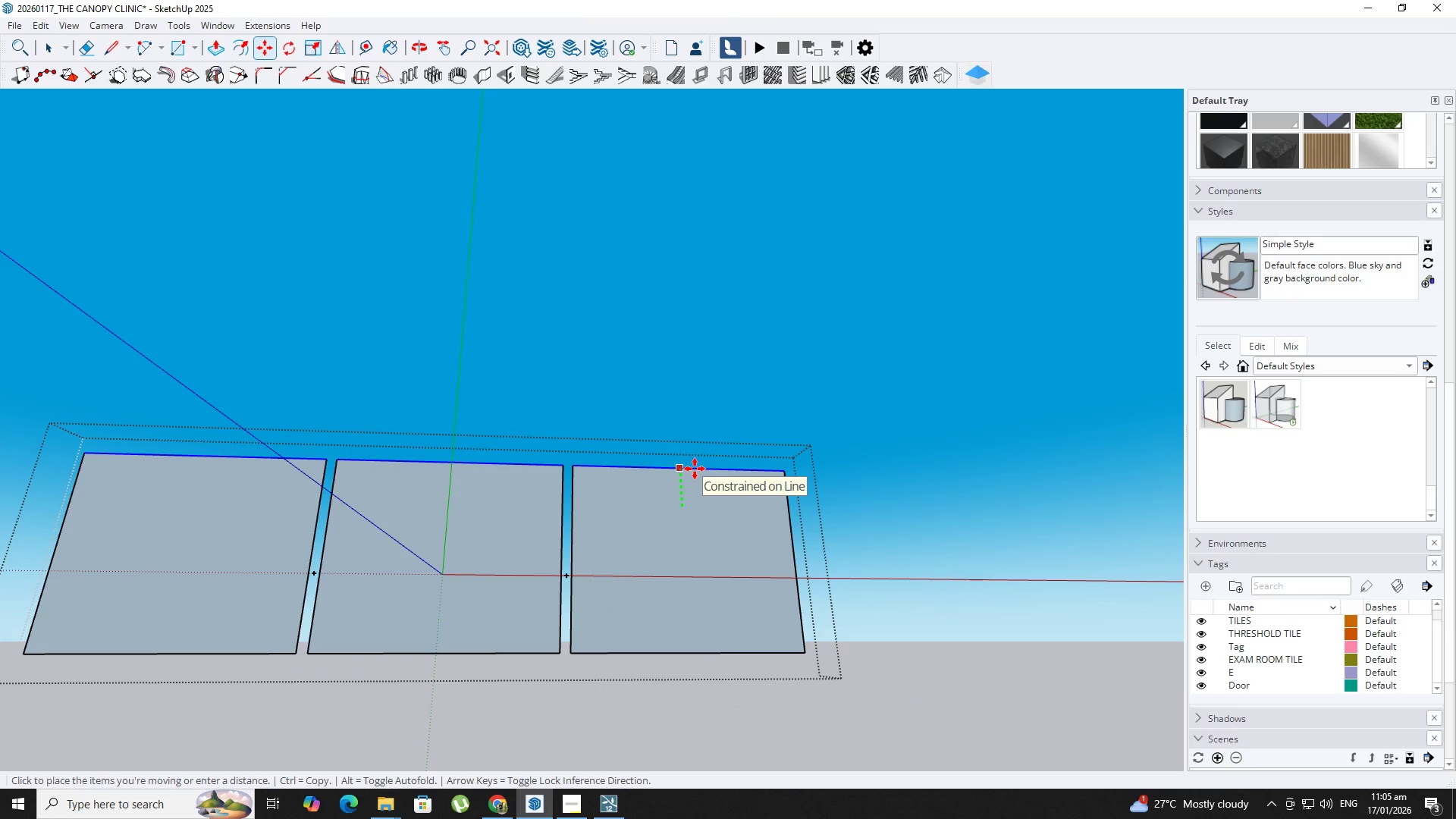 
key(Backquote)
 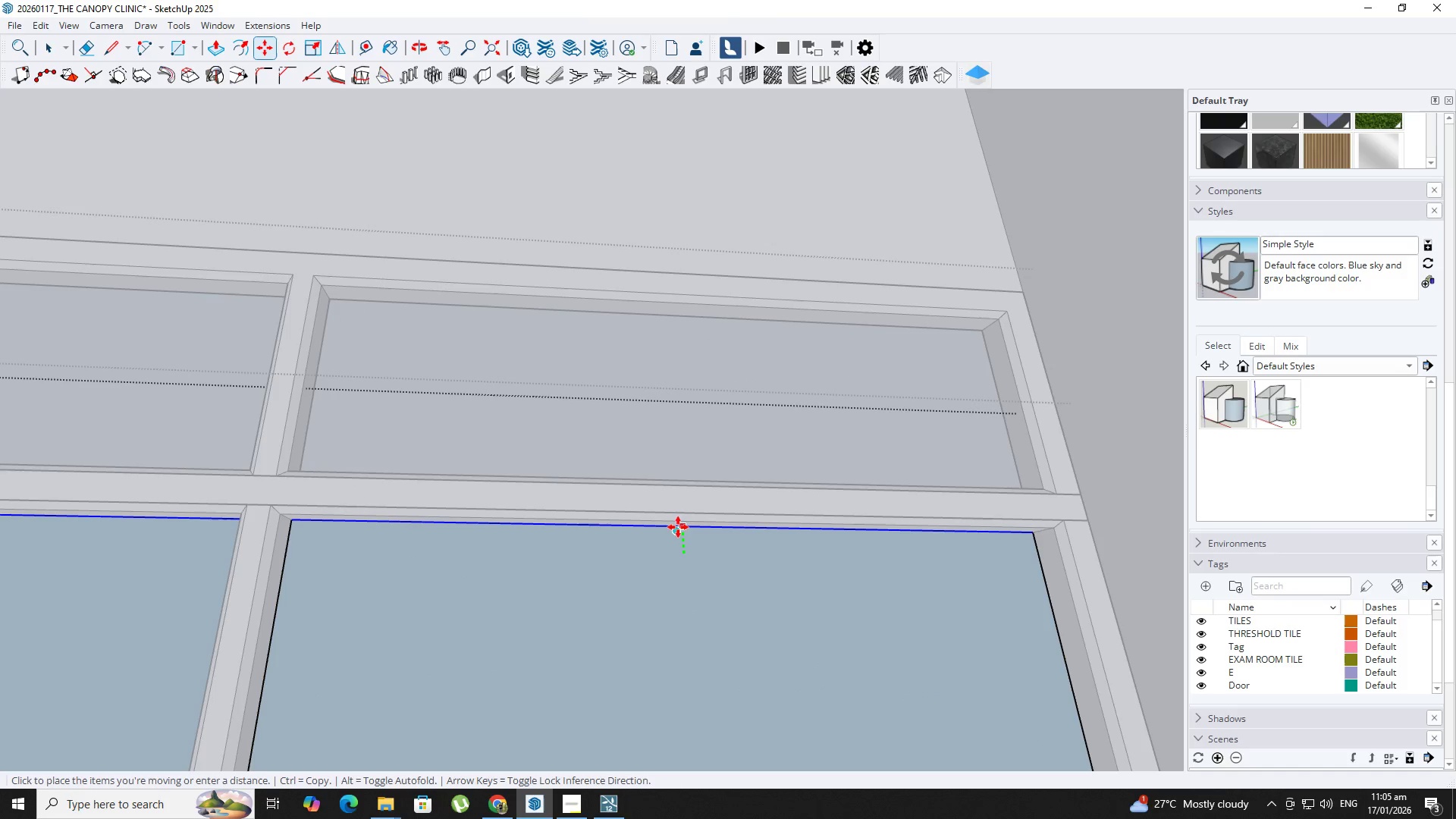 
scroll: coordinate [698, 505], scroll_direction: up, amount: 12.0
 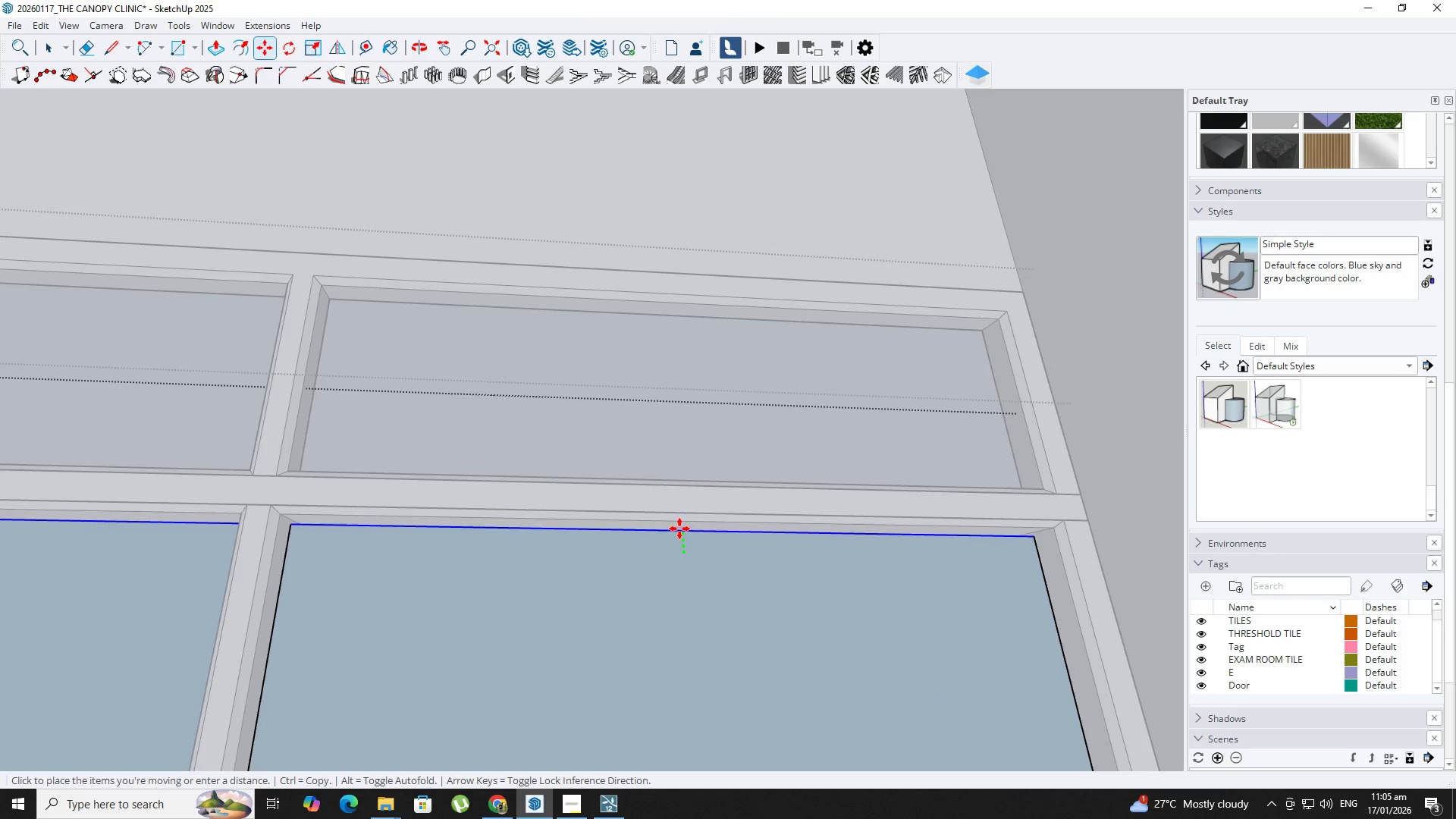 
left_click([679, 524])
 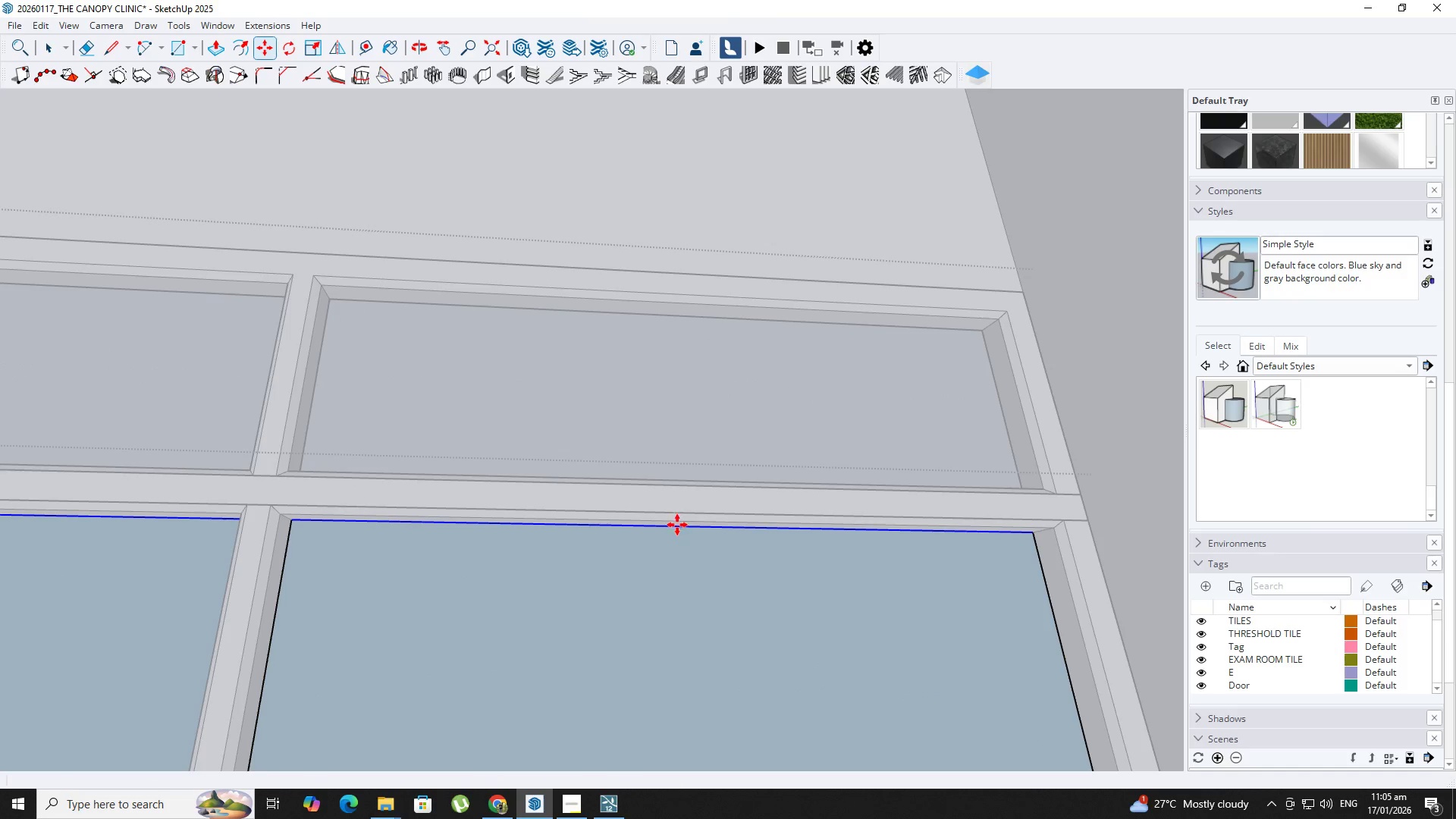 
key(Space)
 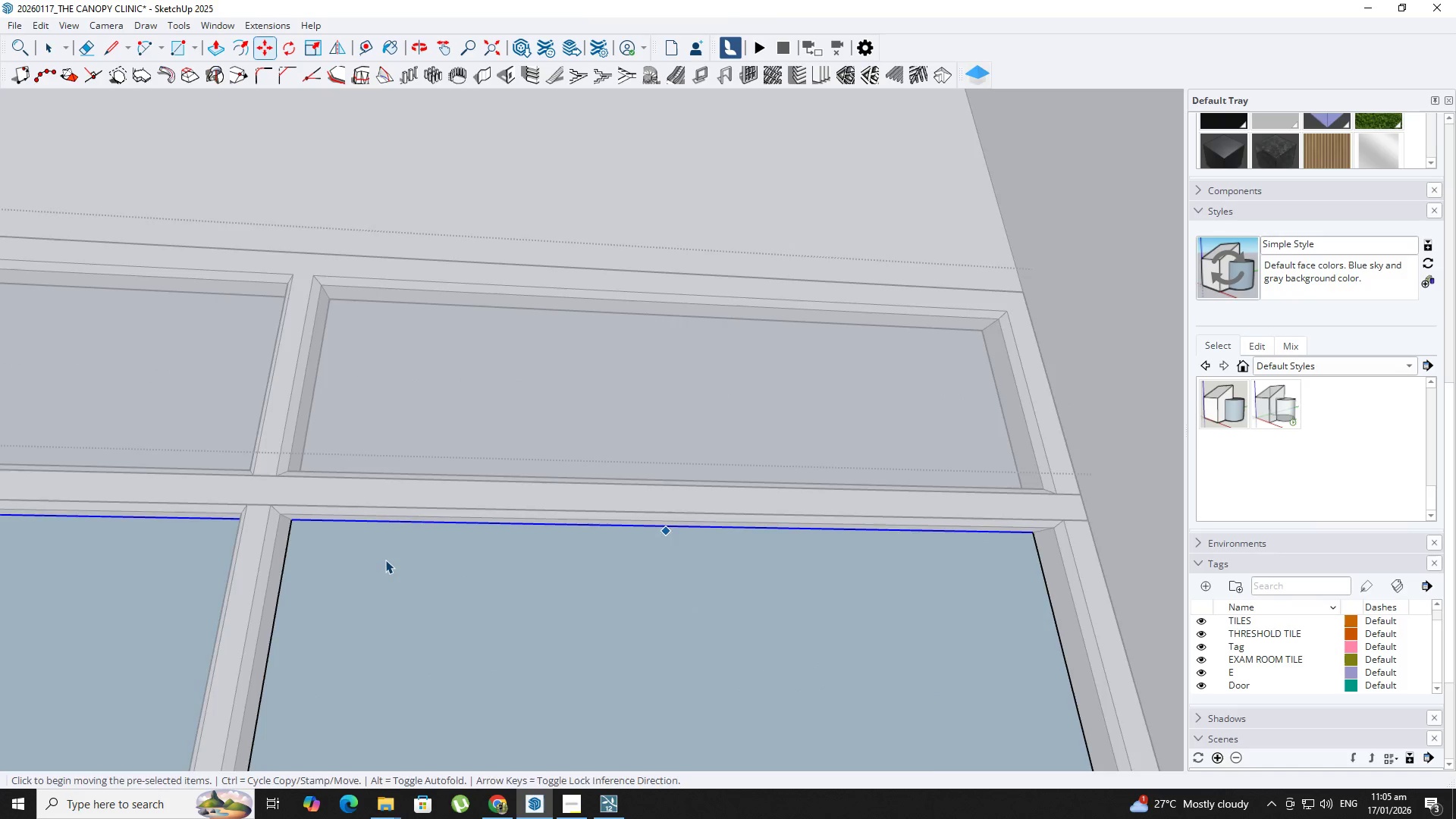 
key(Escape)
 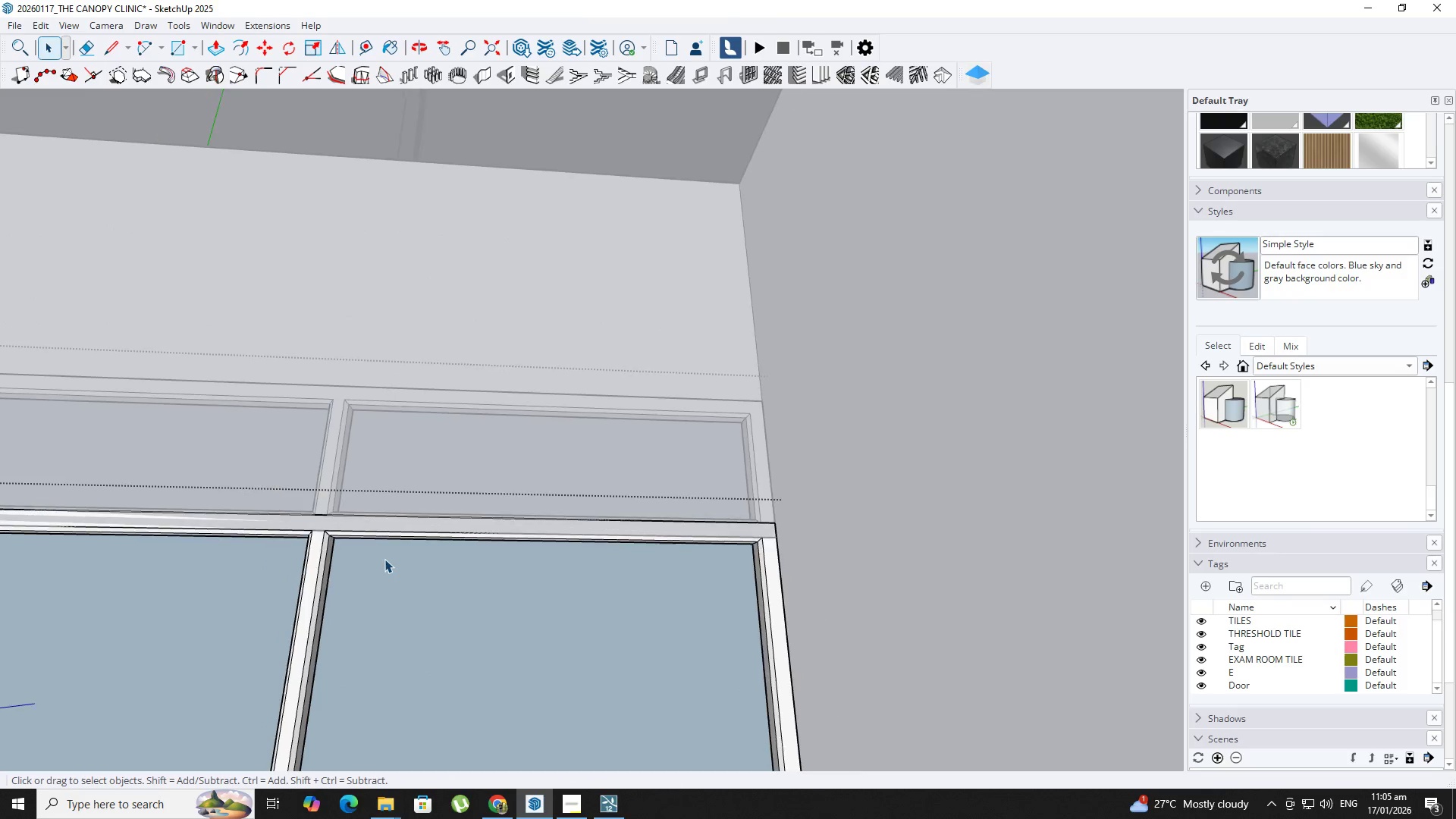 
key(Escape)
 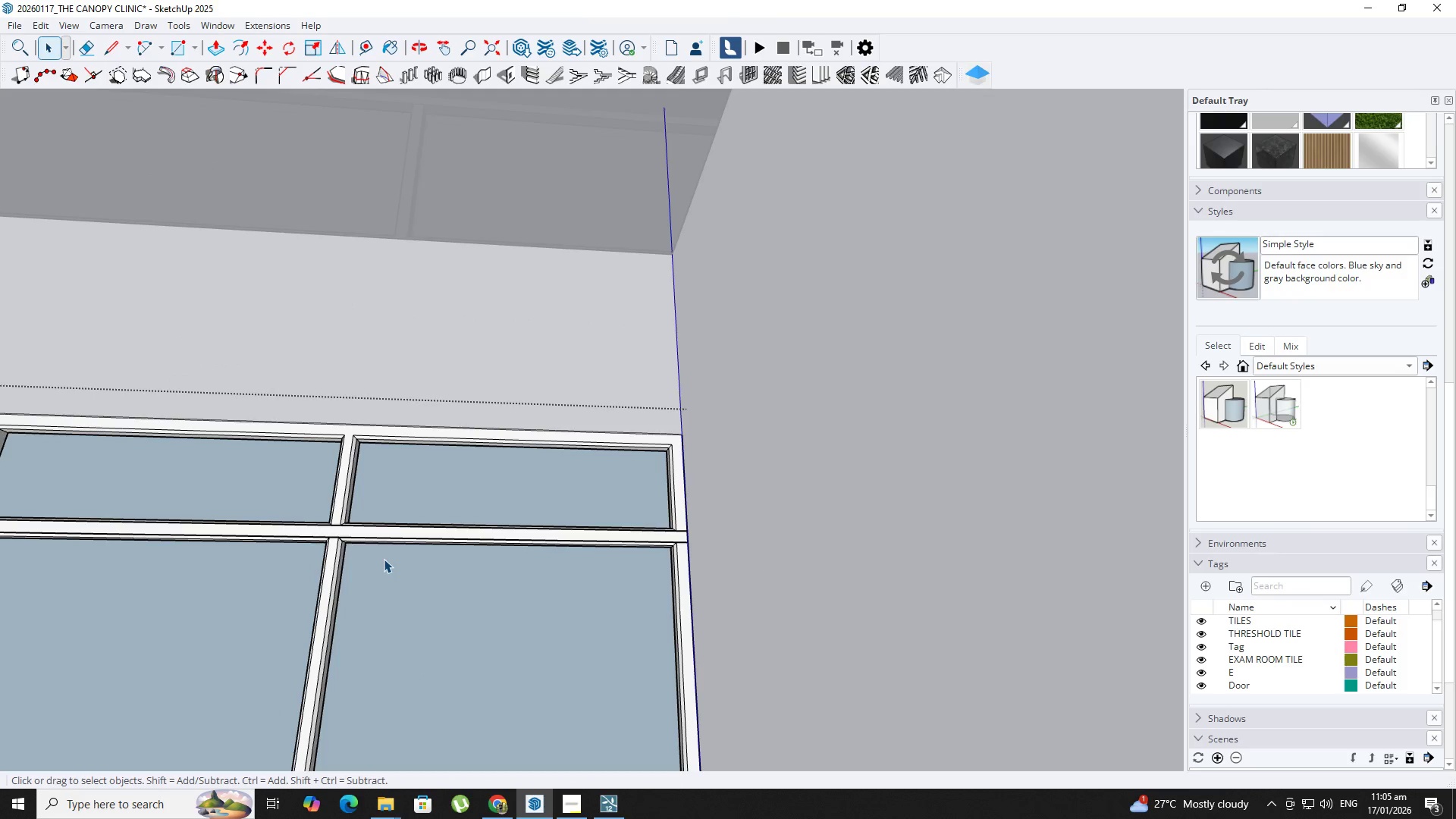 
key(Escape)
 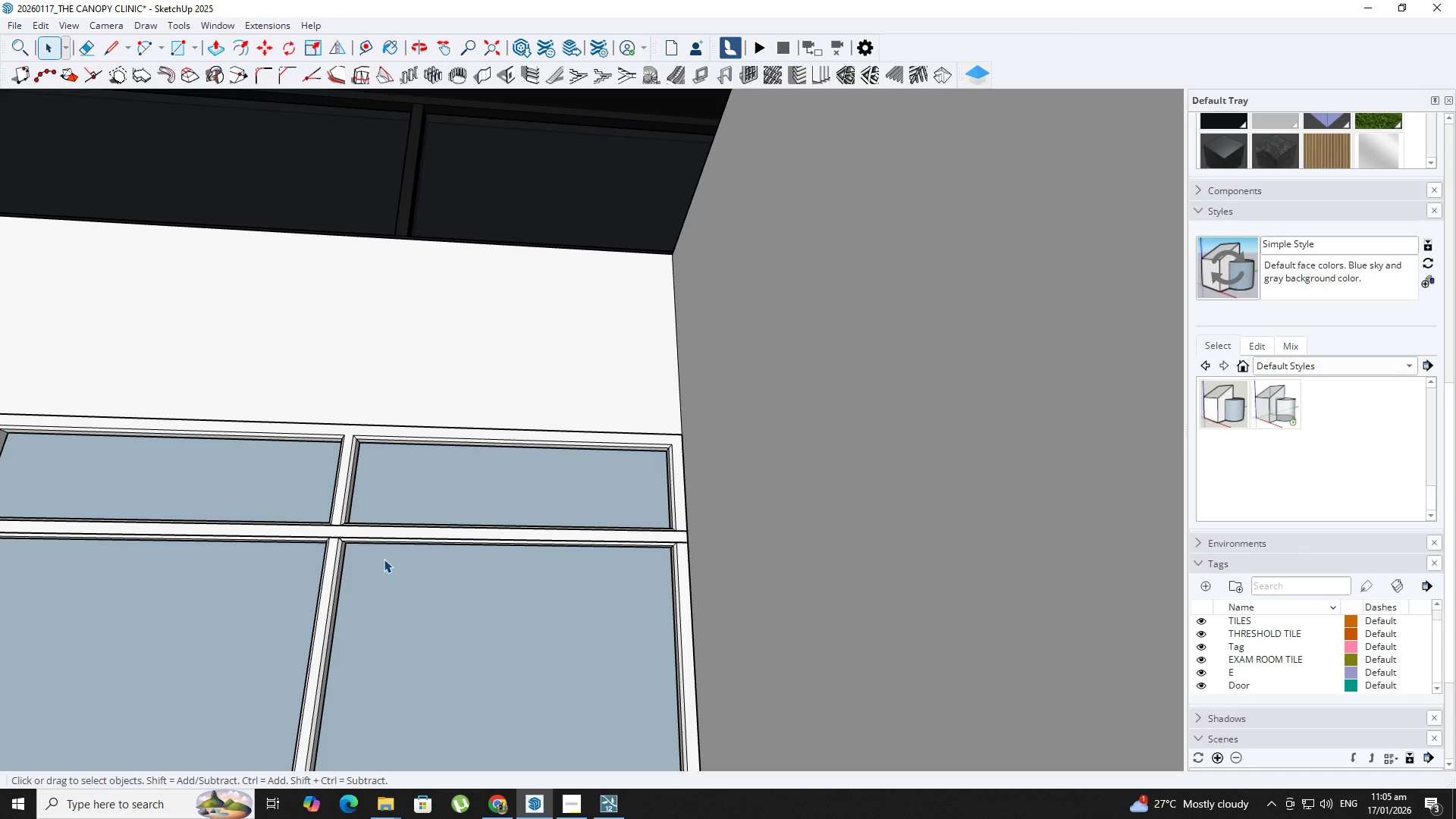 
scroll: coordinate [384, 559], scroll_direction: down, amount: 10.0
 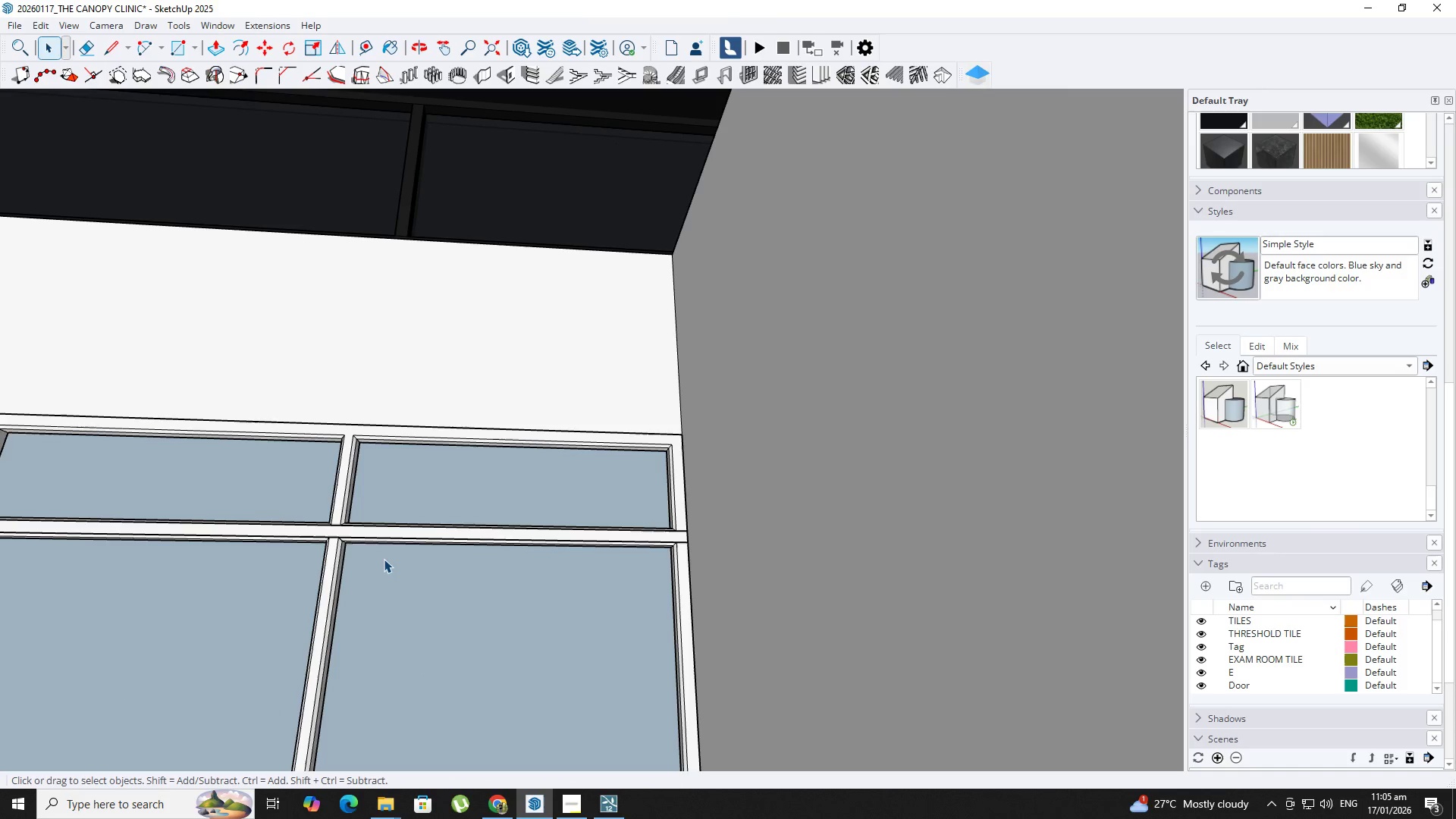 
wait(13.57)
 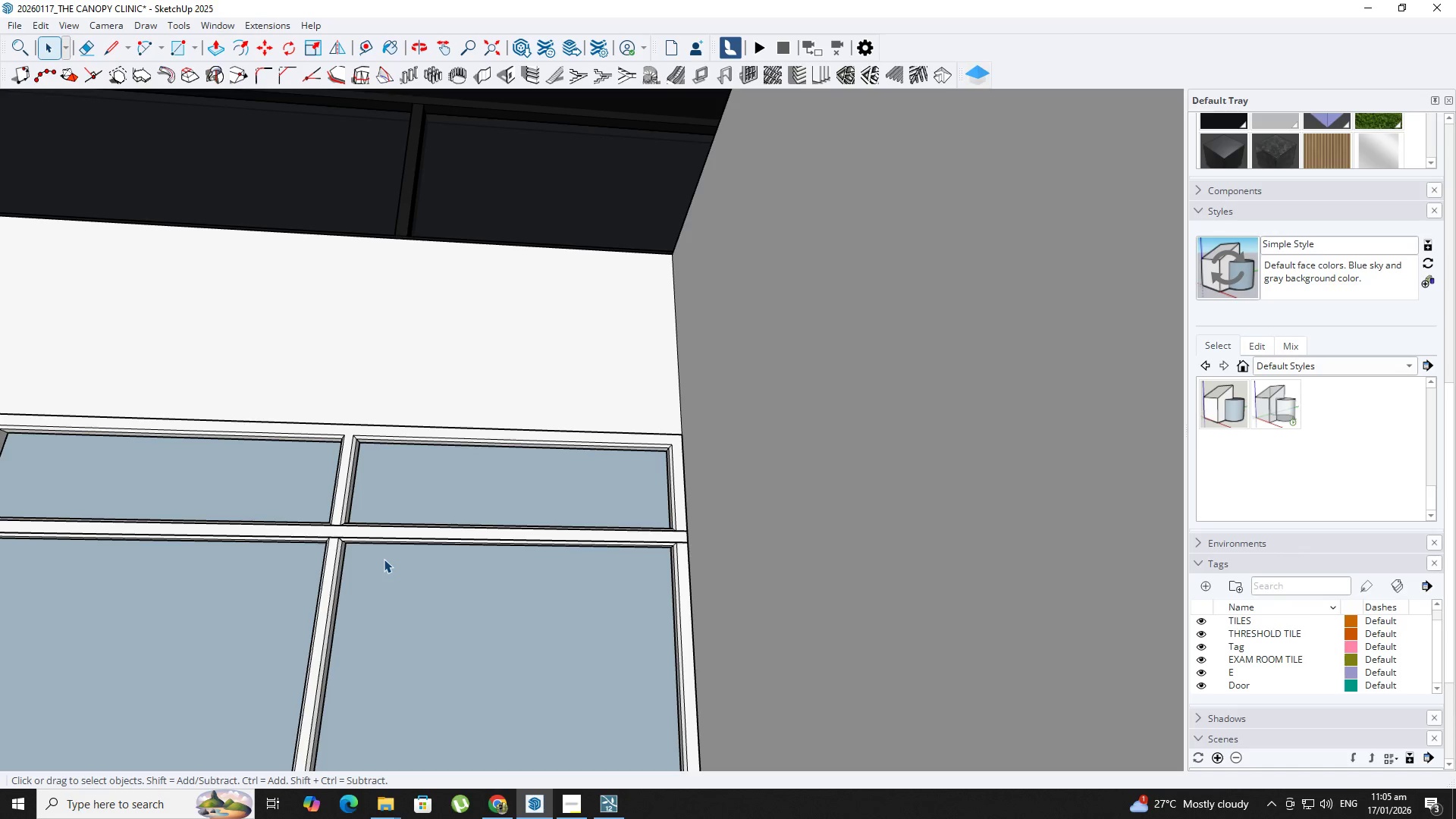 
hold_key(key=ShiftLeft, duration=1.5)
 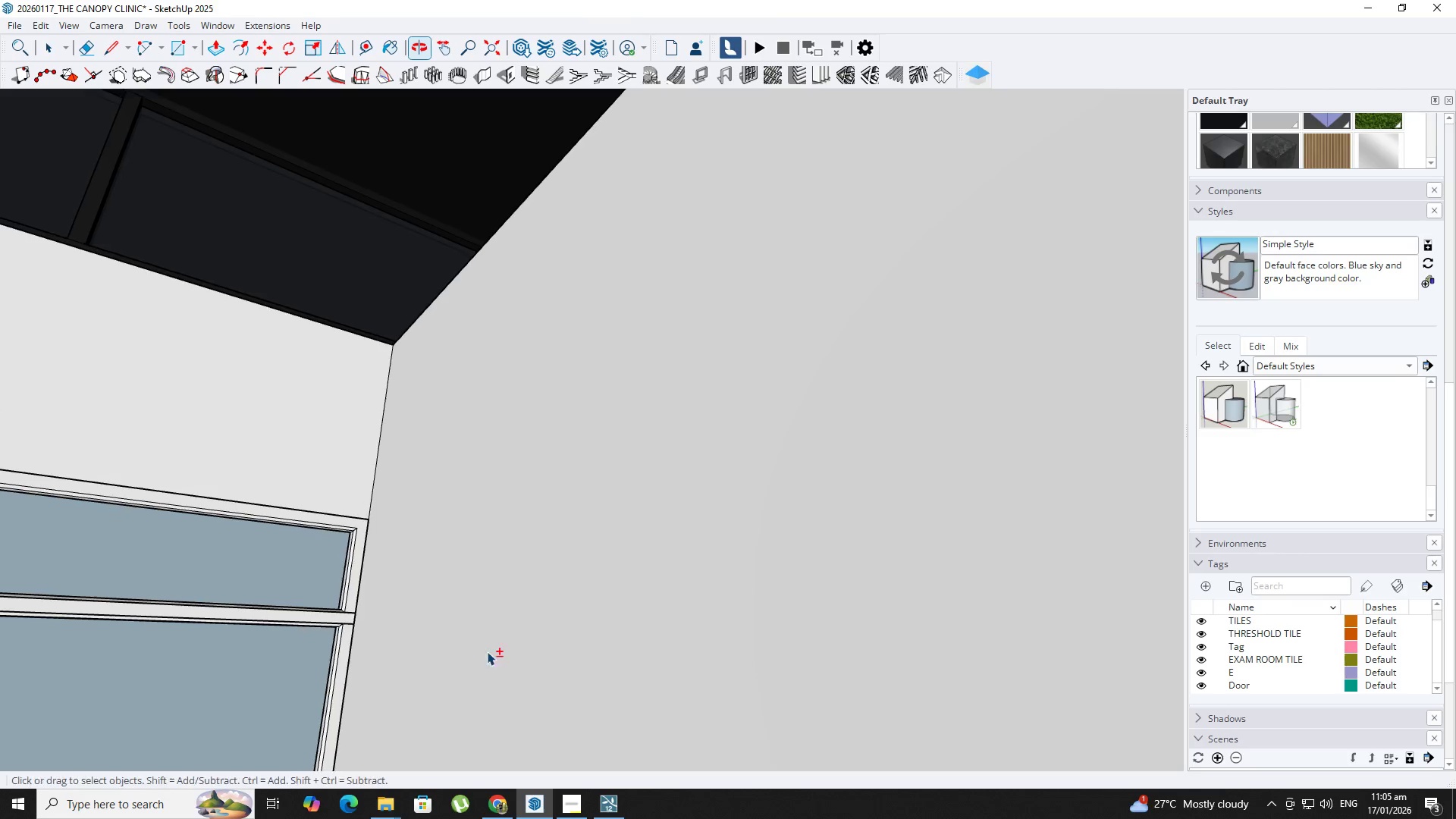 
type(nb)
 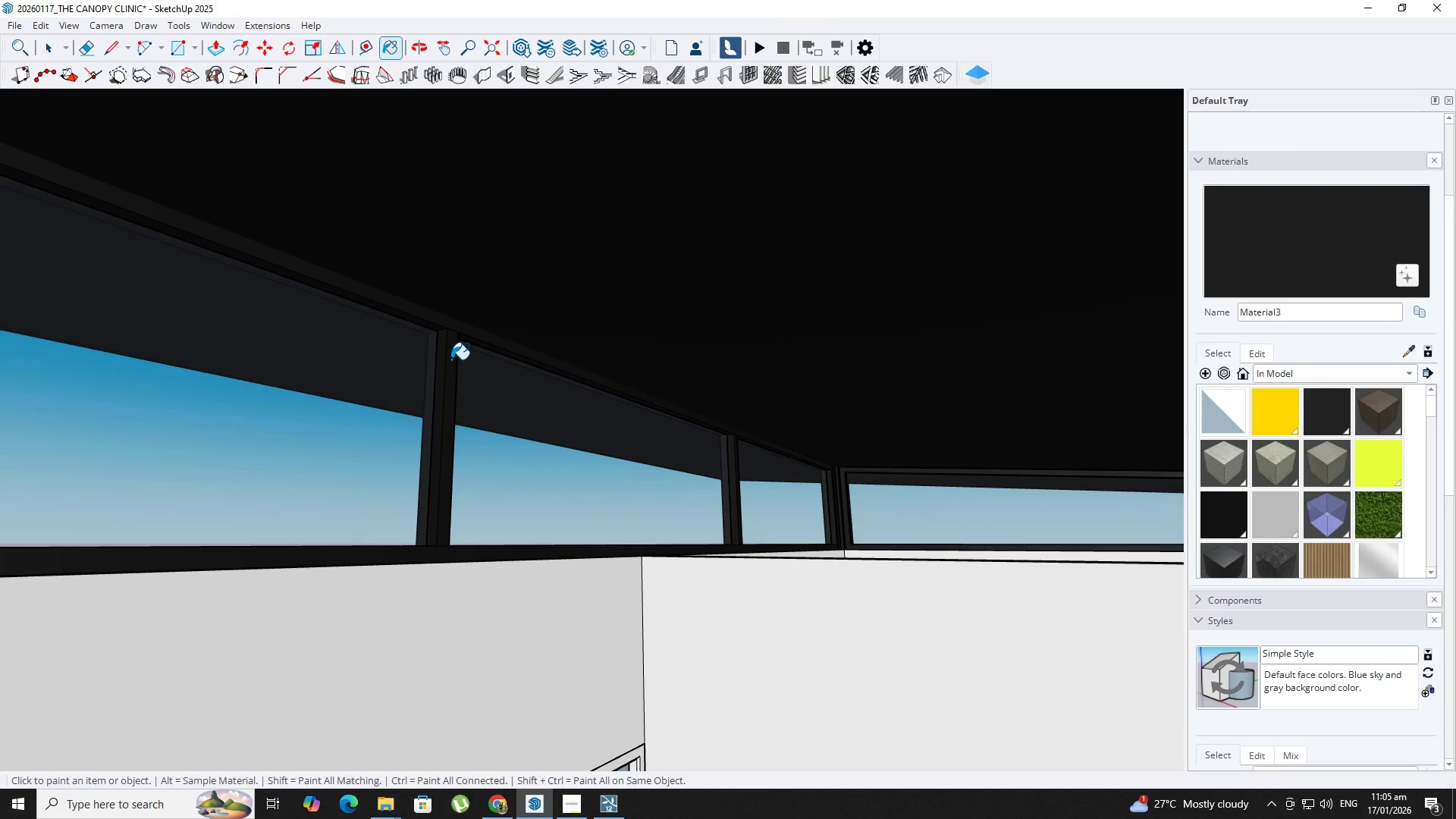 
key(Alt+AltLeft)
 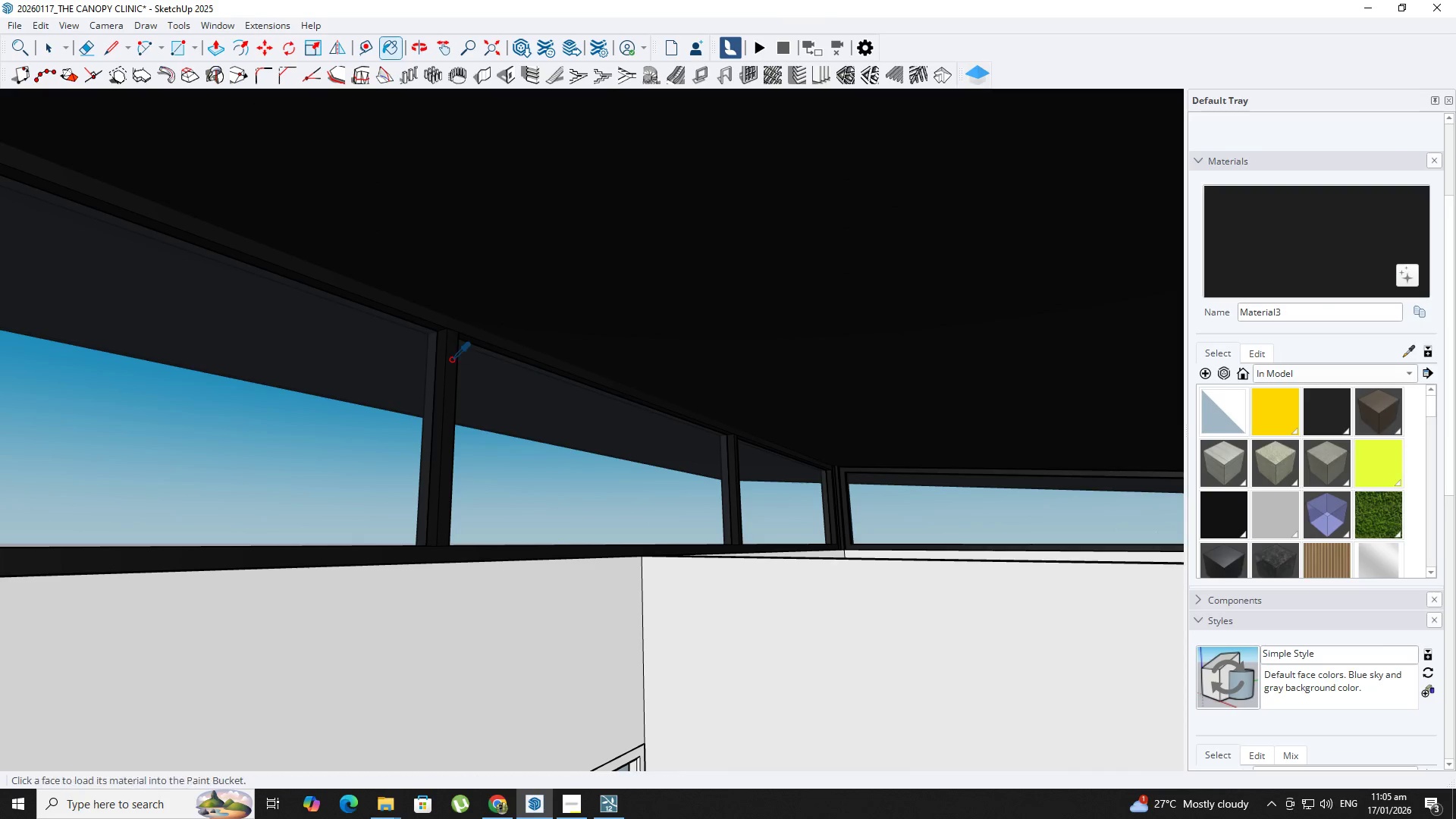 
left_click([451, 359])
 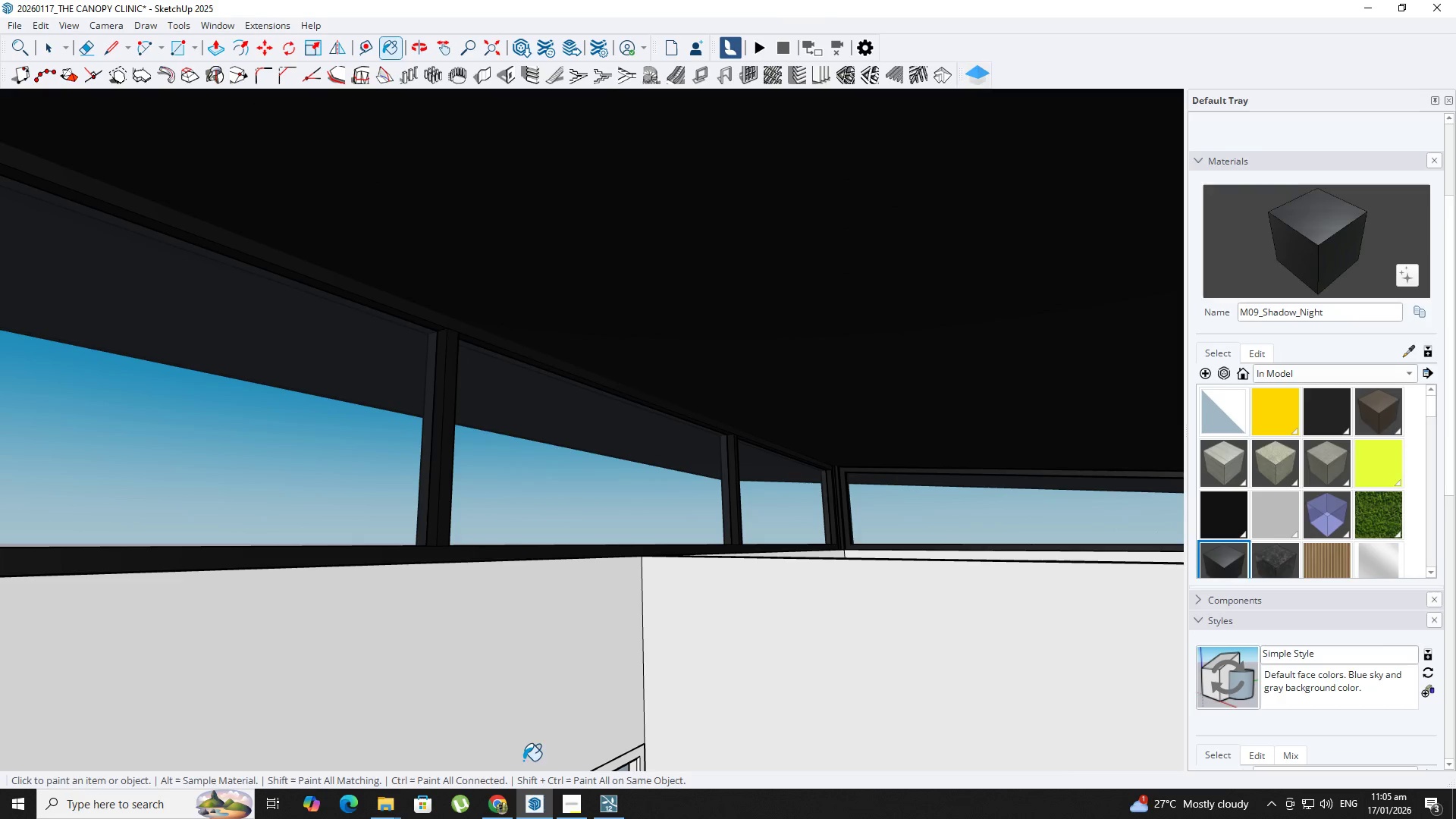 
hold_key(key=ShiftLeft, duration=0.52)
 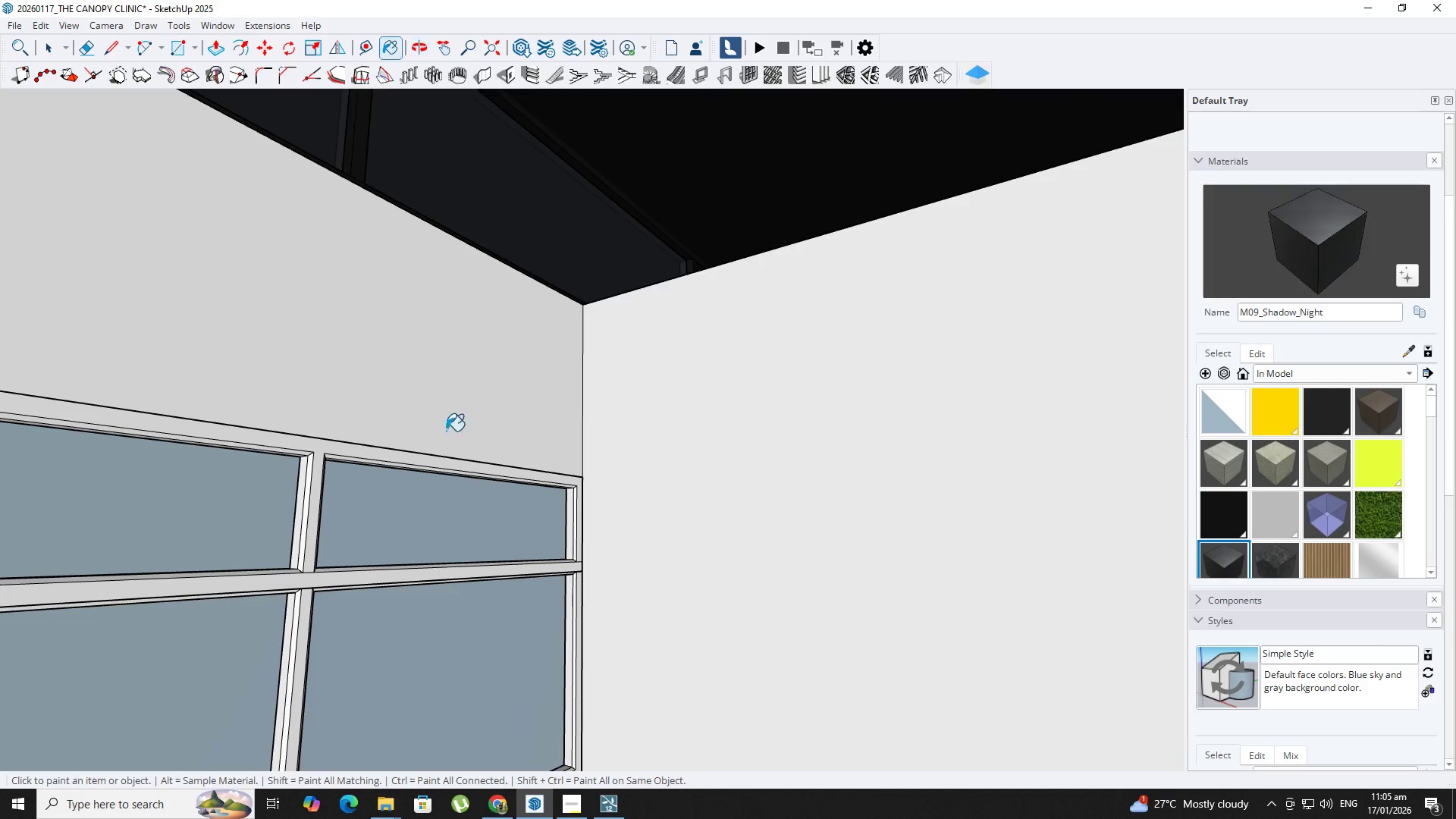 
key(Space)
 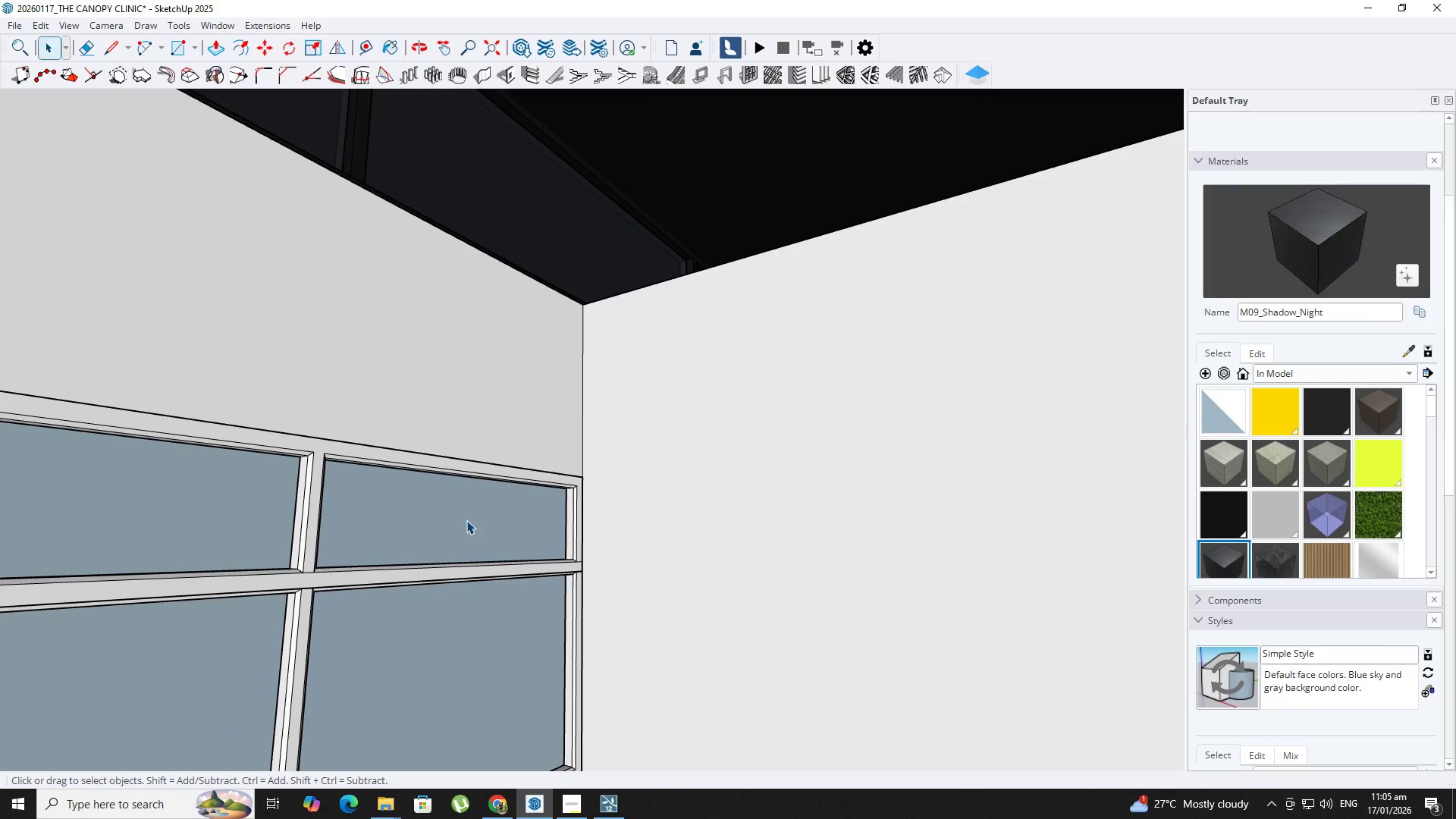 
left_click([467, 535])
 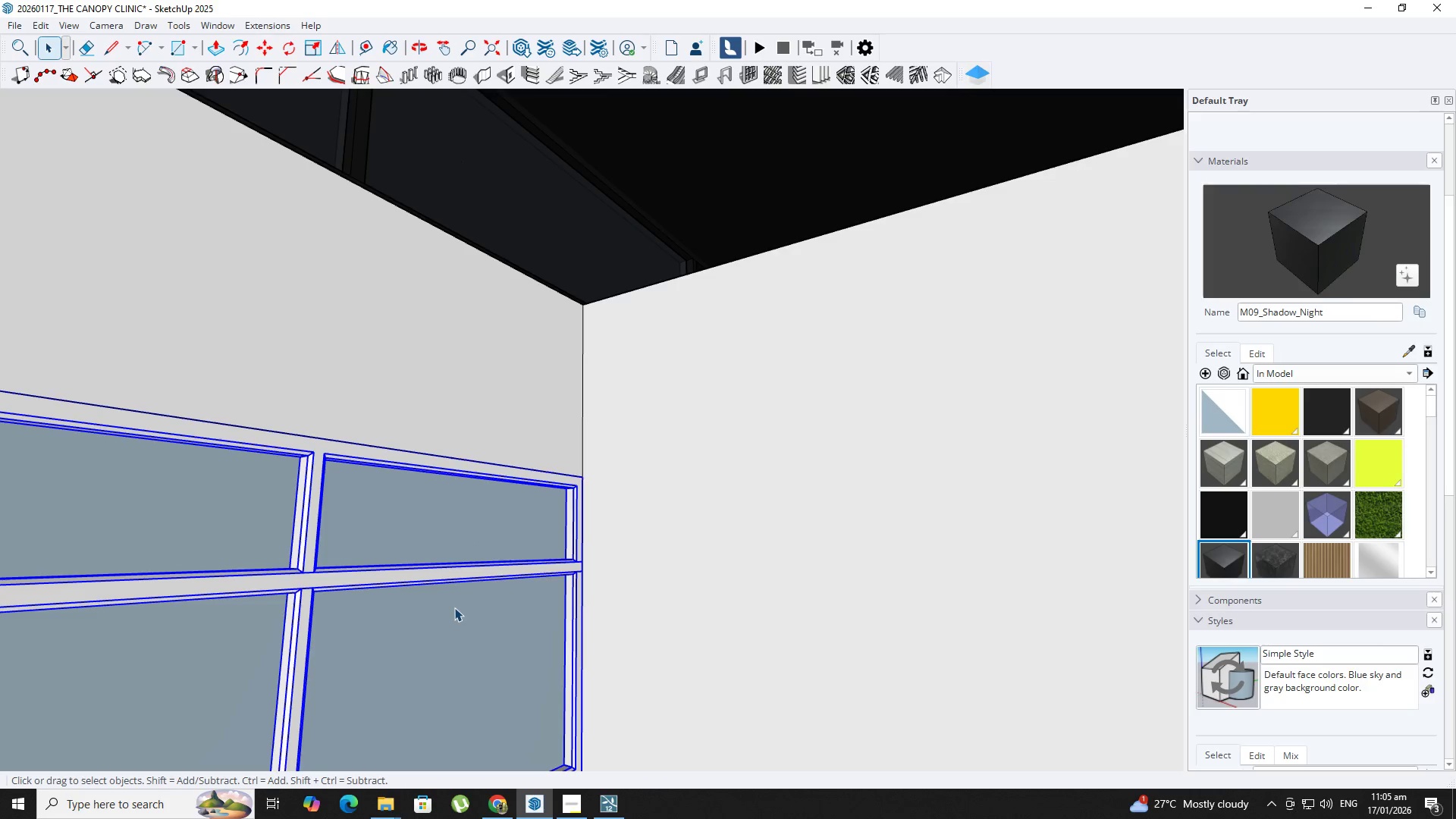 
scroll: coordinate [1264, 740], scroll_direction: down, amount: 6.0
 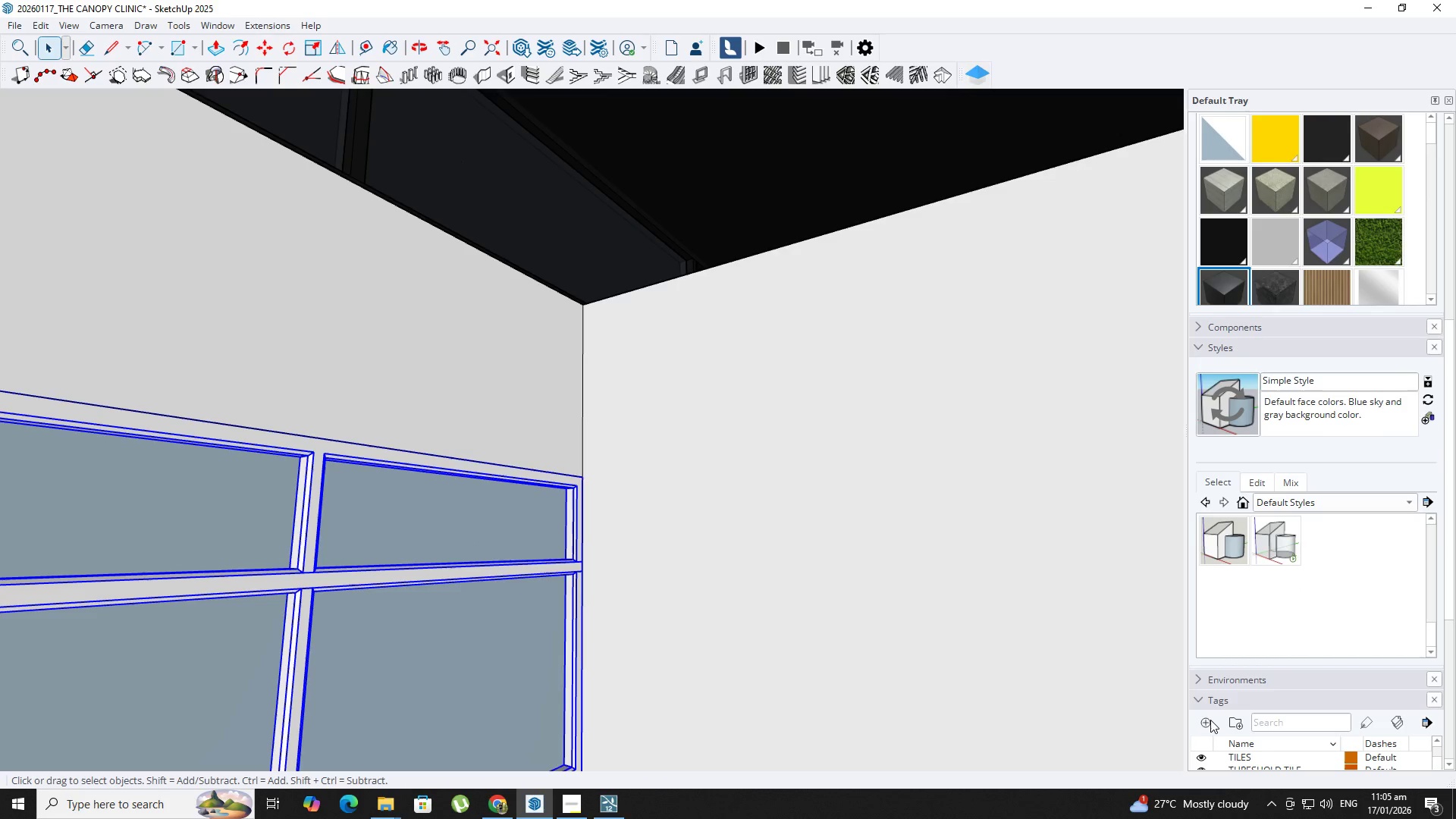 
left_click([1208, 719])
 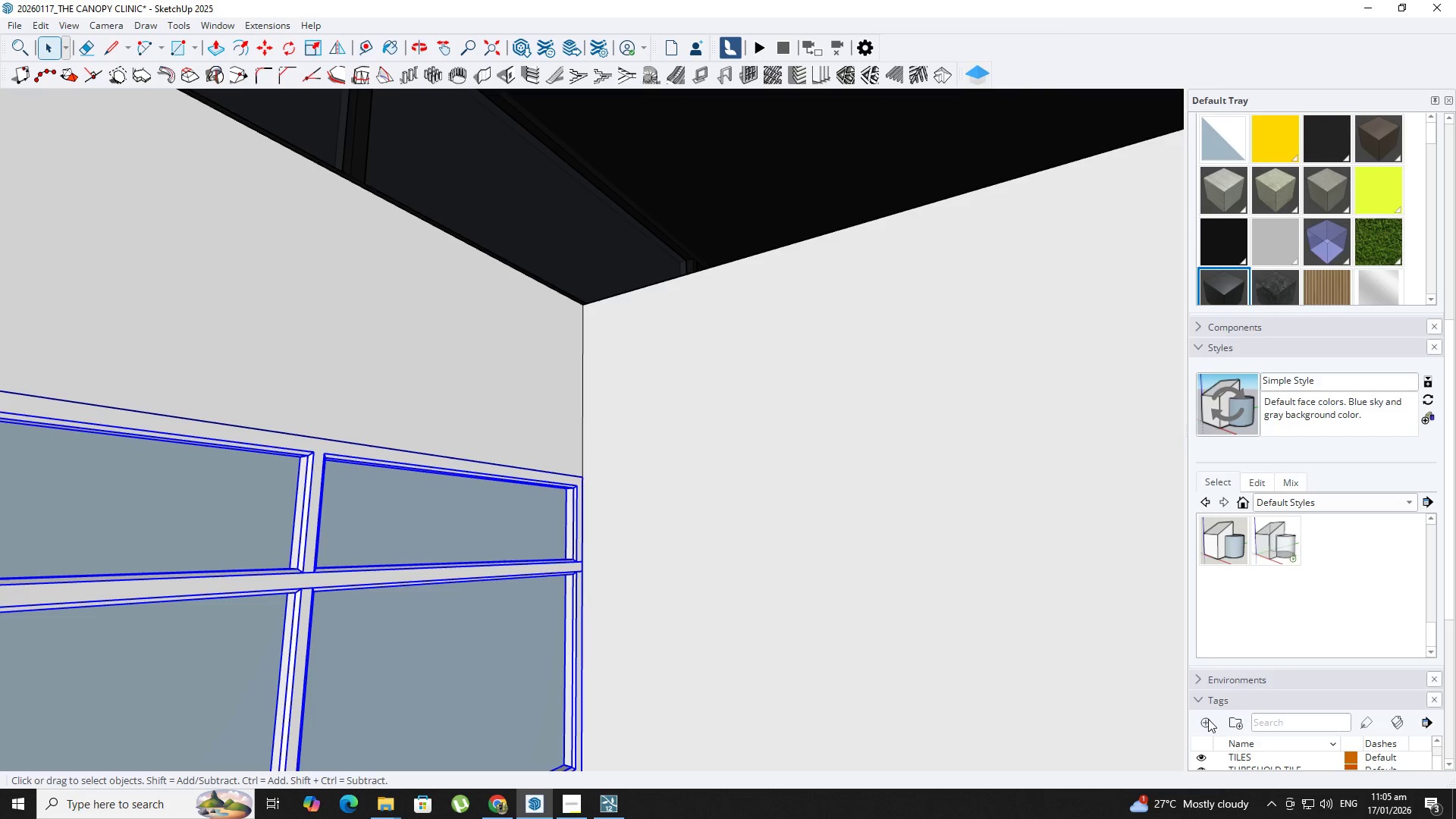 
scroll: coordinate [1221, 731], scroll_direction: down, amount: 4.0
 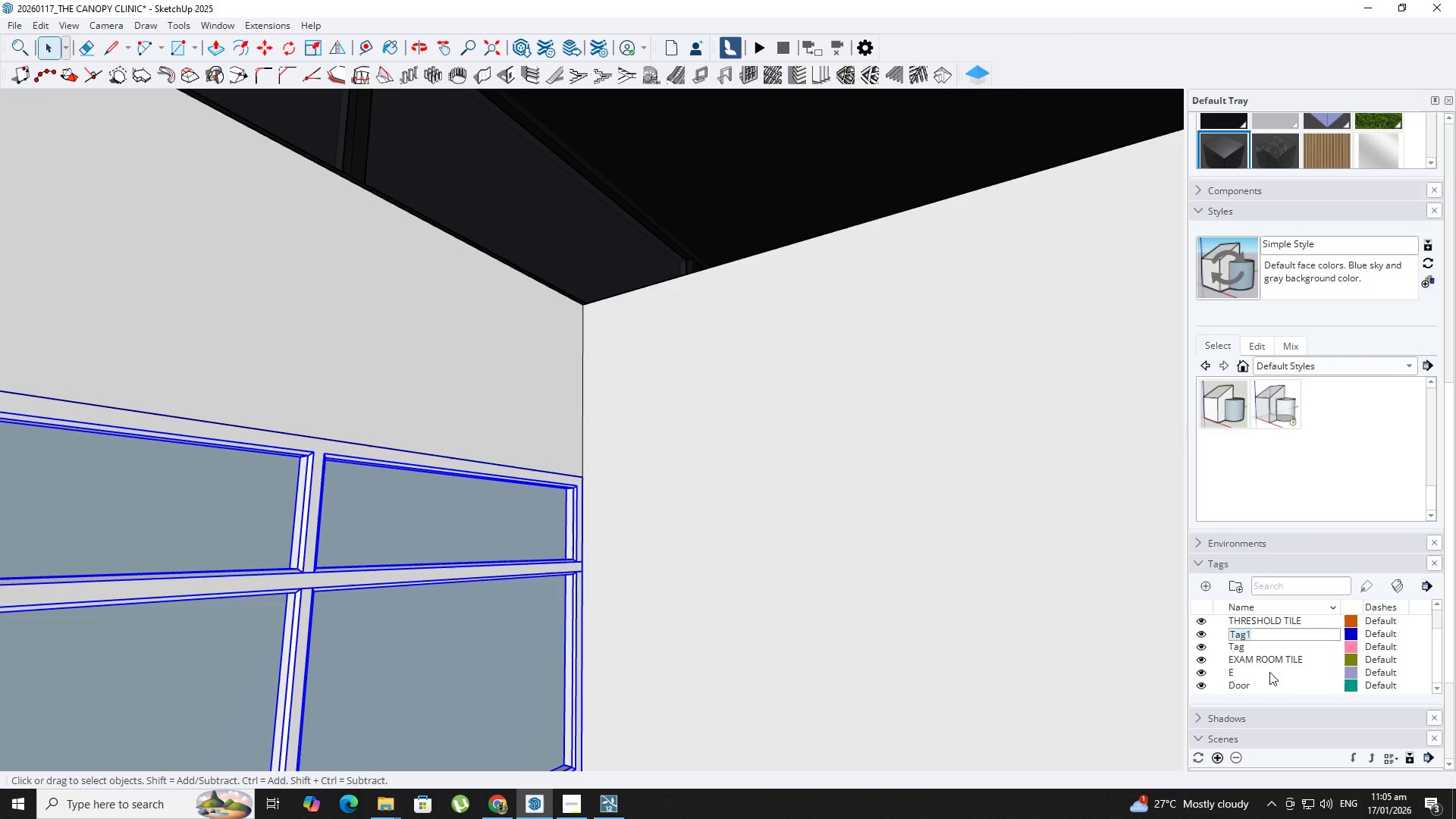 
type(W)
key(Backspace)
type(wn)
key(Backspace)
type(indow)
 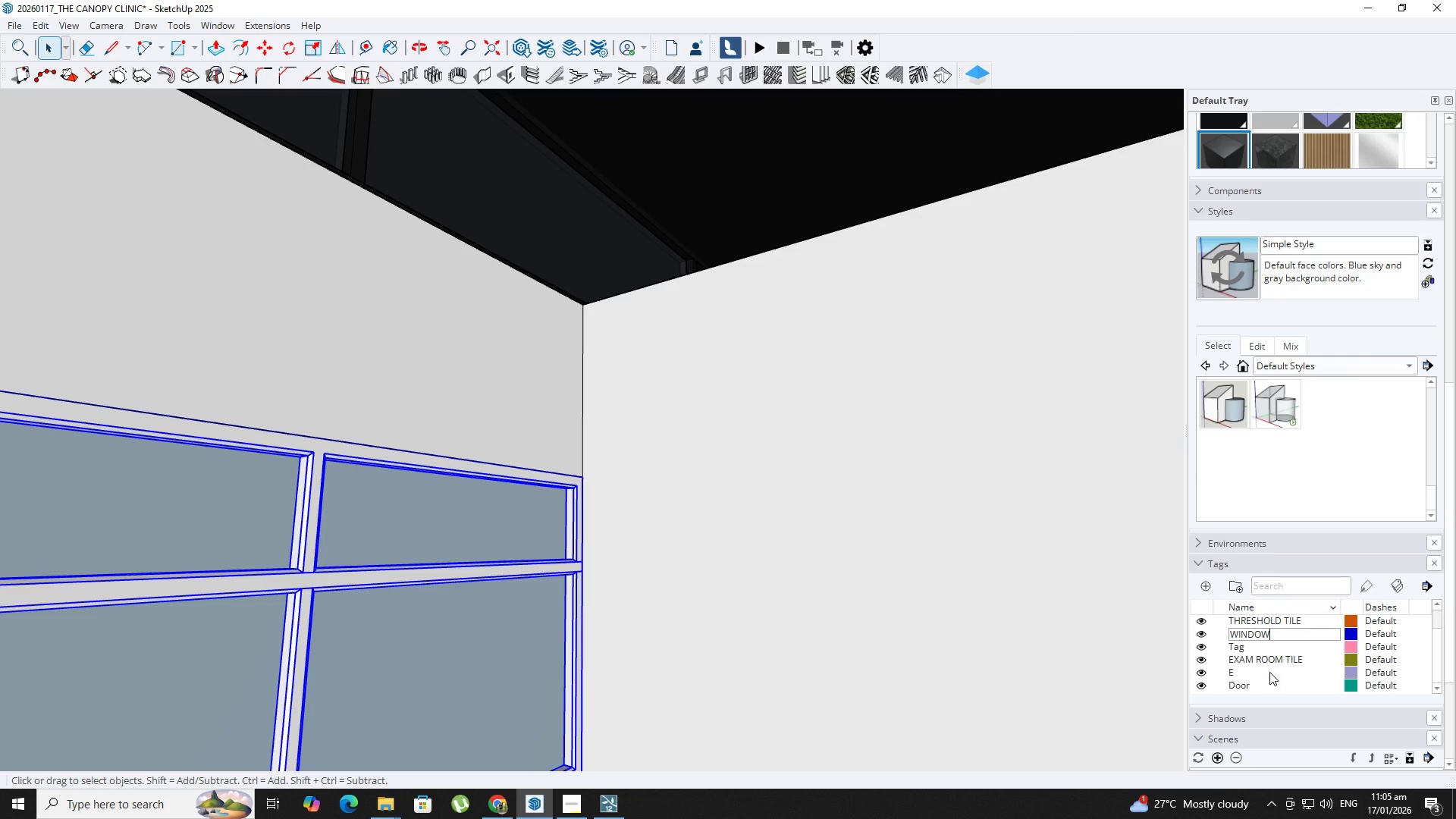 
key(Enter)
 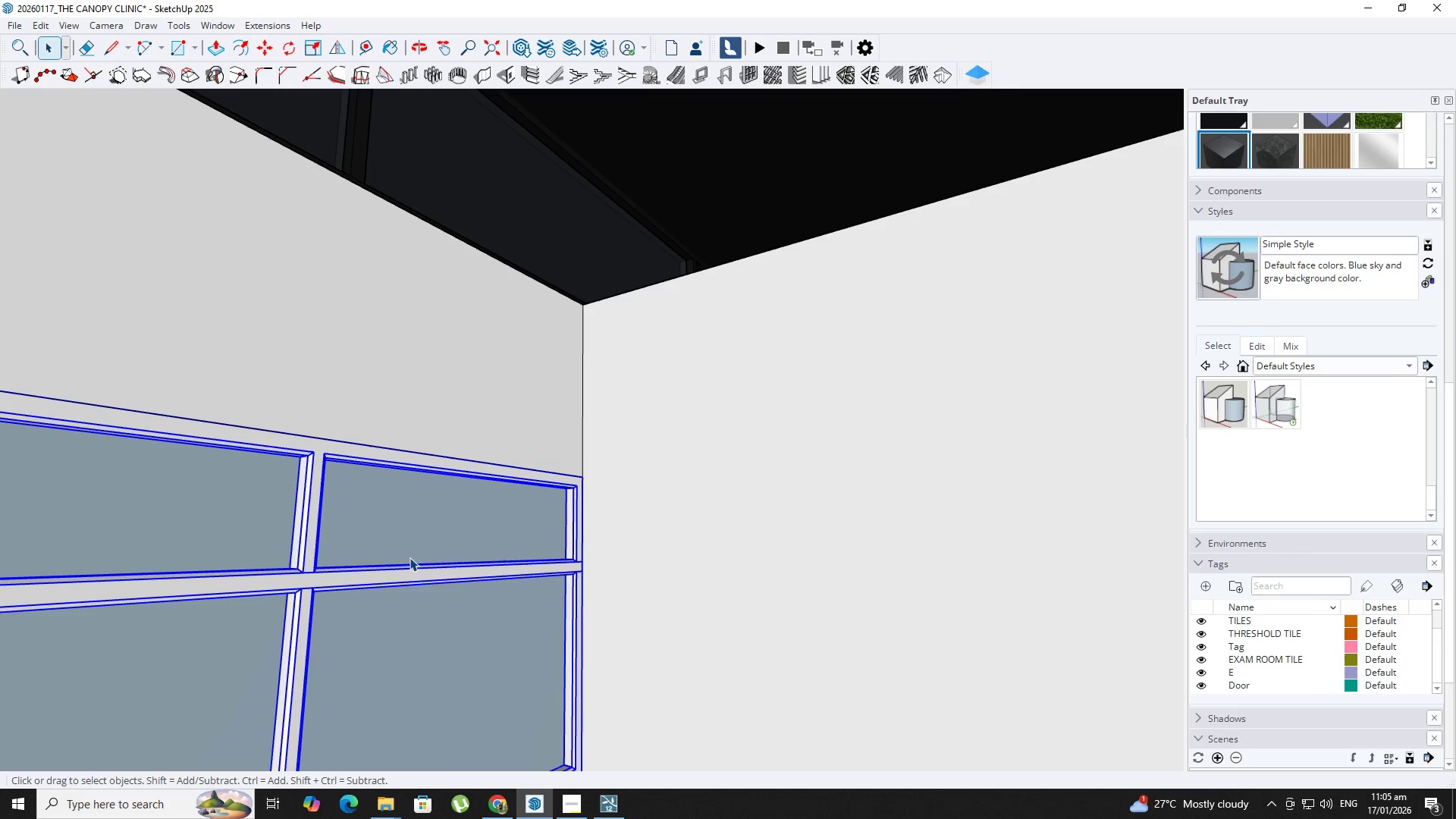 
wait(7.17)
 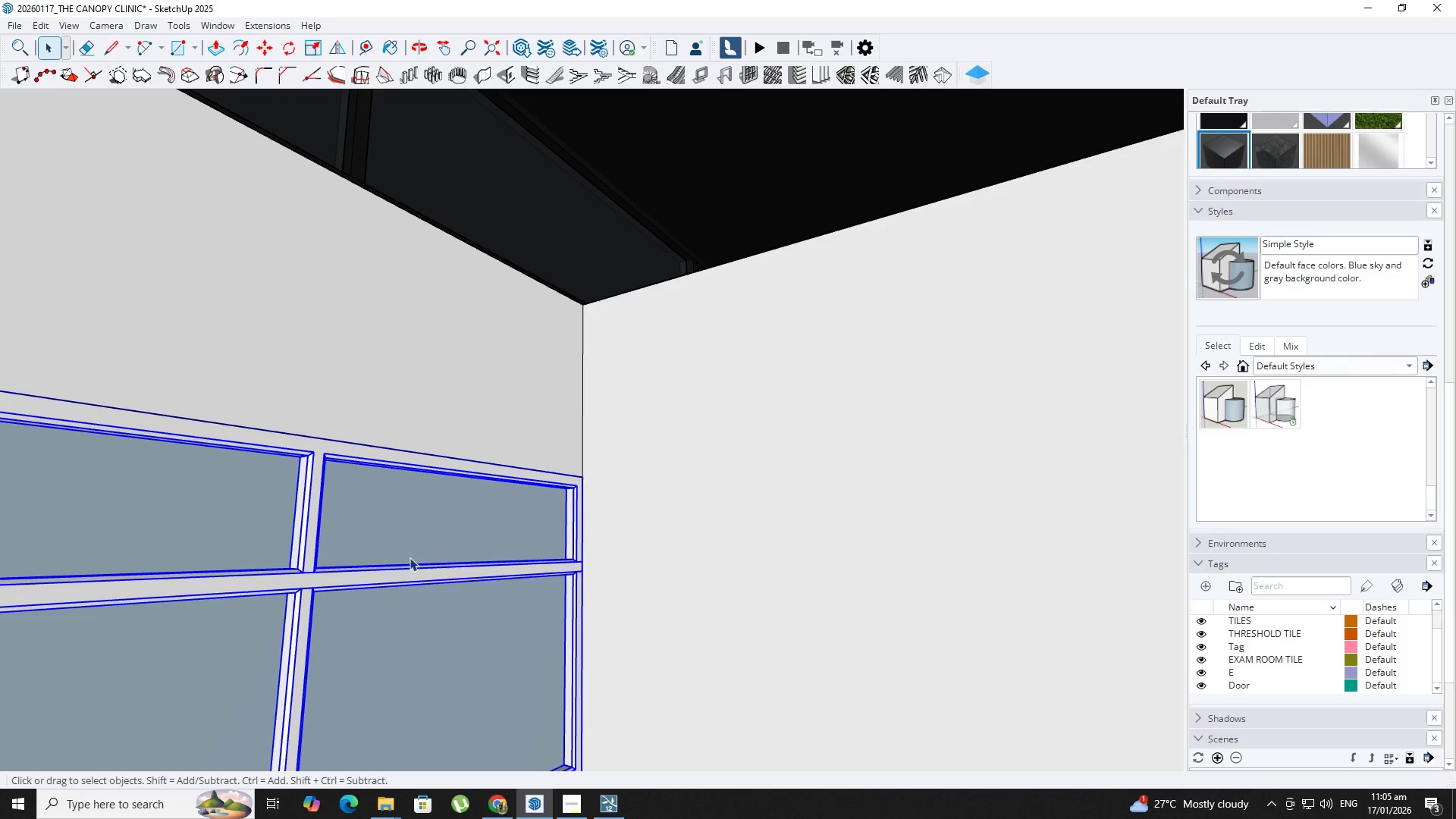 
type(bb)
 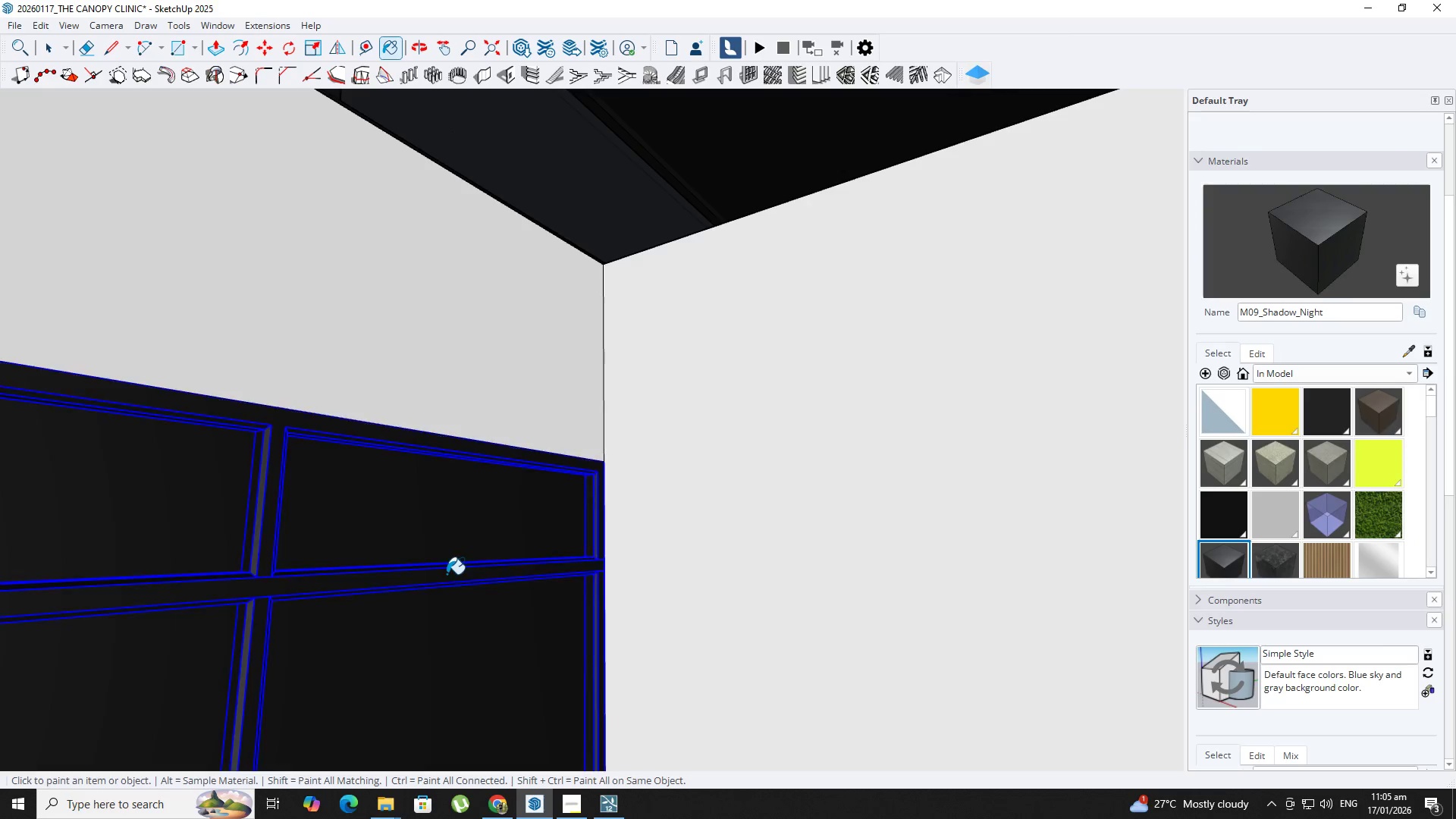 
left_click([447, 573])
 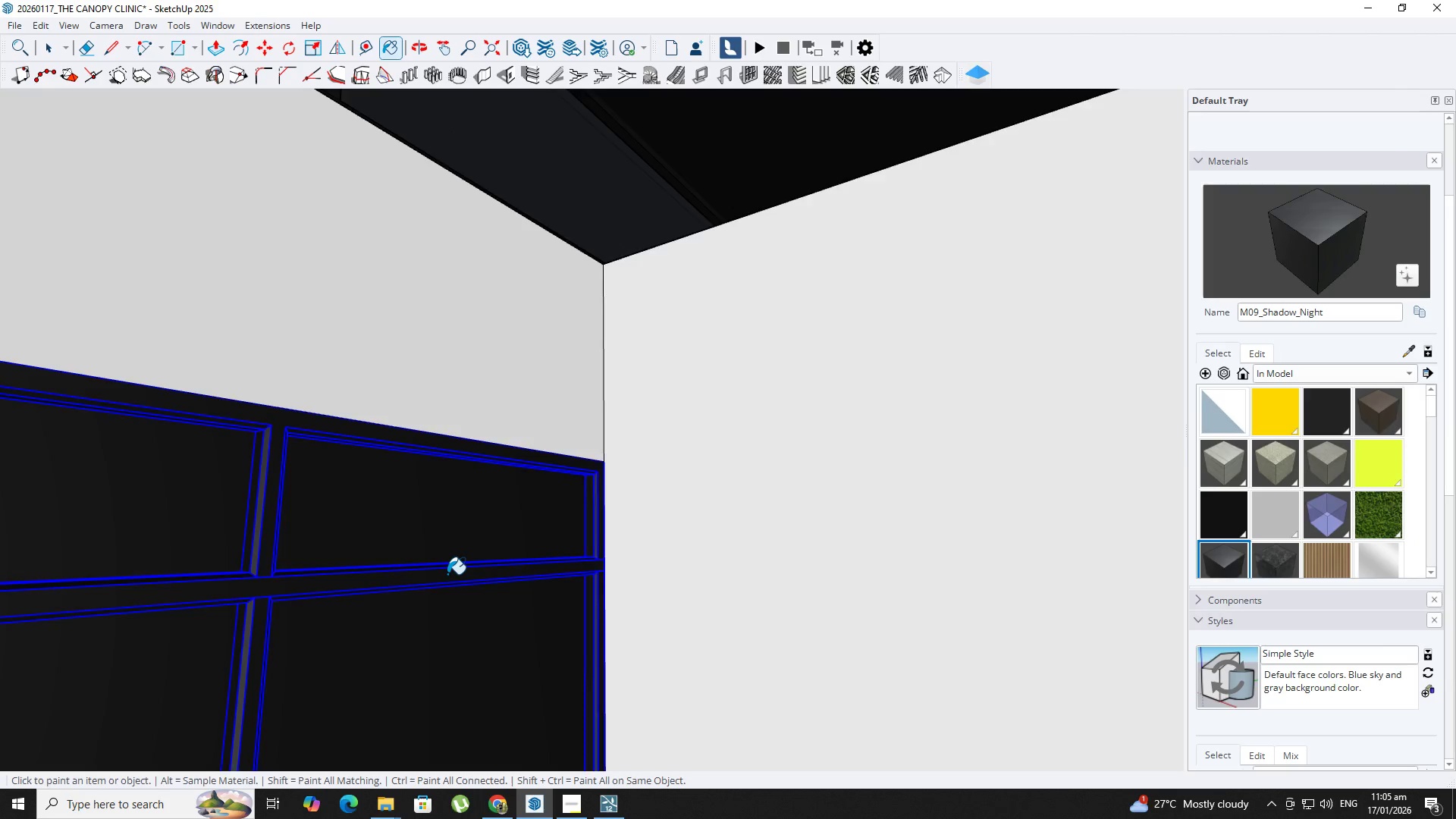 
scroll: coordinate [447, 575], scroll_direction: up, amount: 2.0
 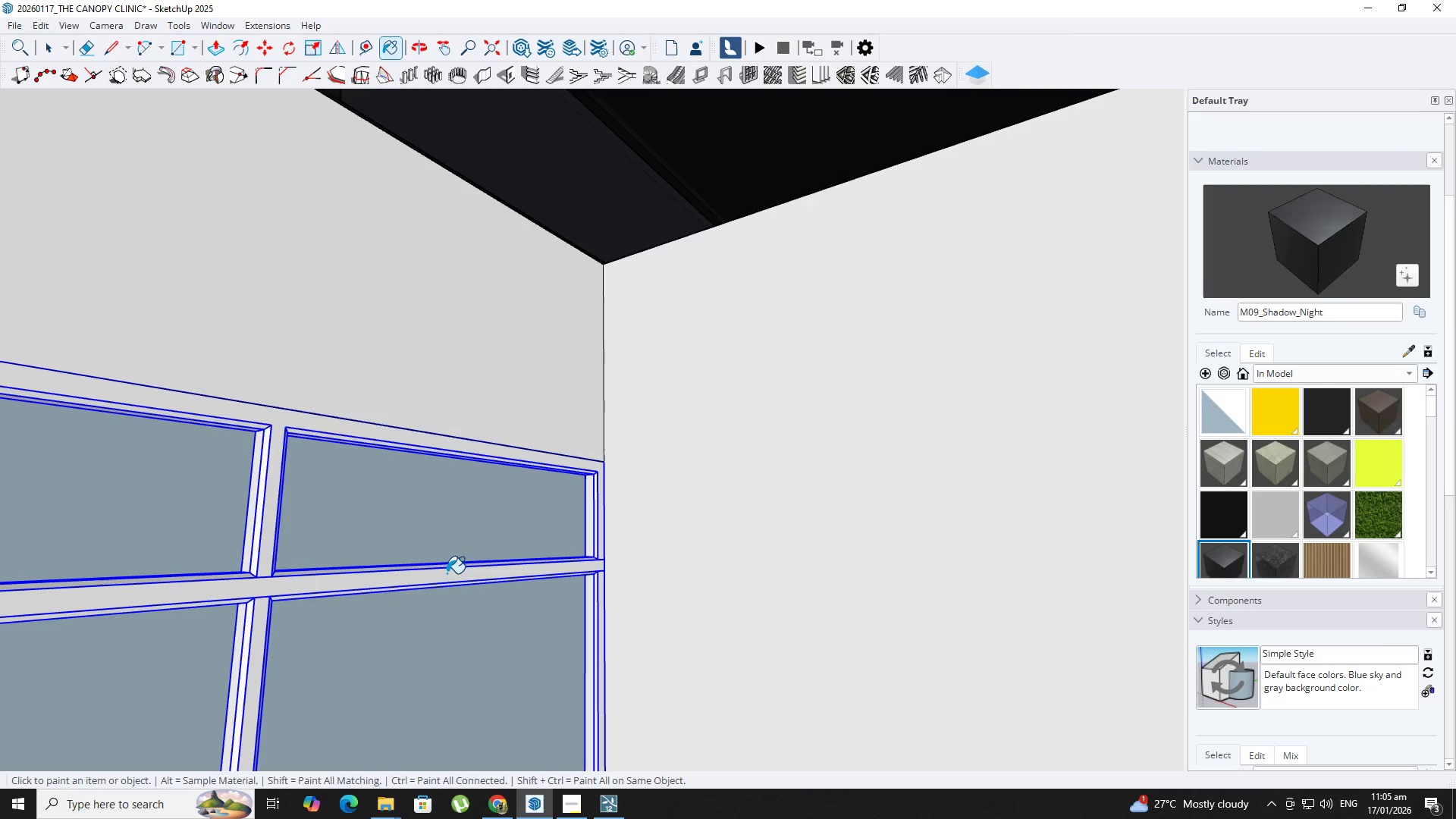 
scroll: coordinate [447, 574], scroll_direction: down, amount: 1.0
 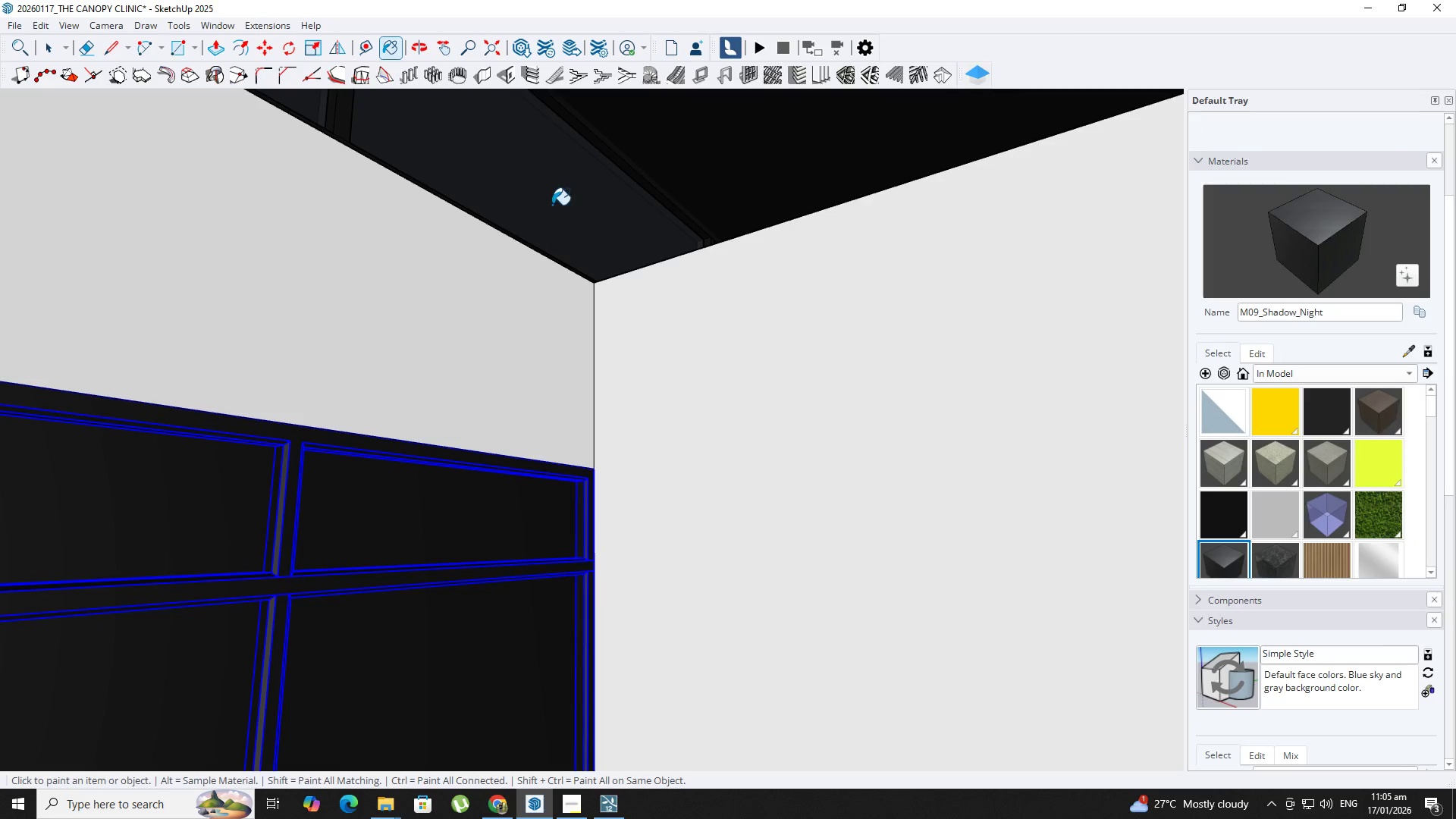 
key(Alt+AltLeft)
 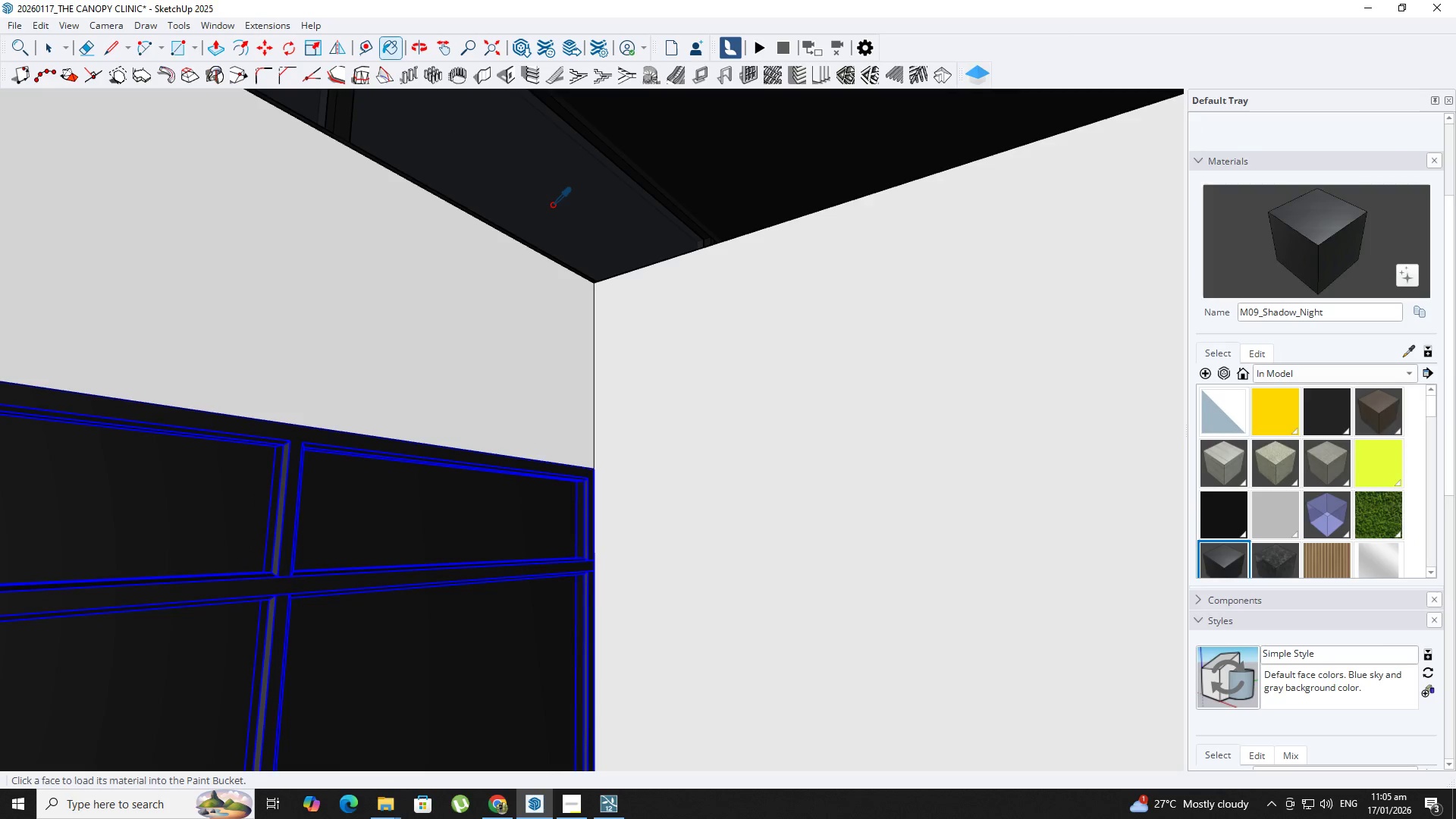 
left_click([551, 205])
 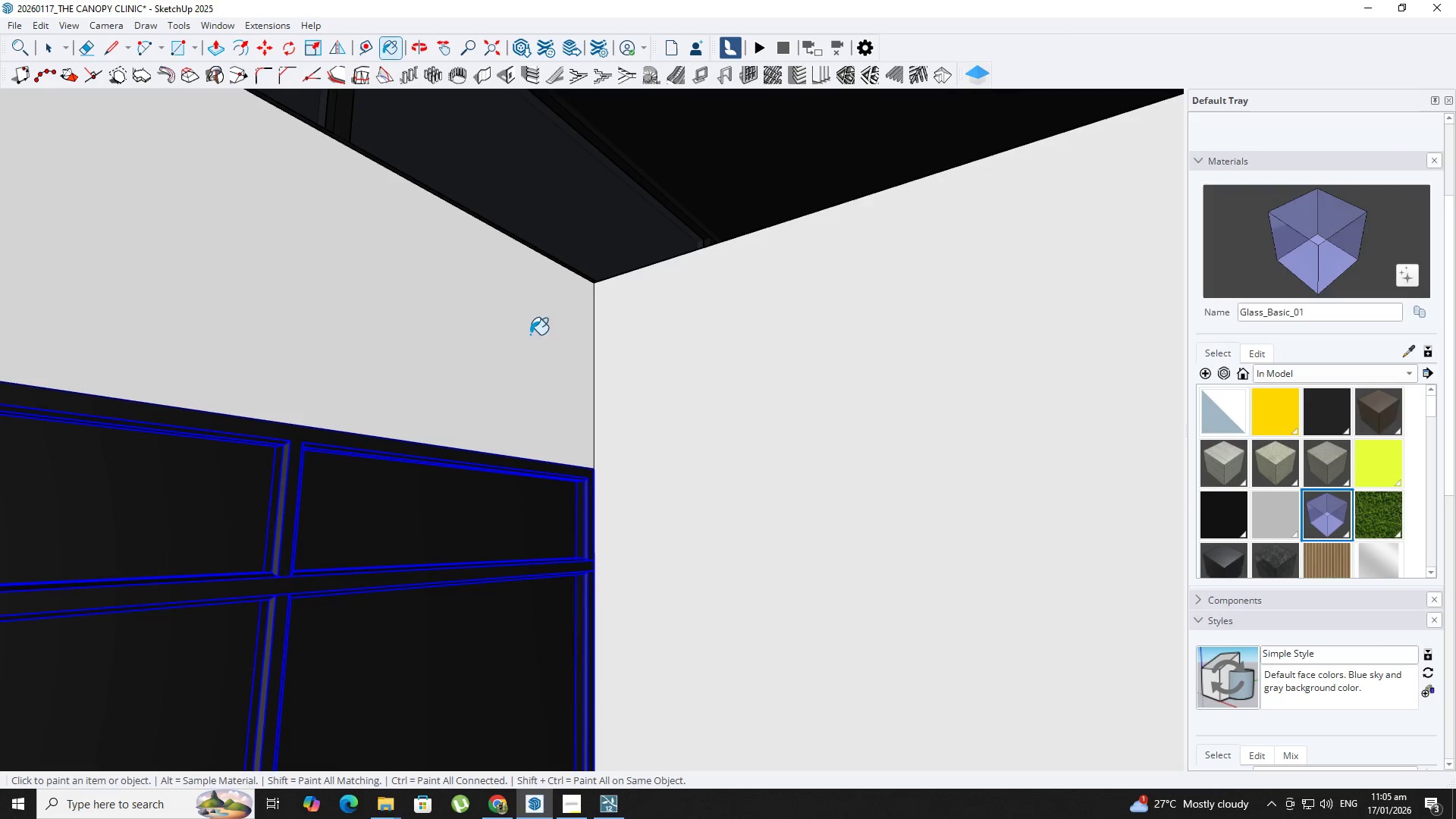 
key(Space)
 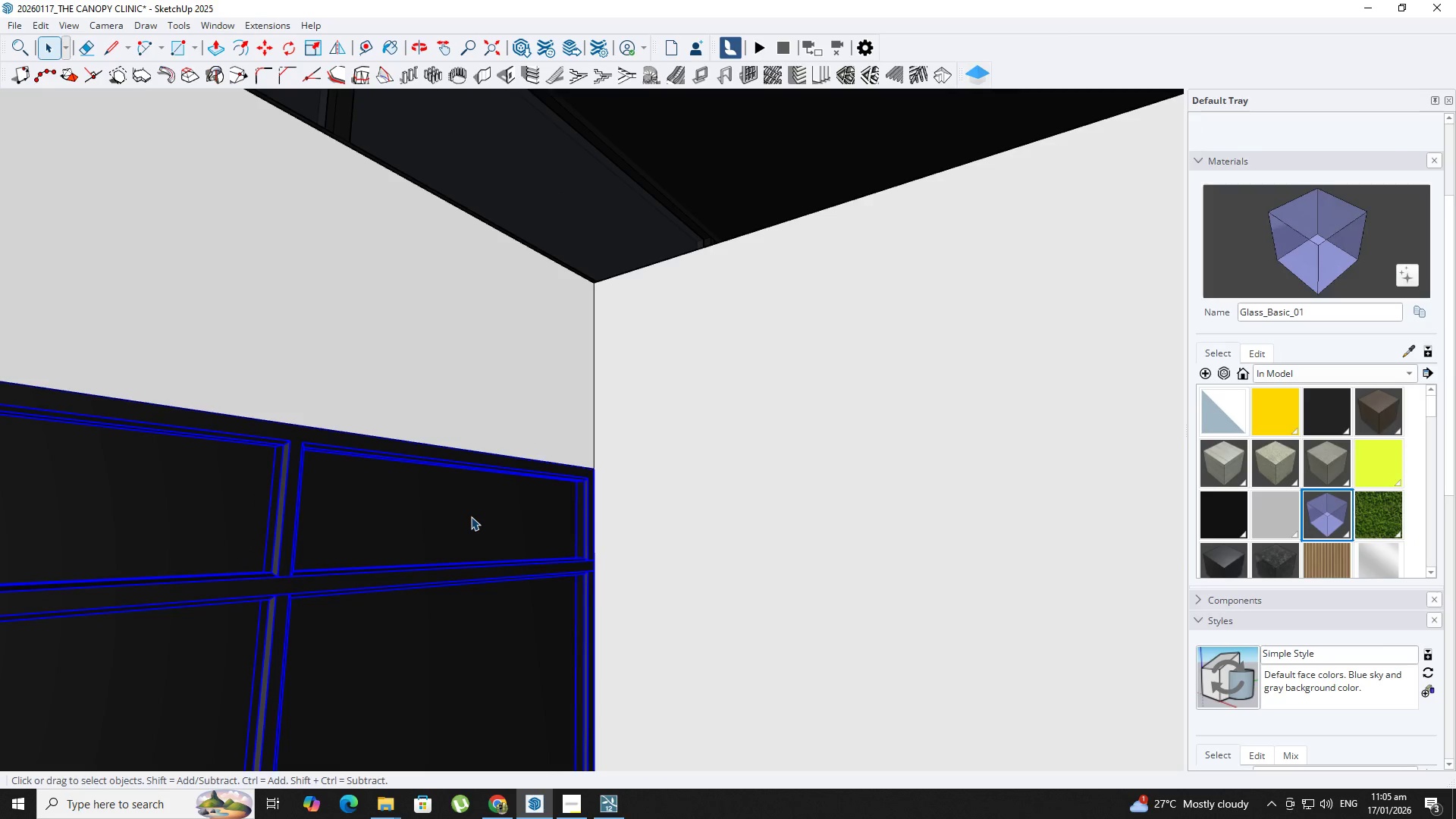 
double_click([471, 516])
 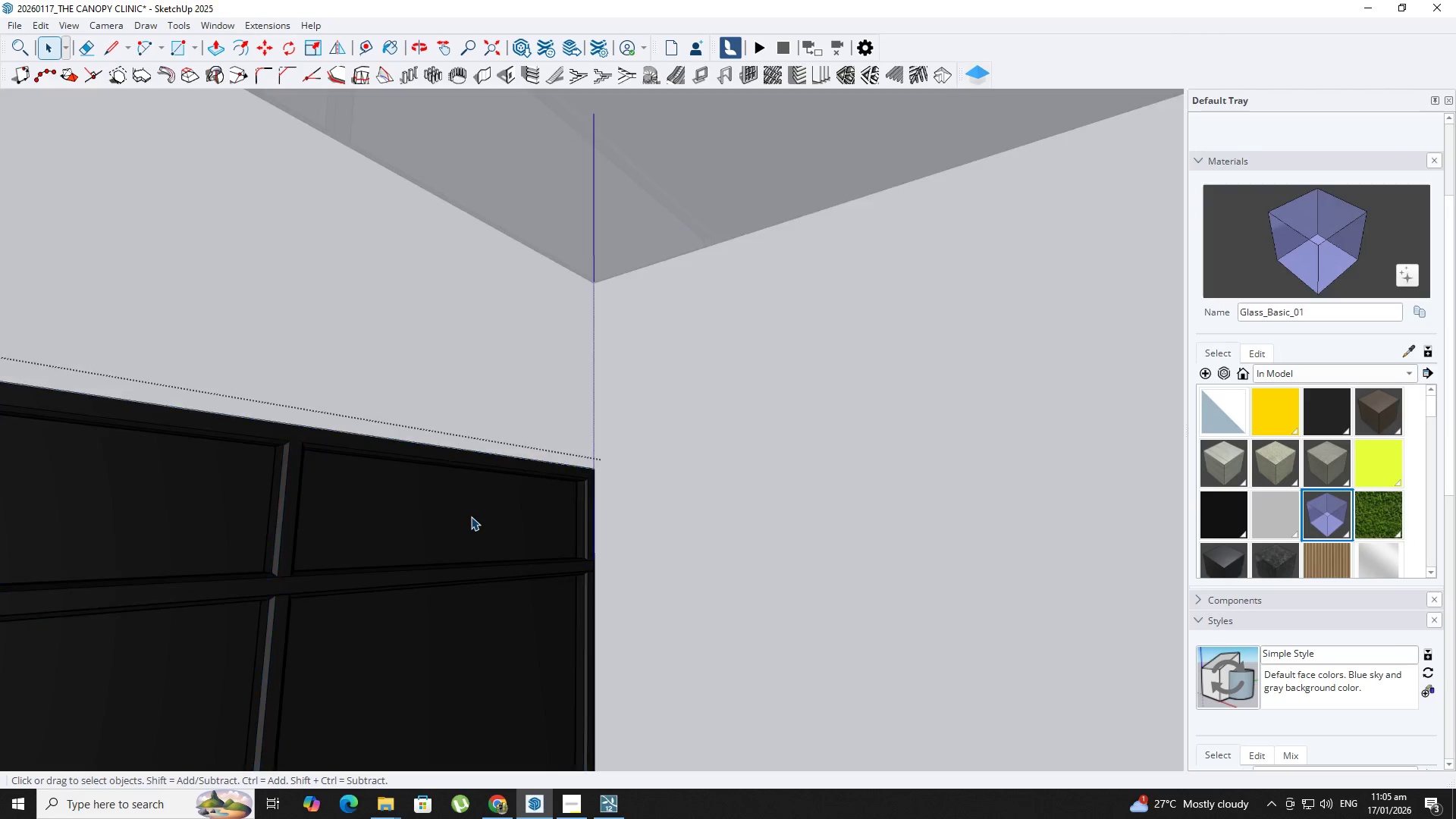 
triple_click([471, 516])
 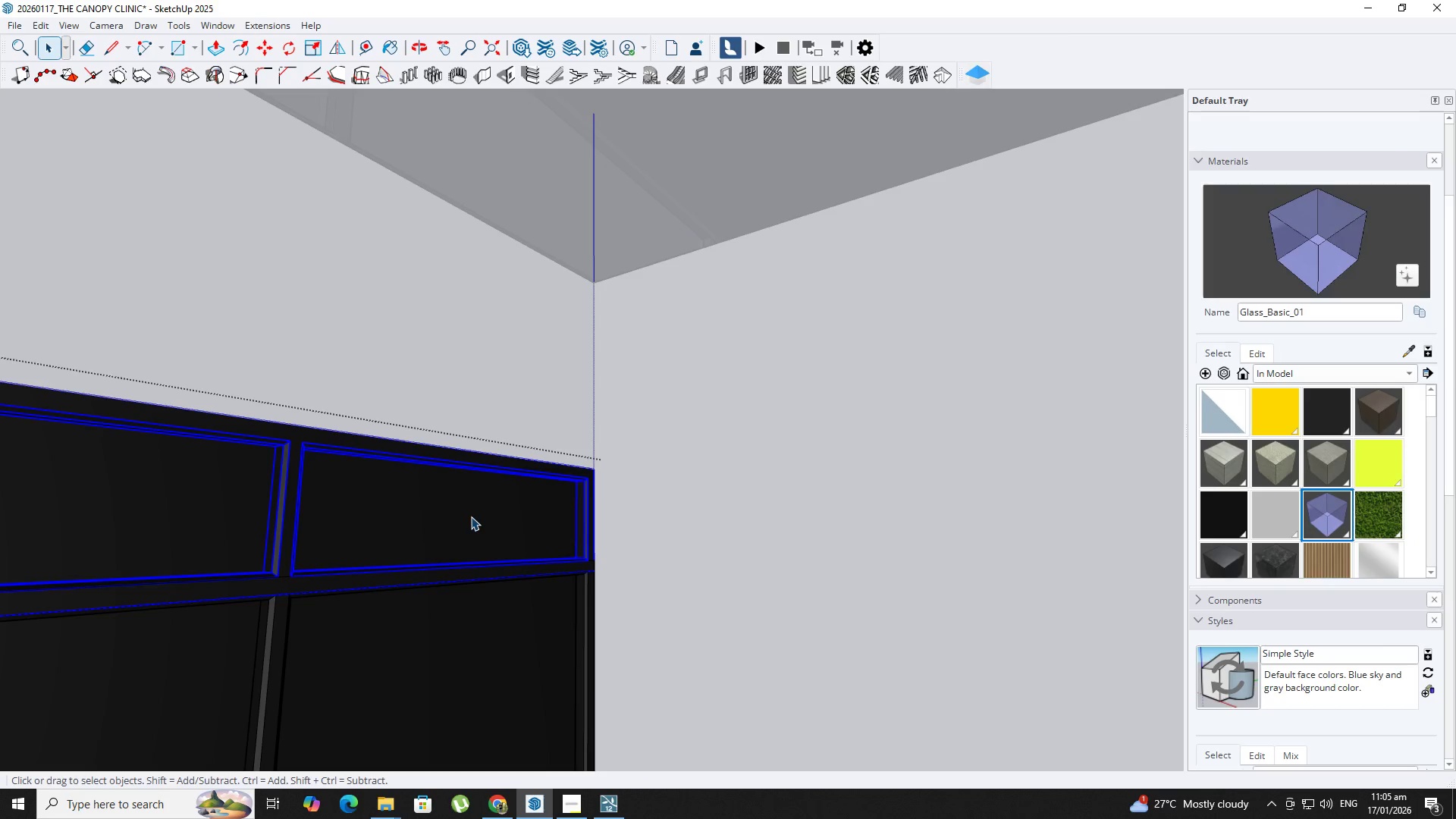 
key(B)
 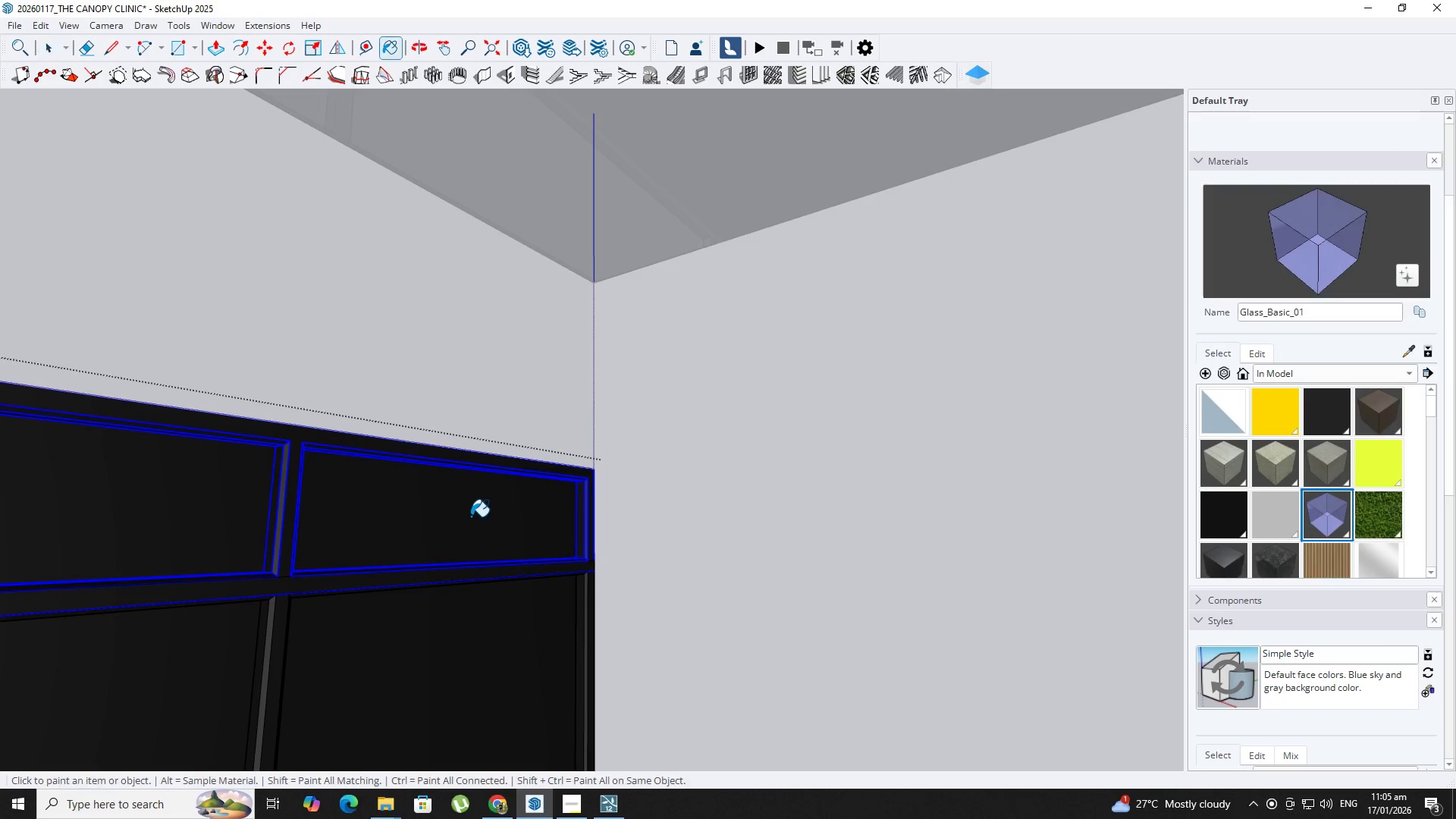 
key(Space)
 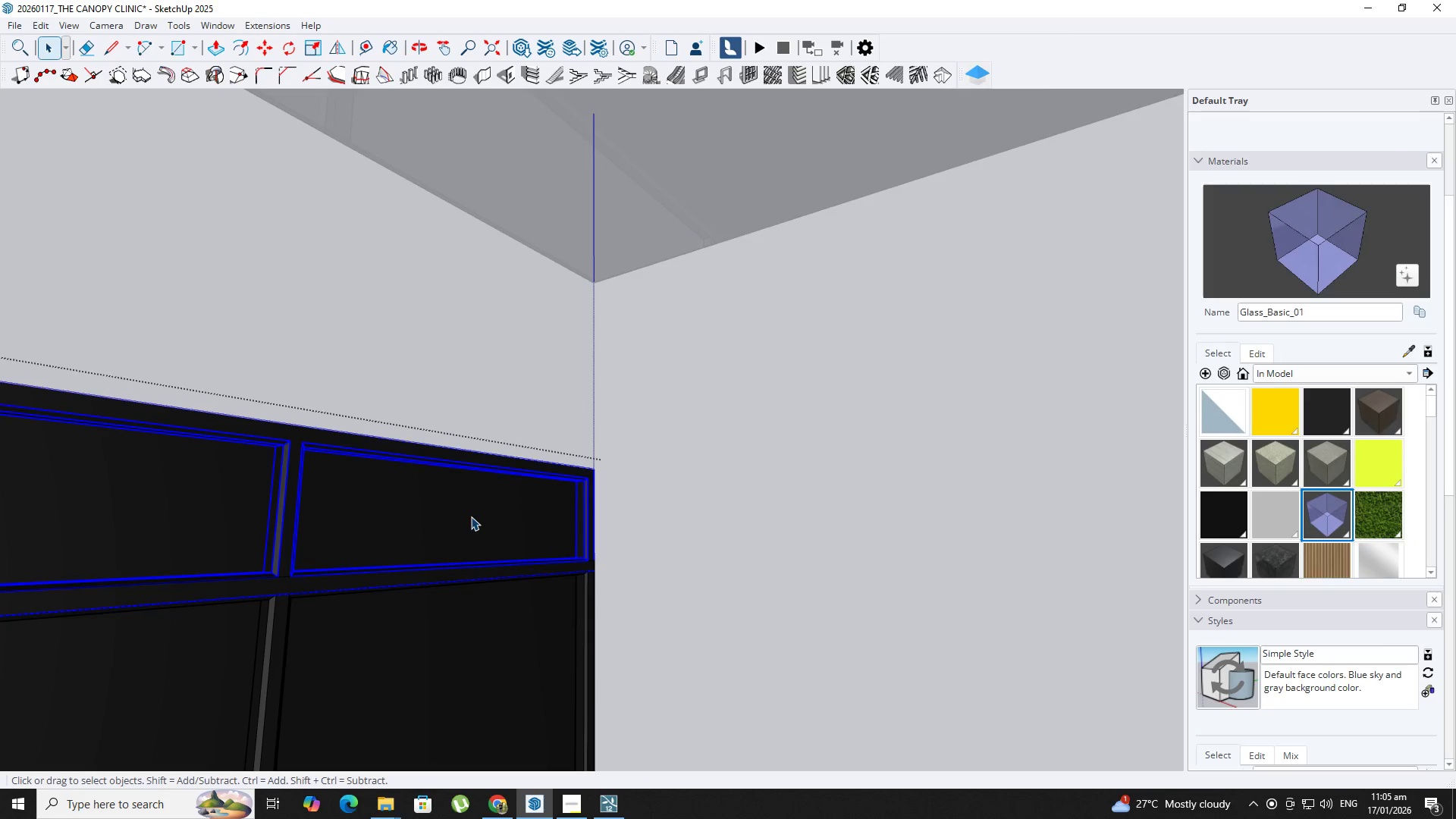 
double_click([471, 516])
 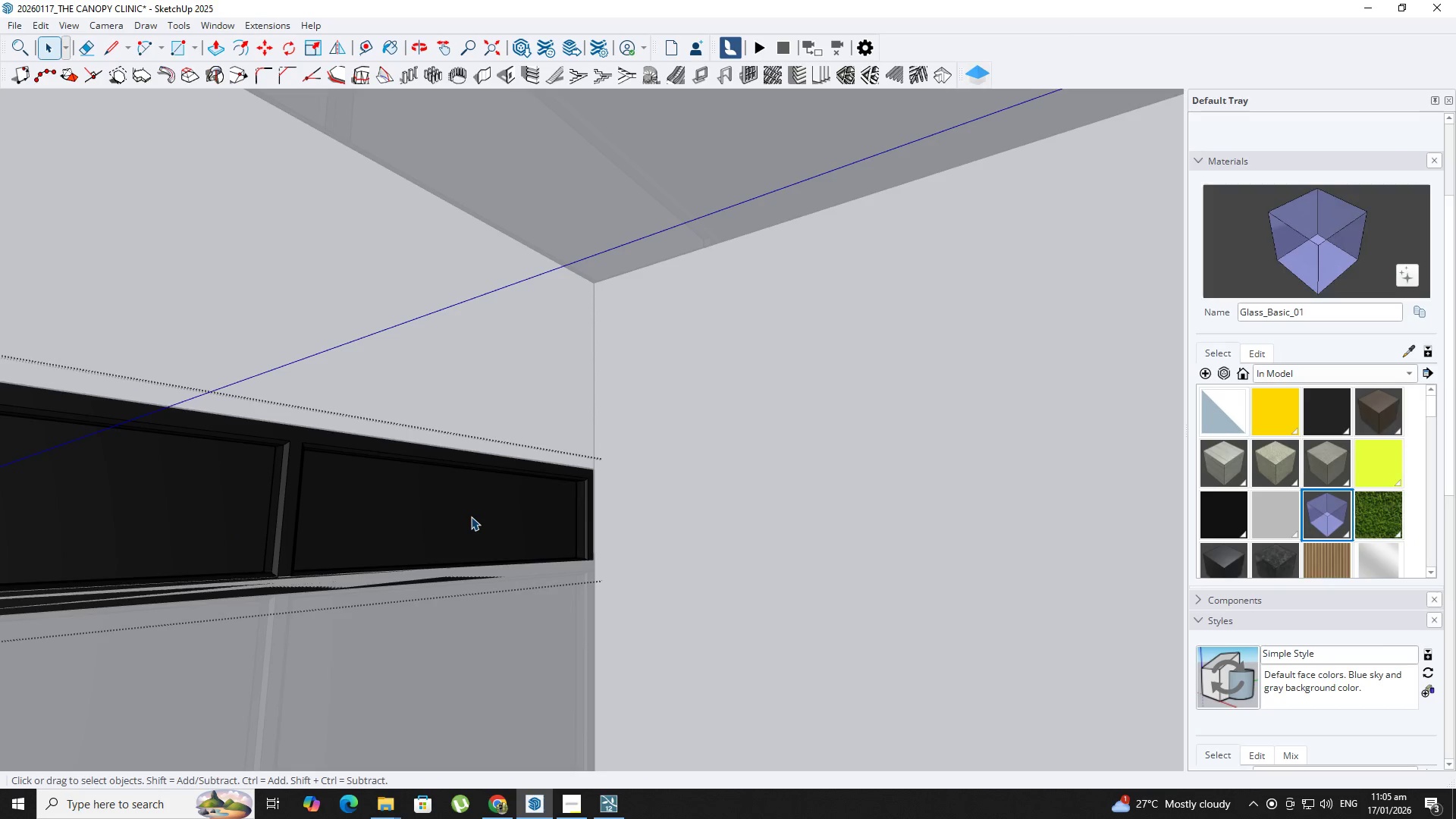 
triple_click([471, 516])
 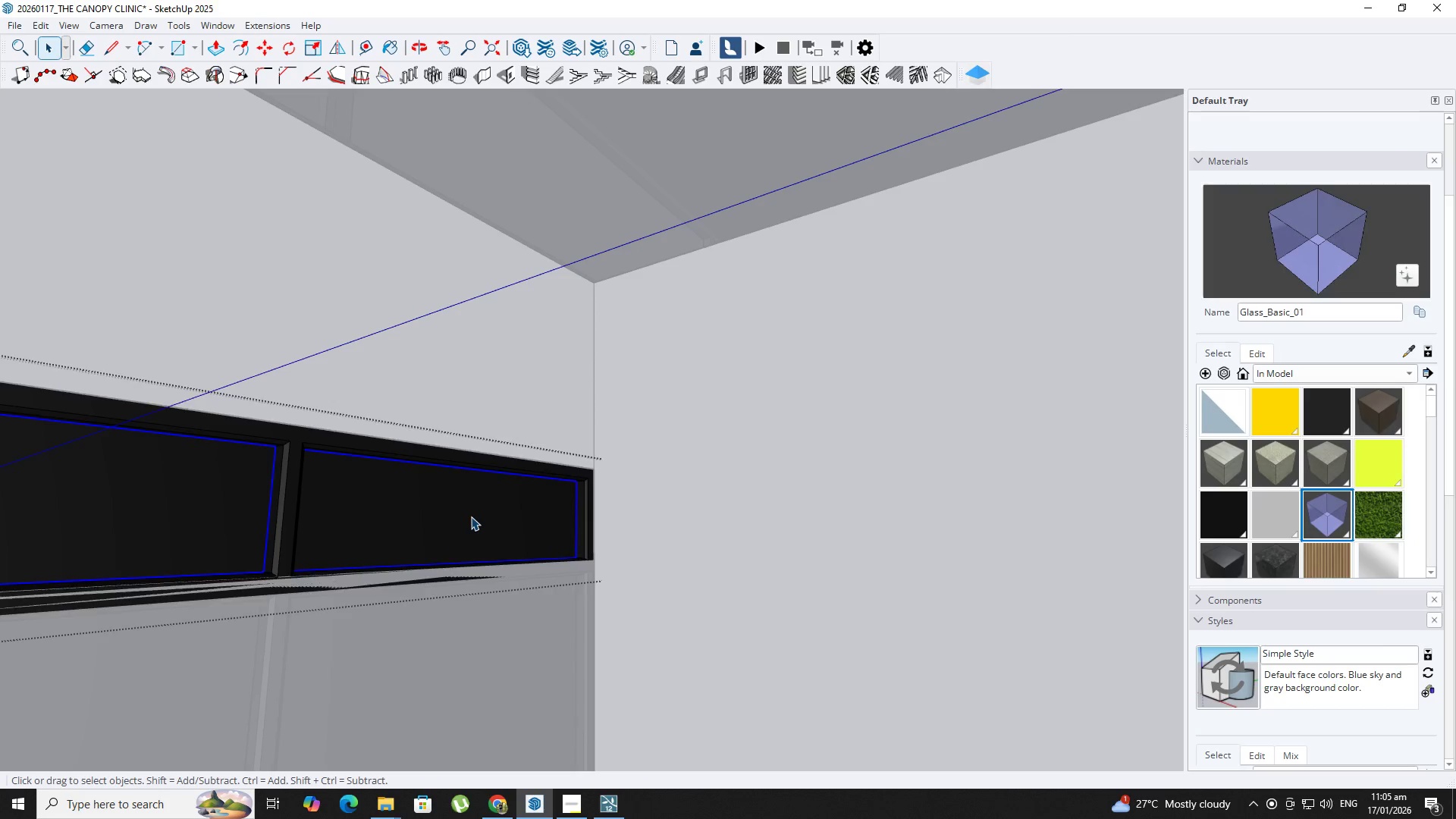 
triple_click([471, 516])
 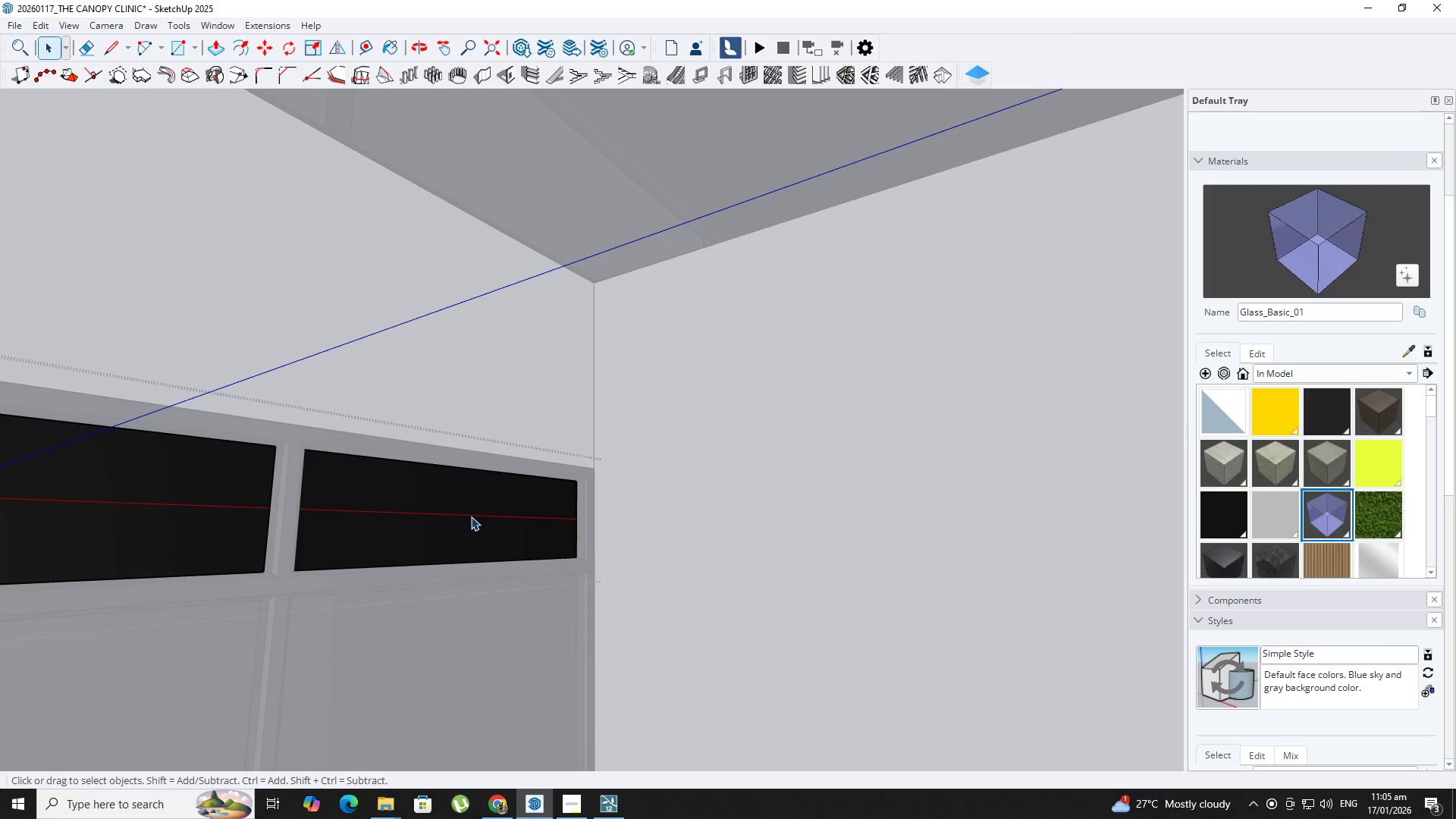 
triple_click([471, 516])
 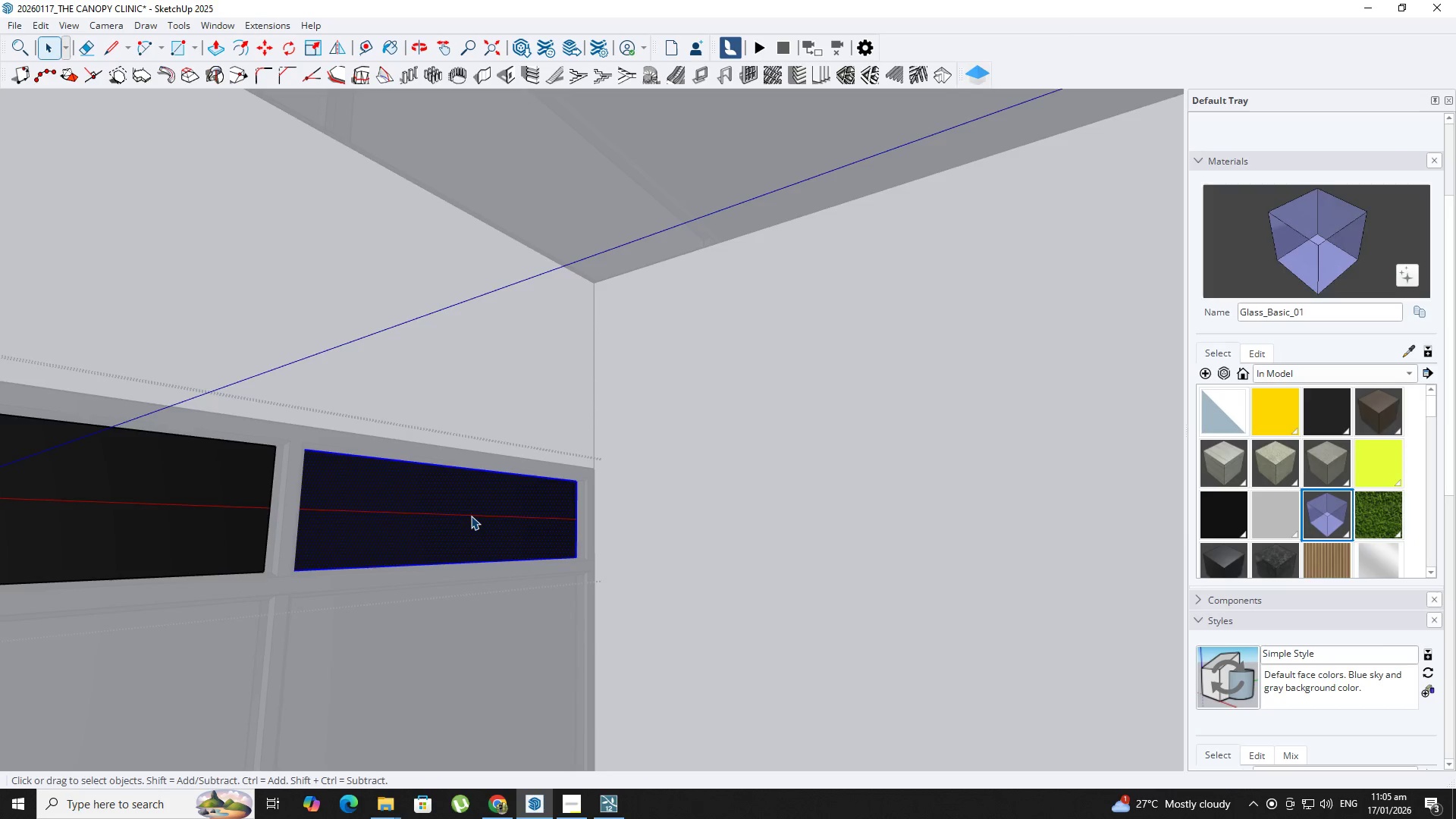 
key(Backquote)
 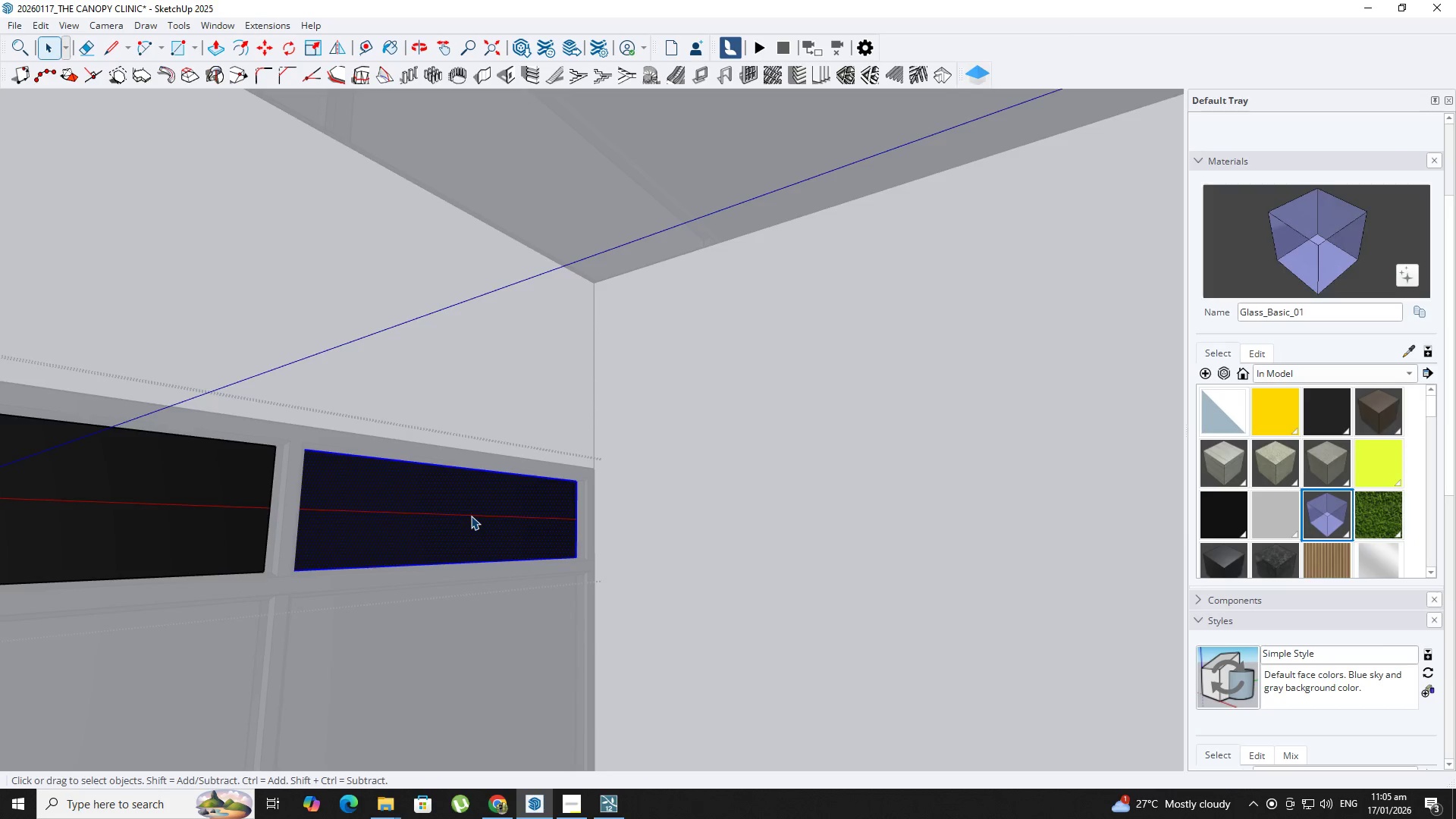 
left_click_drag(start_coordinate=[551, 438], to_coordinate=[24, 589])
 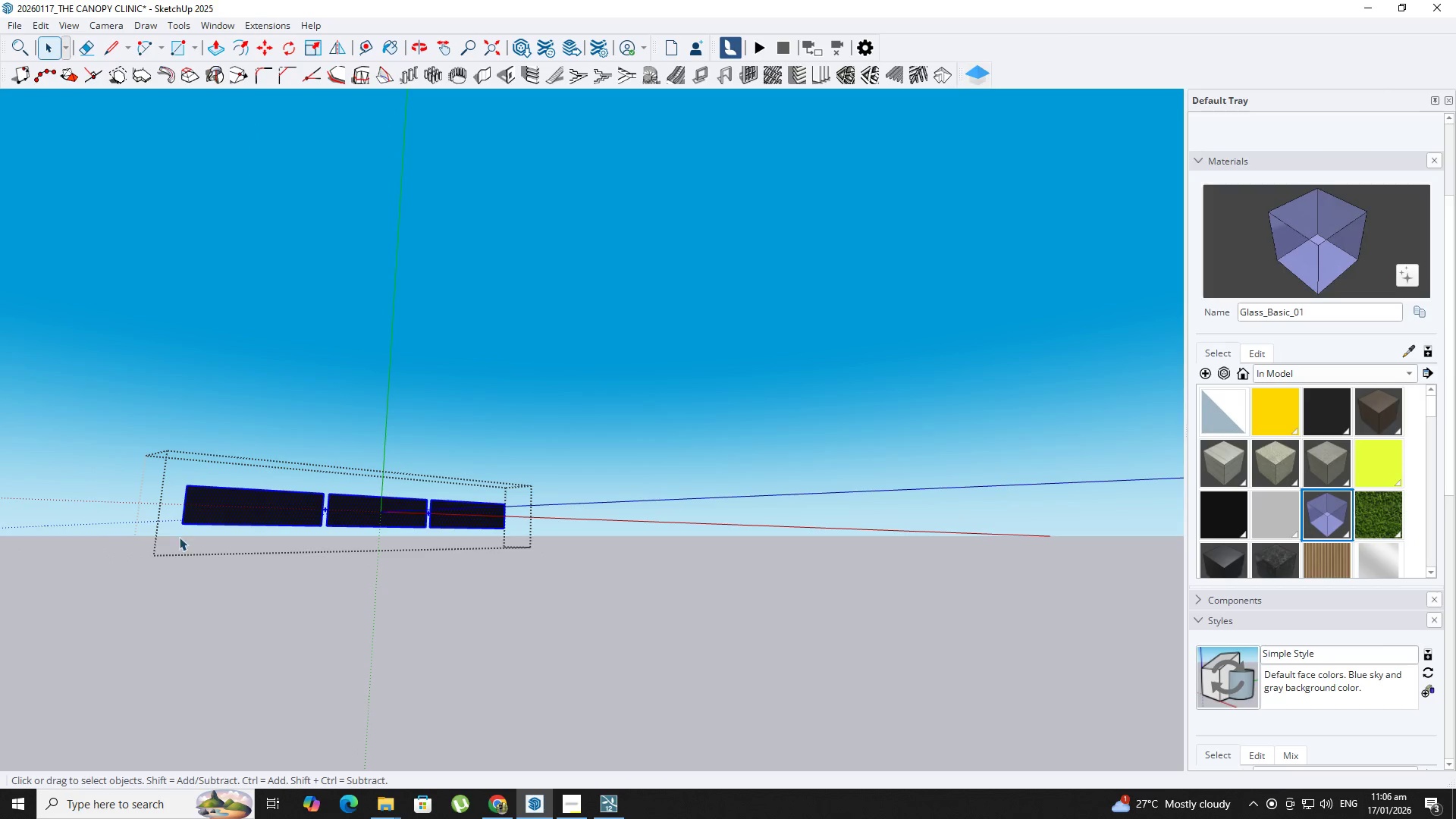 
scroll: coordinate [471, 515], scroll_direction: down, amount: 16.0
 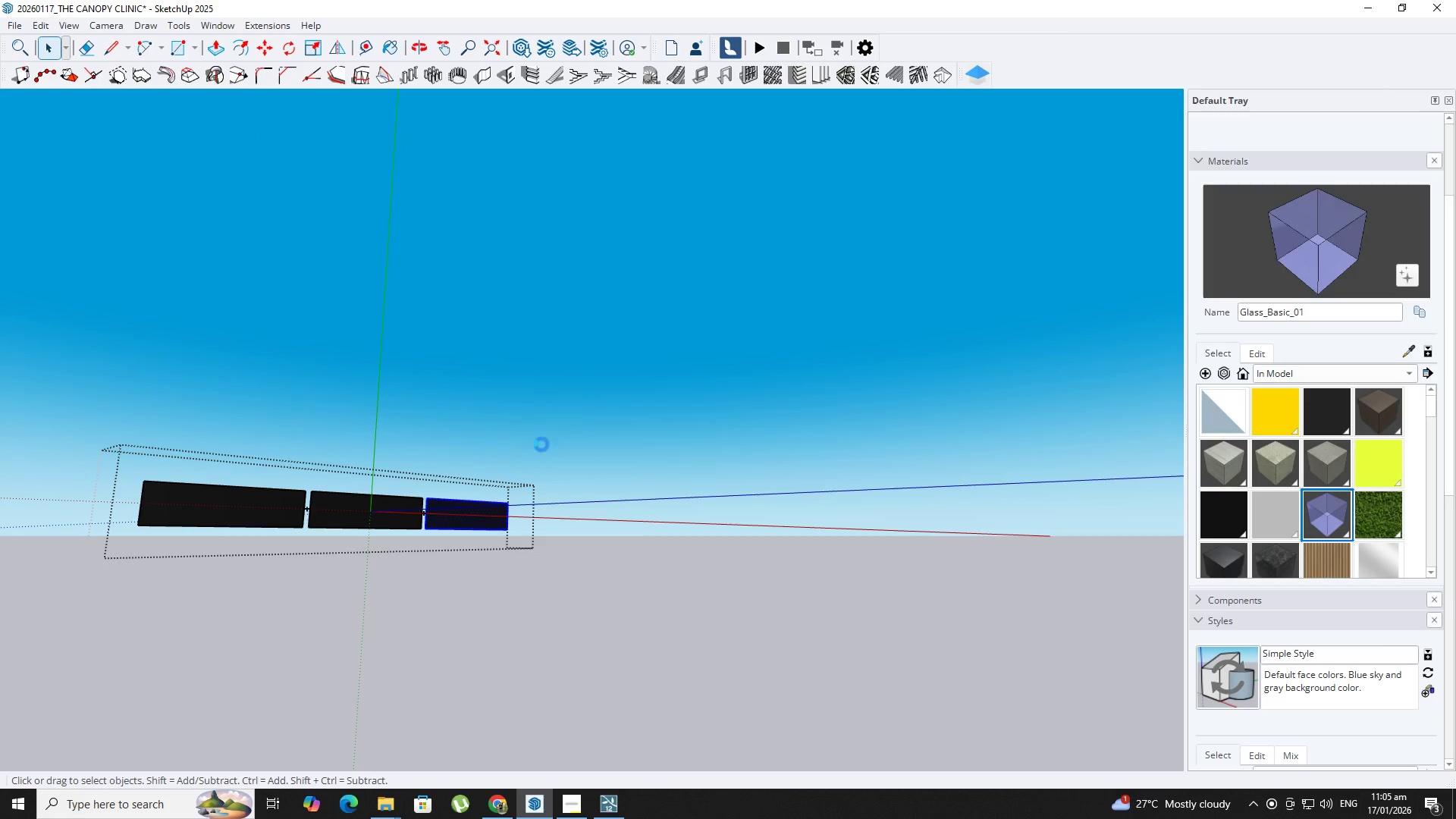 
key(B)
 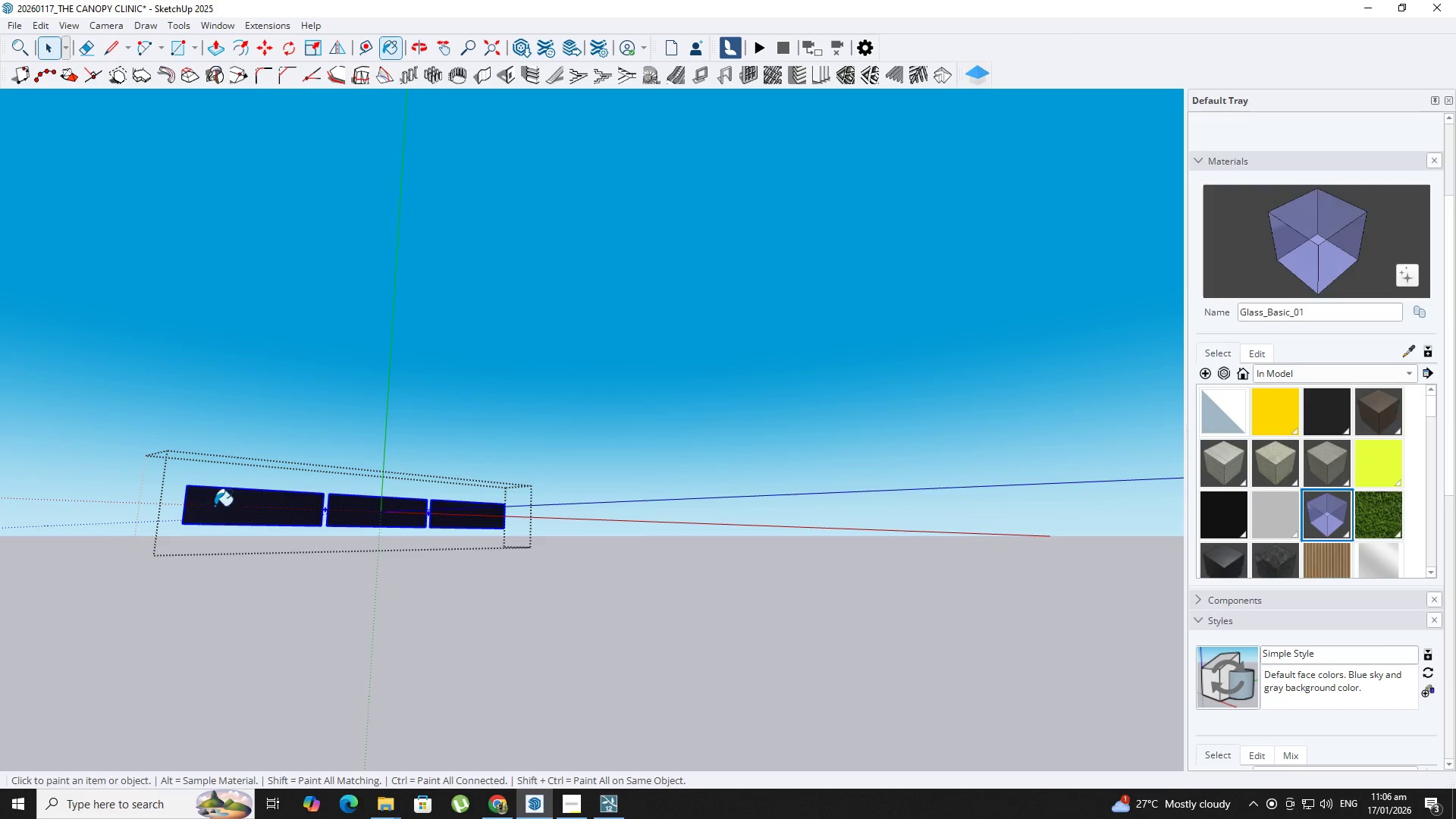 
left_click_drag(start_coordinate=[215, 506], to_coordinate=[219, 506])
 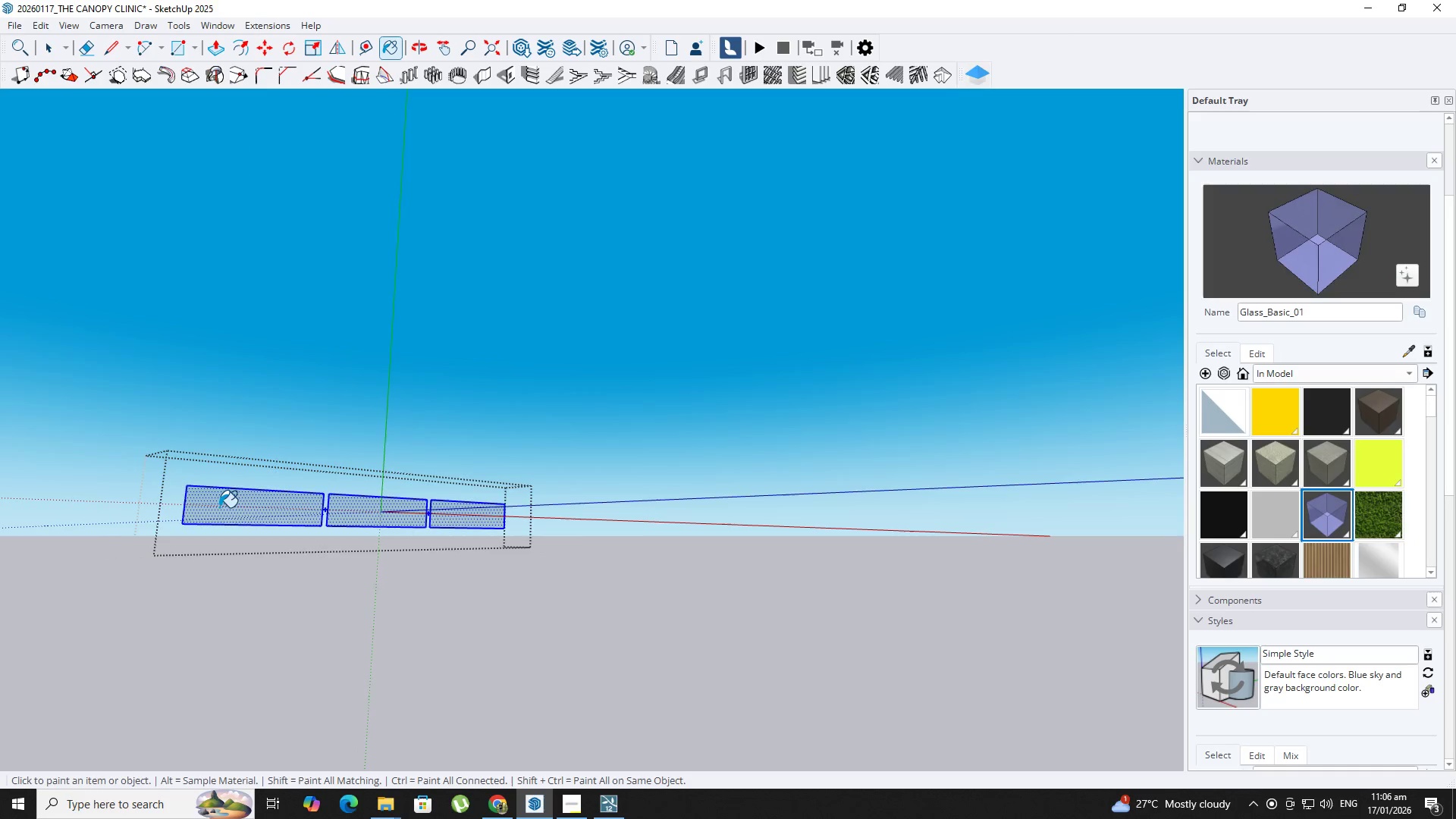 
key(Space)
 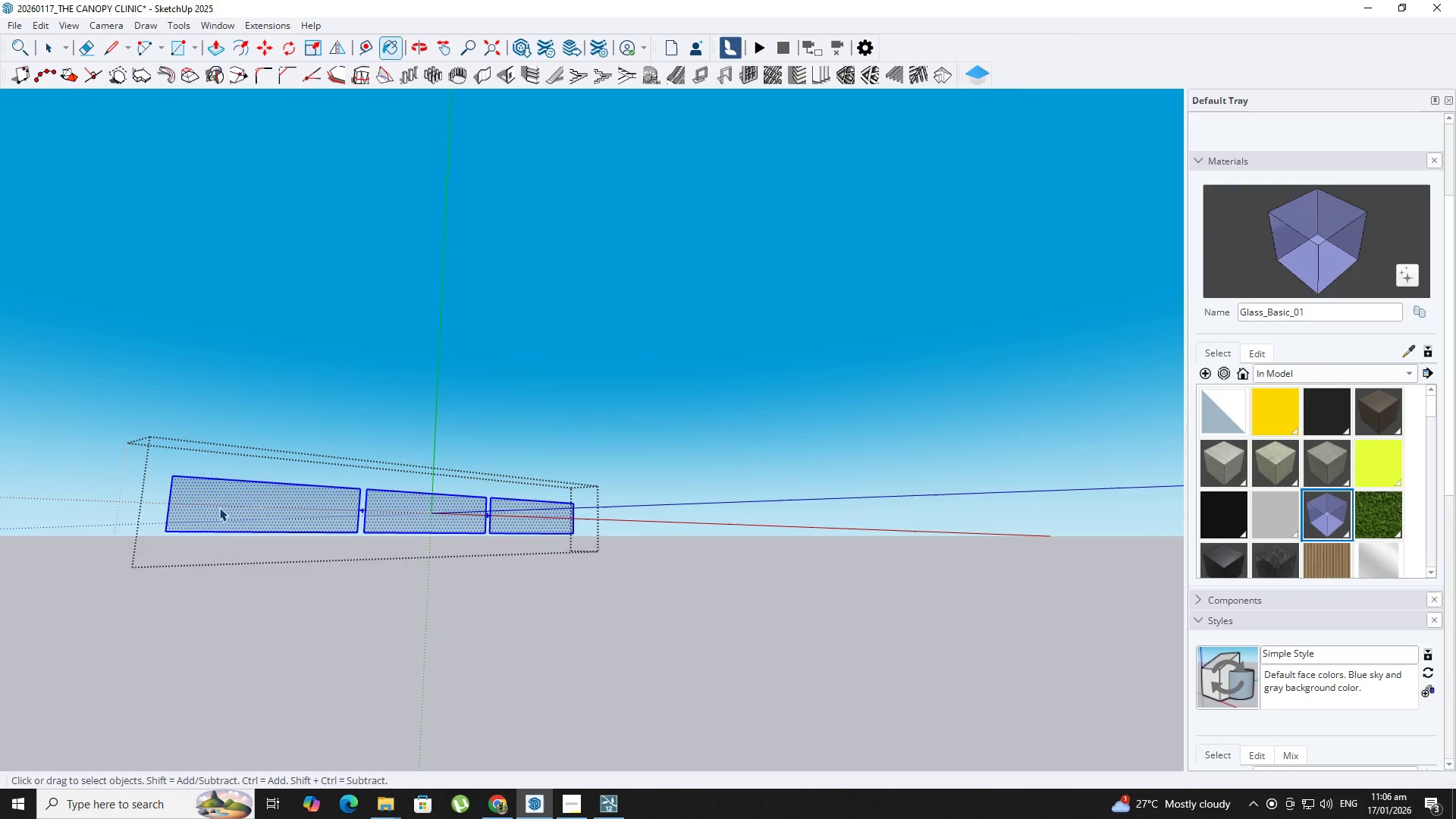 
key(Escape)
 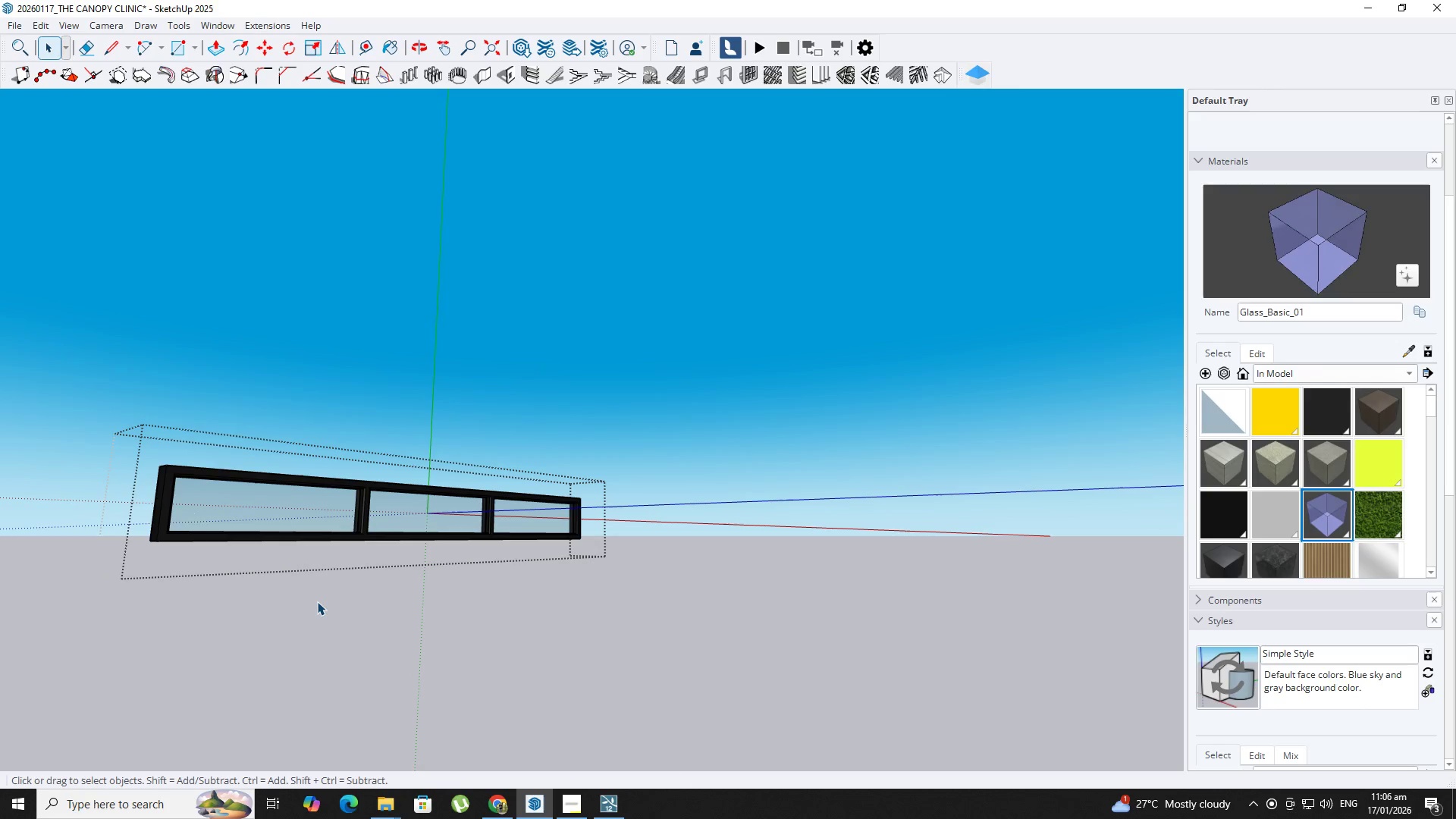 
scroll: coordinate [219, 507], scroll_direction: up, amount: 4.0
 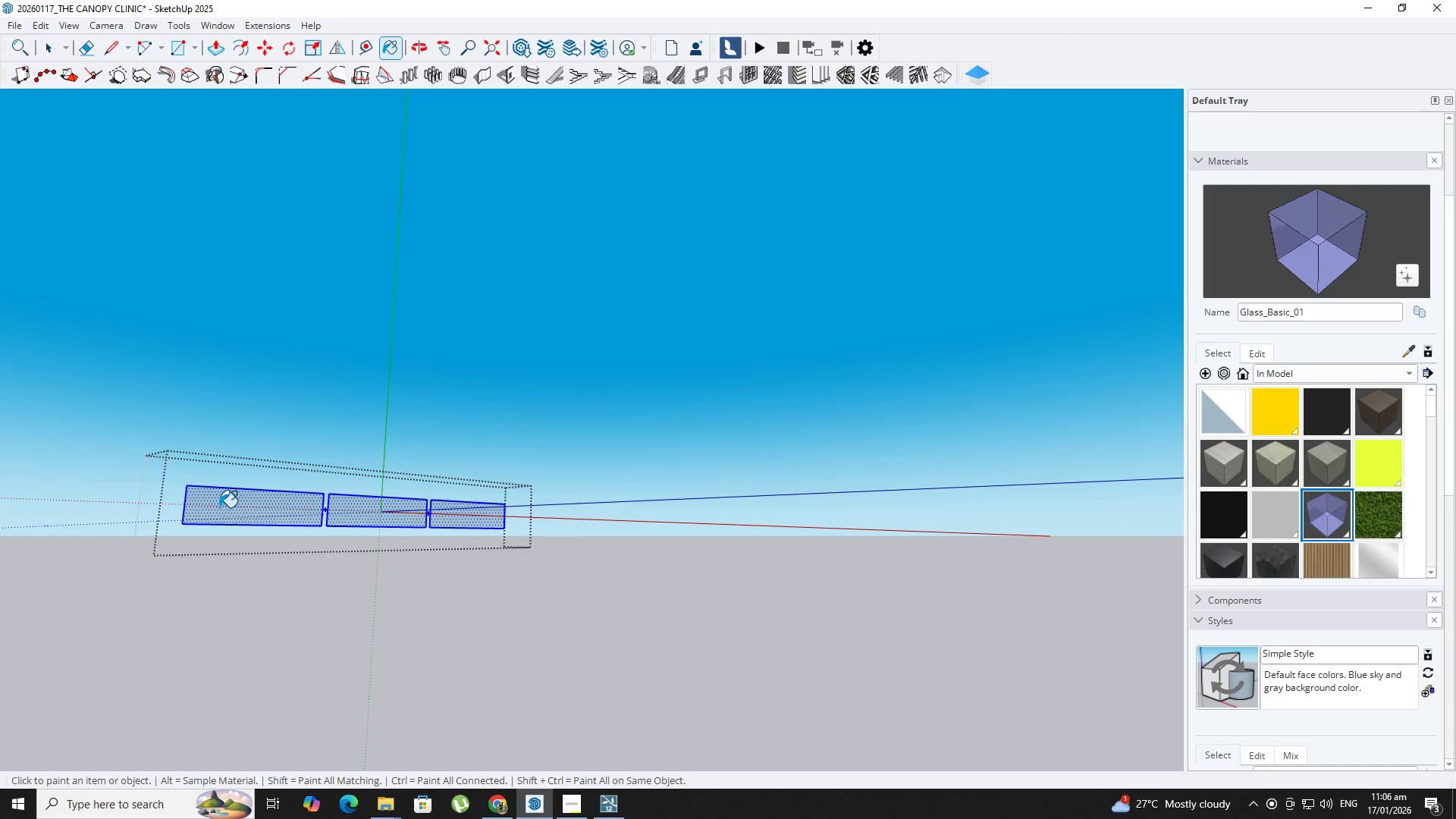 
key(Escape)
 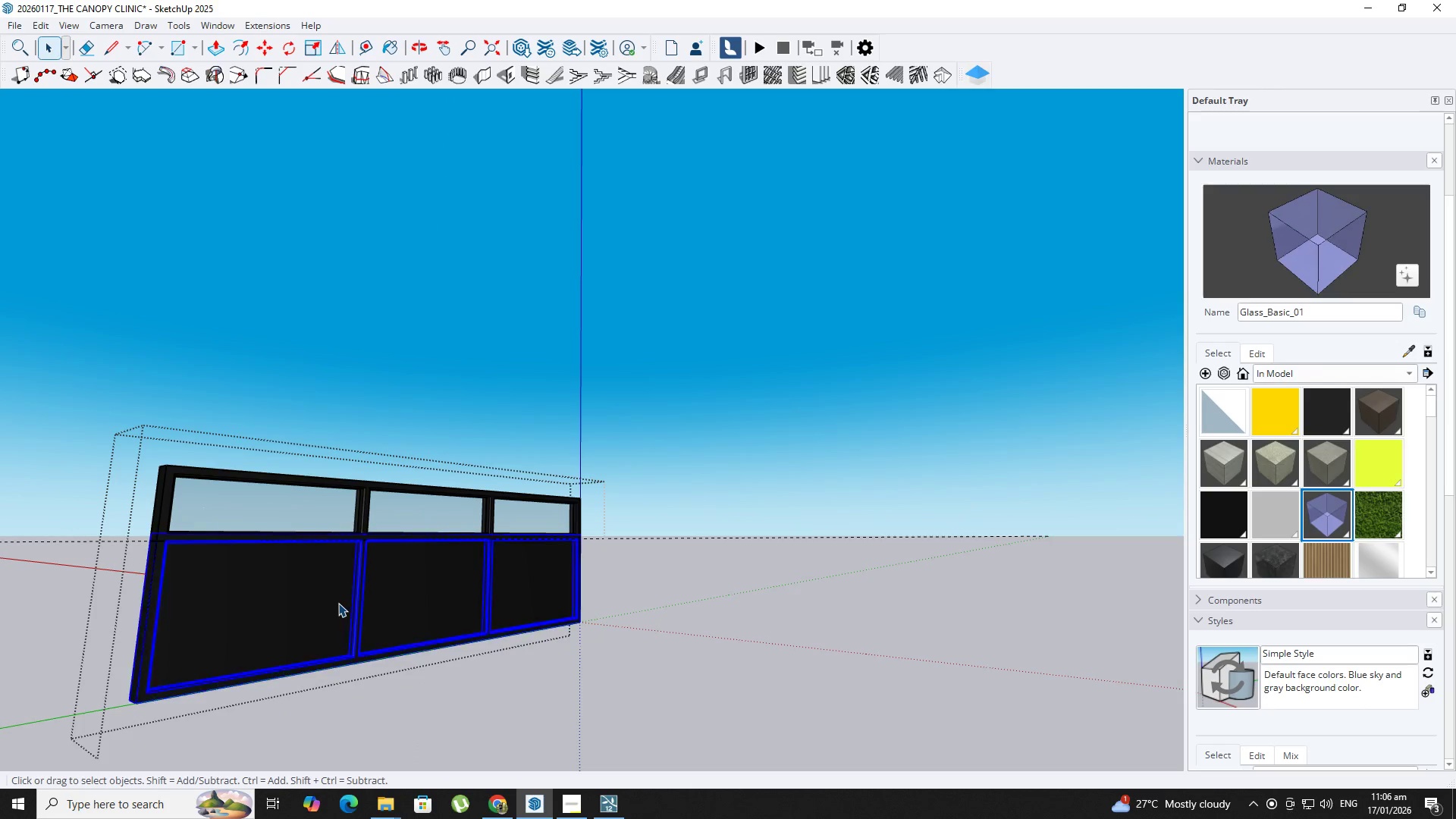 
double_click([329, 603])
 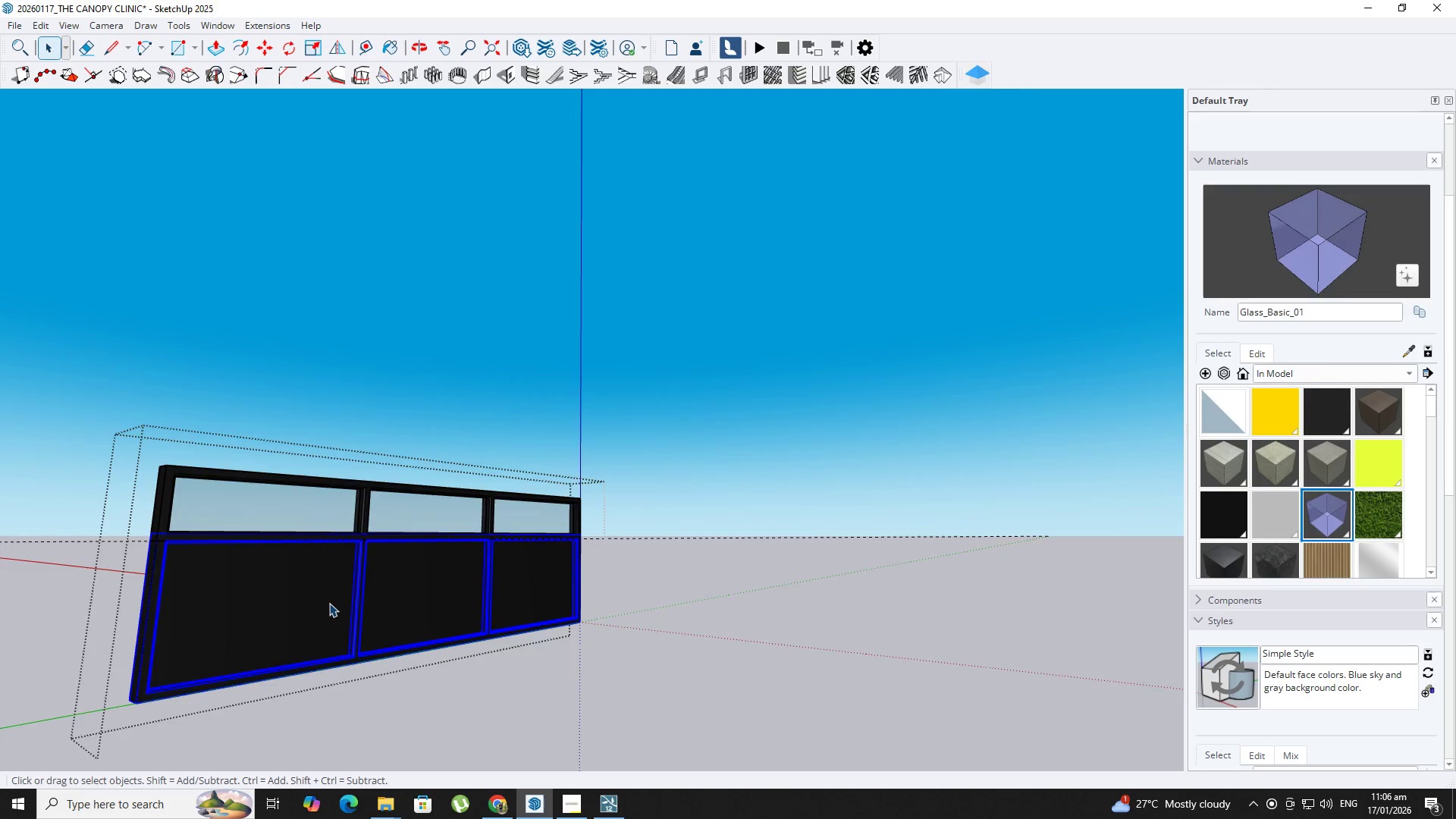 
triple_click([329, 603])
 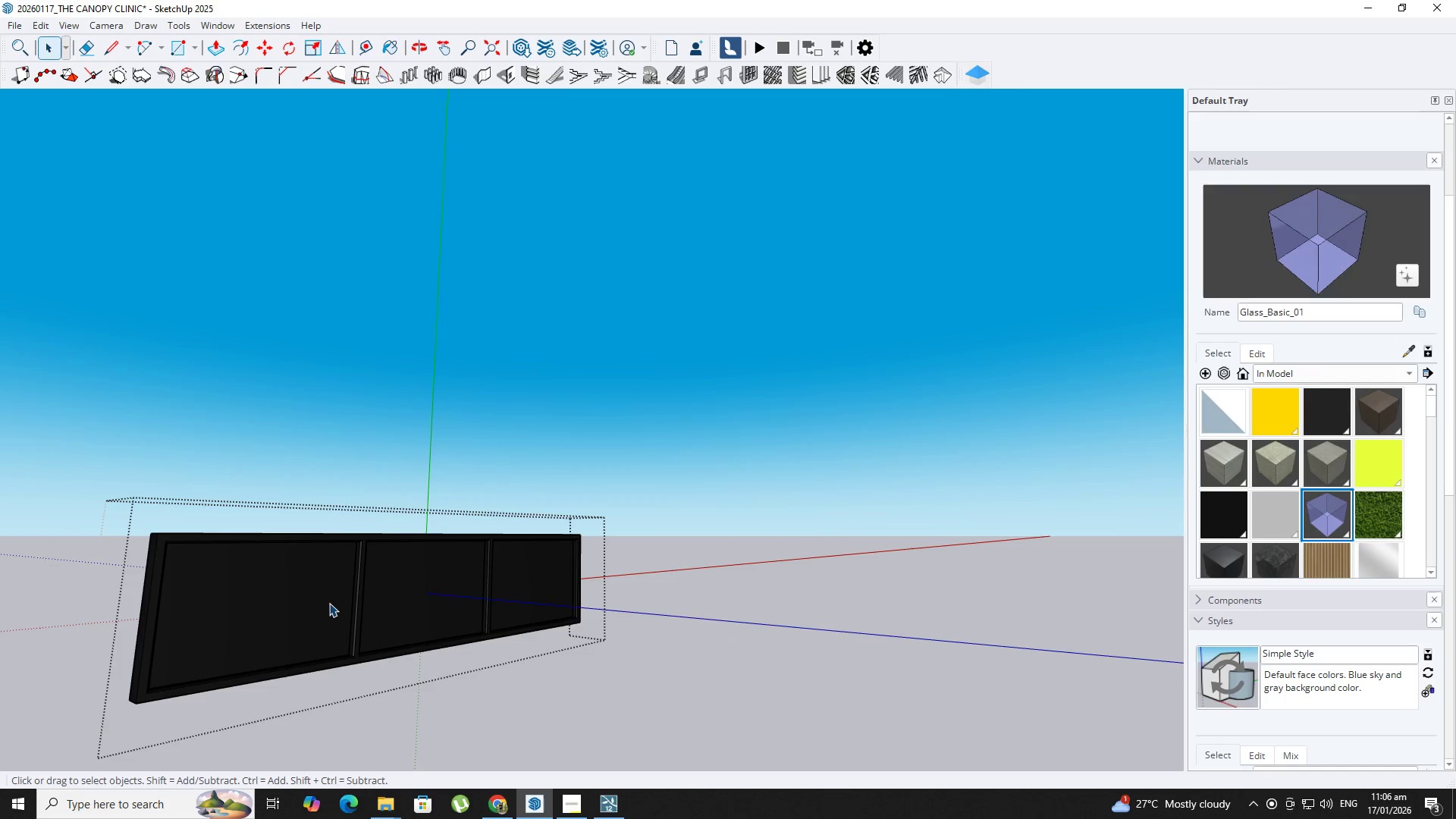 
triple_click([329, 603])
 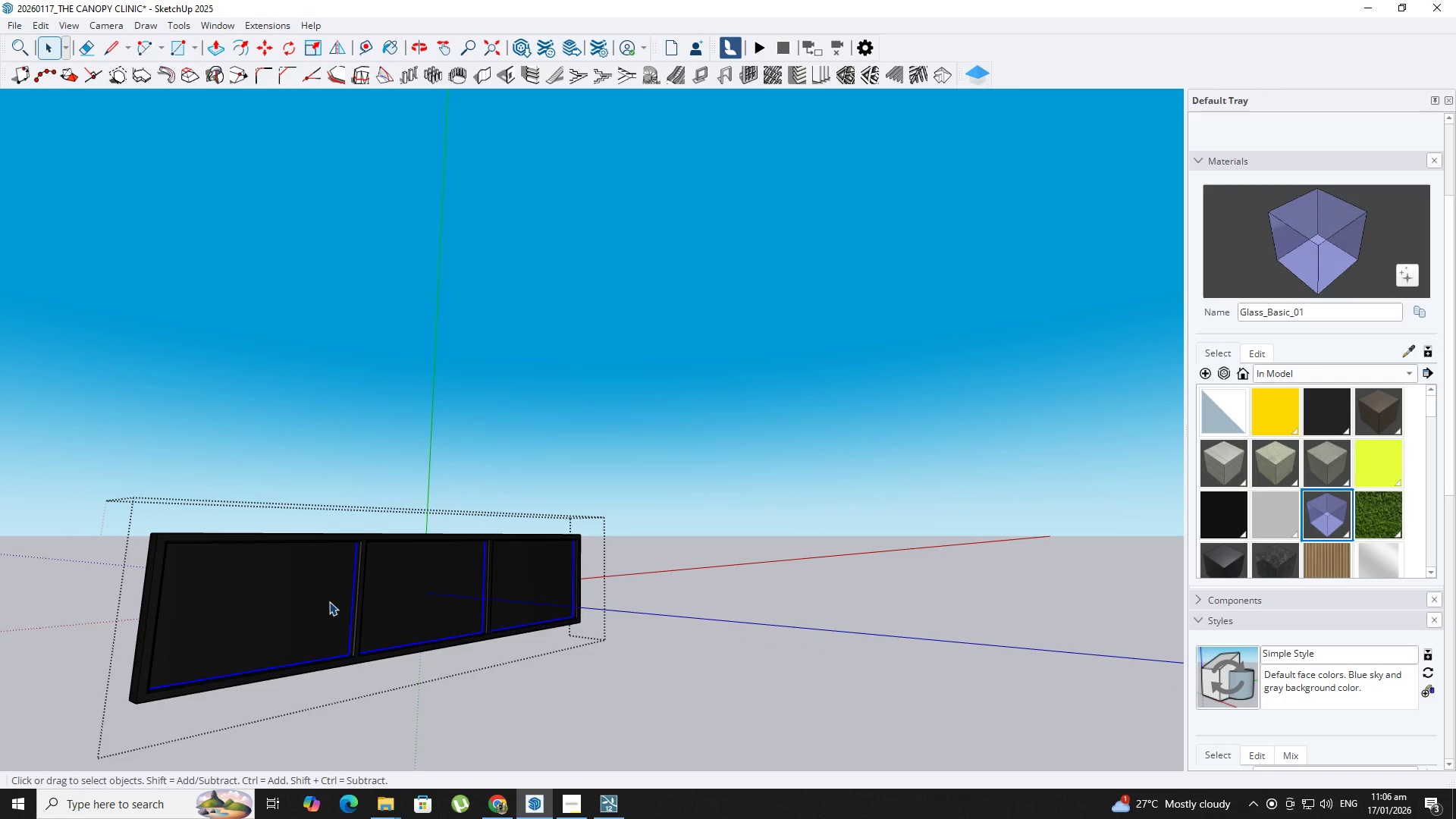 
double_click([327, 601])
 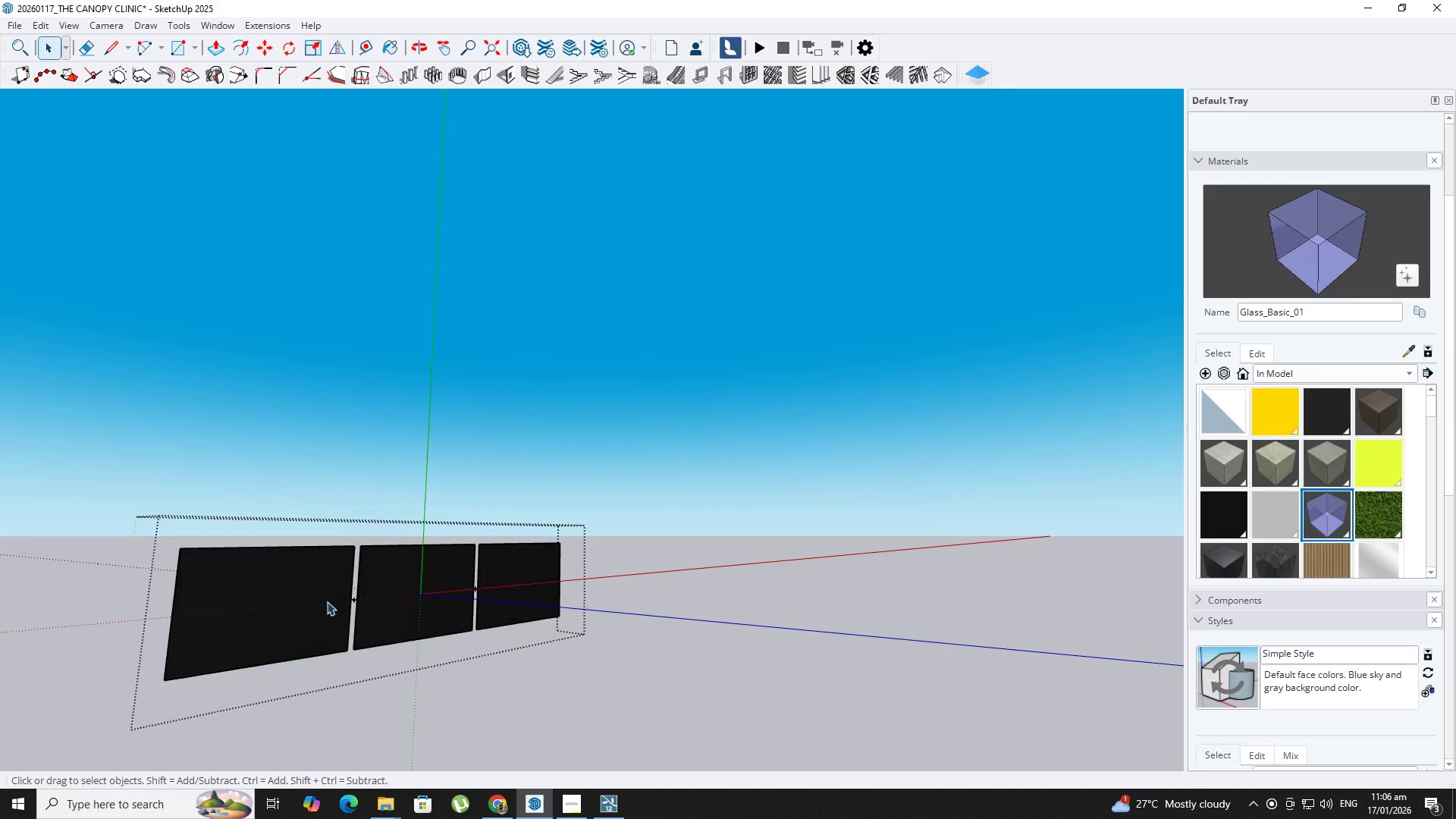 
scroll: coordinate [329, 601], scroll_direction: down, amount: 1.0
 